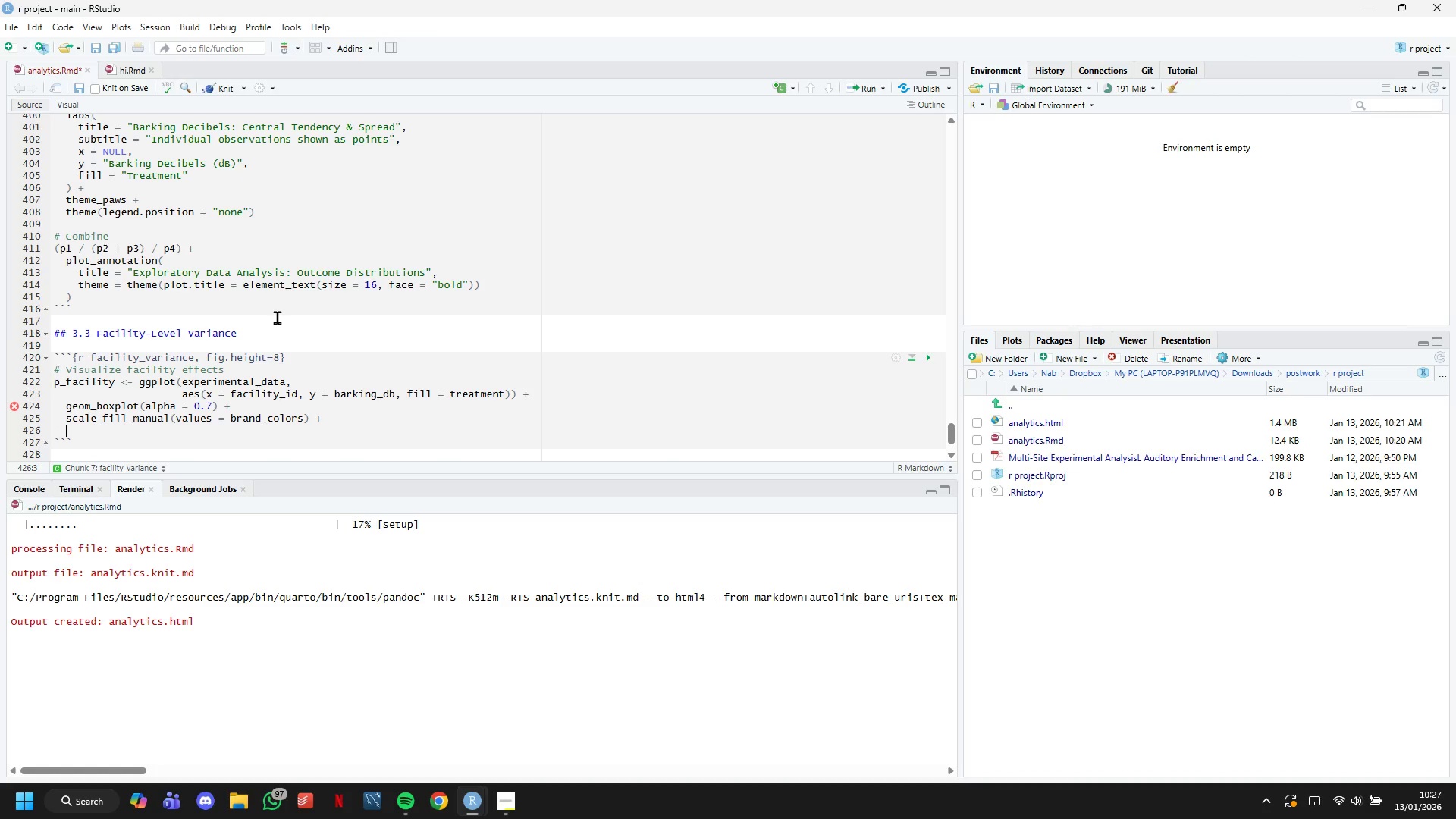 
type(labs)
 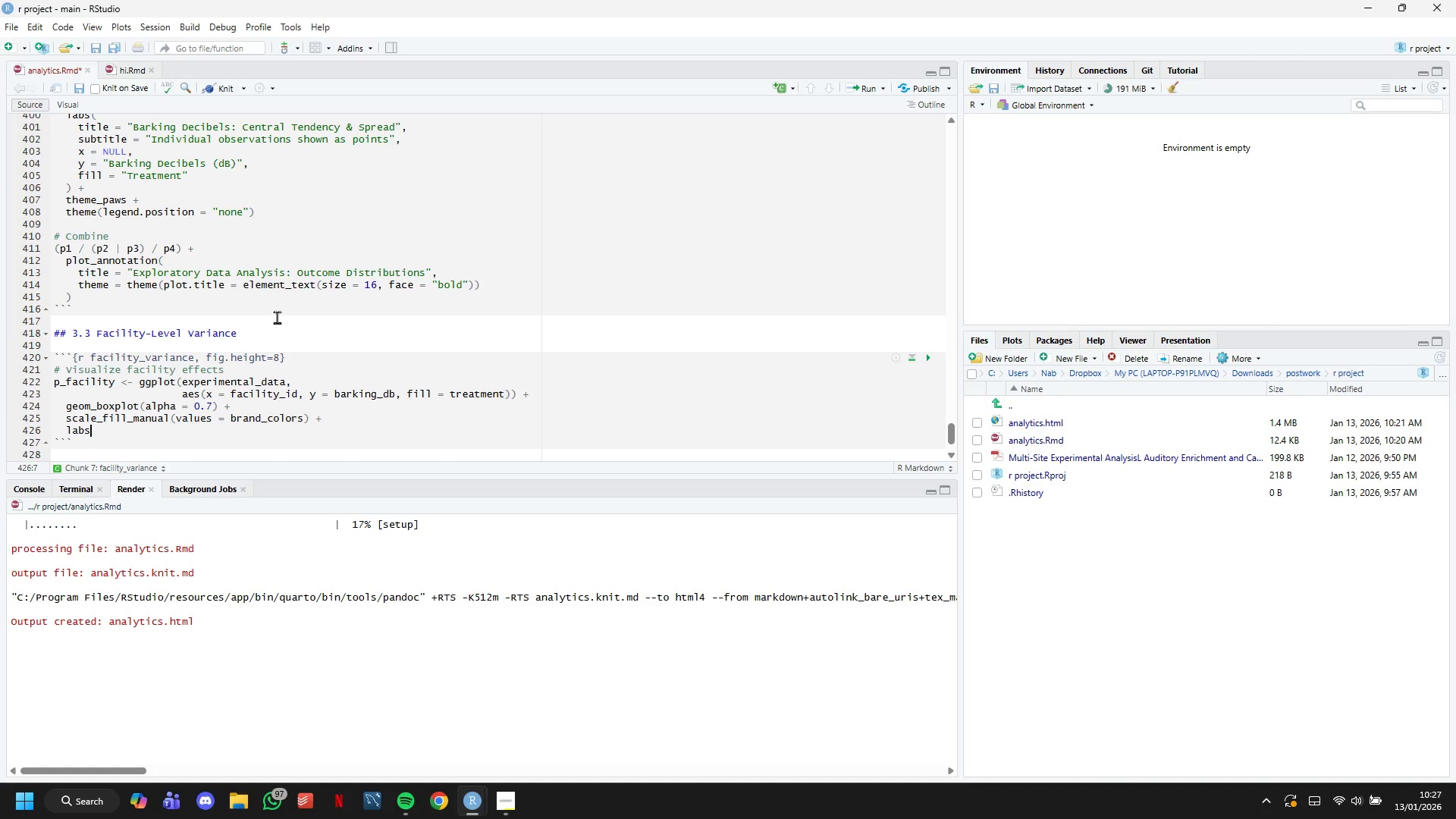 
key(Shift+9)
 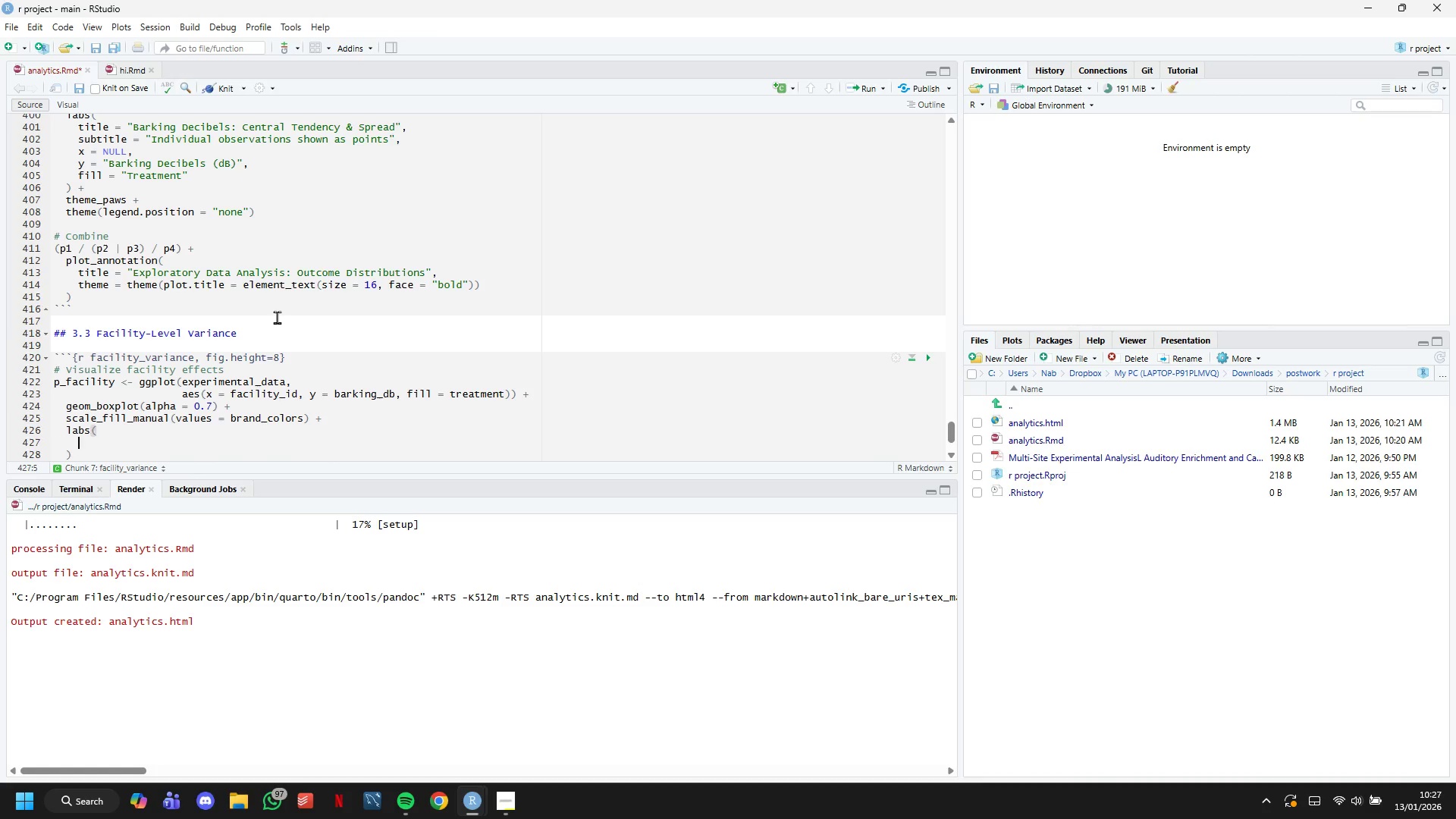 
key(Enter)
 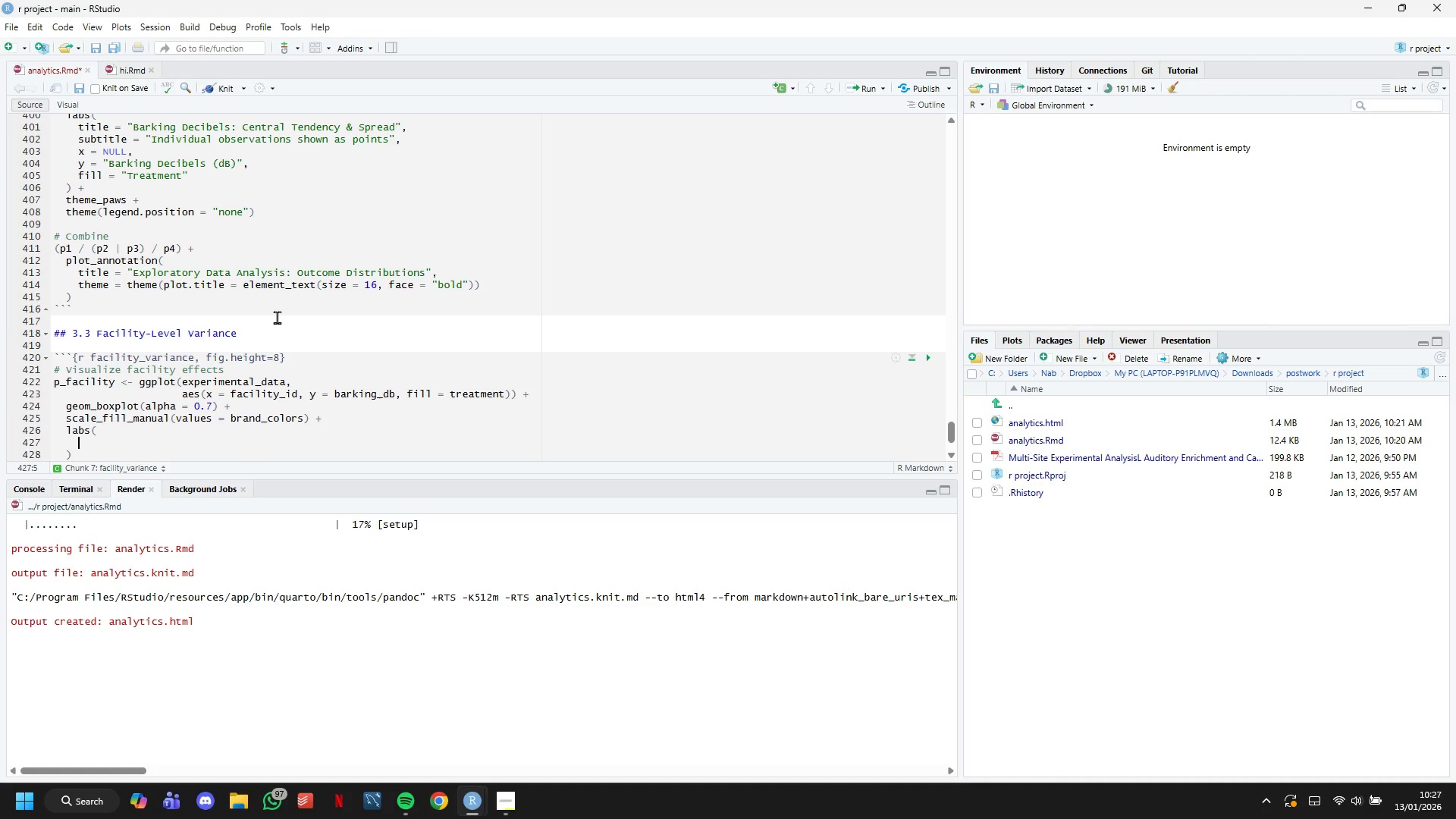 
type(title = ")
 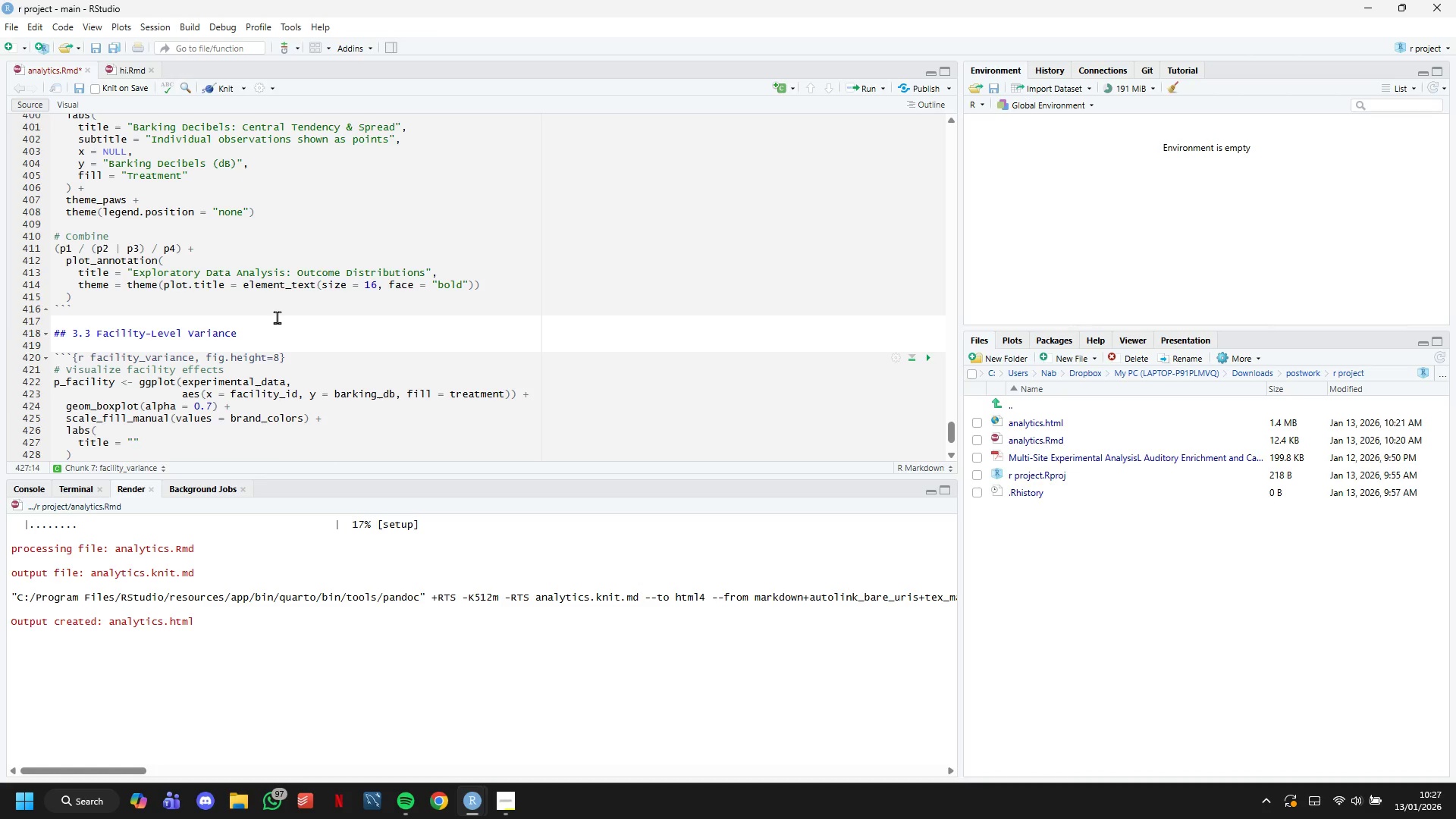 
type(Barking Decibels by )
key(Backspace)
type(F)
key(Backspace)
type( Facility ab)
key(Backspace)
type(nd Treatment)
 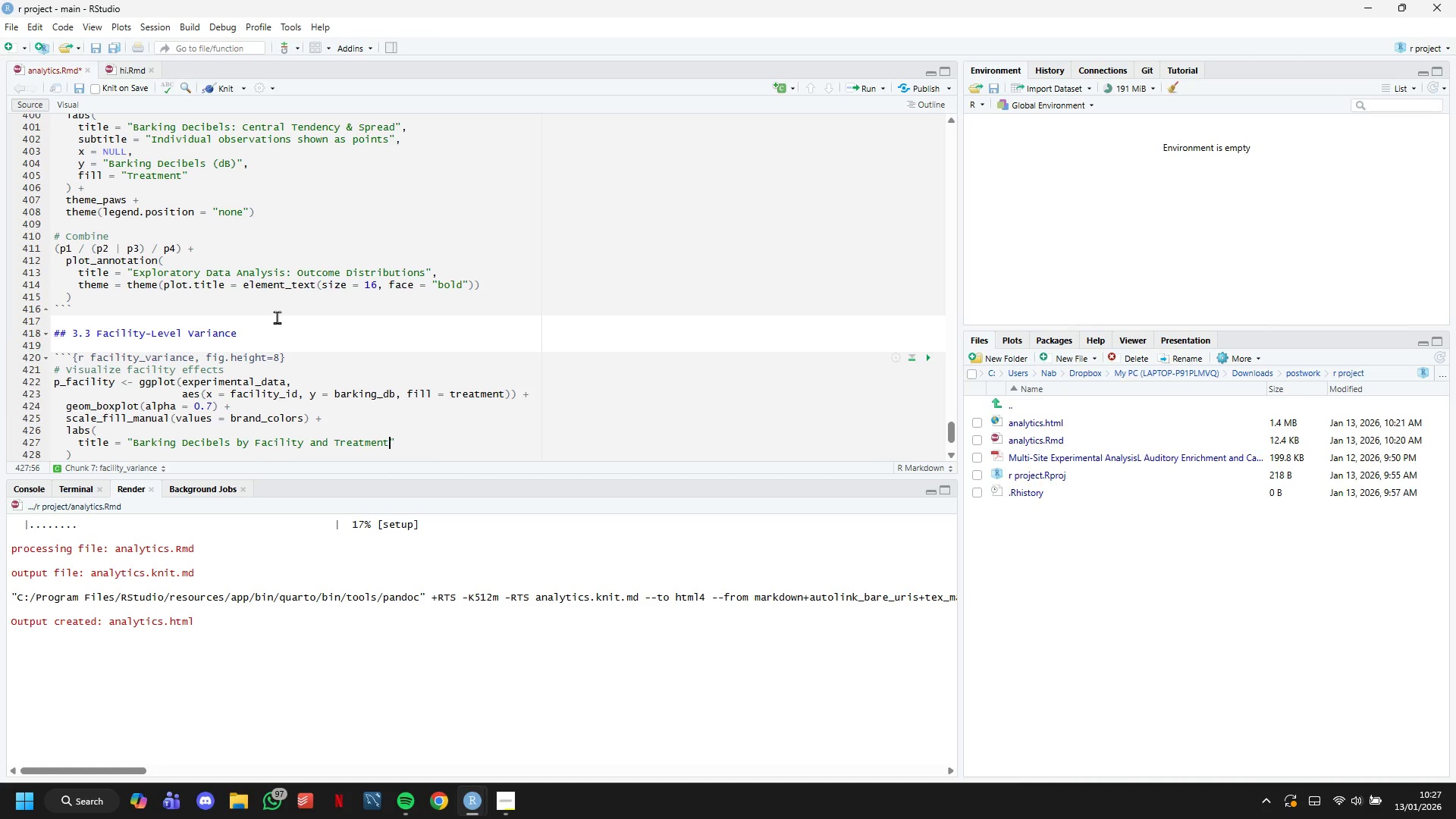 
wait(10.19)
 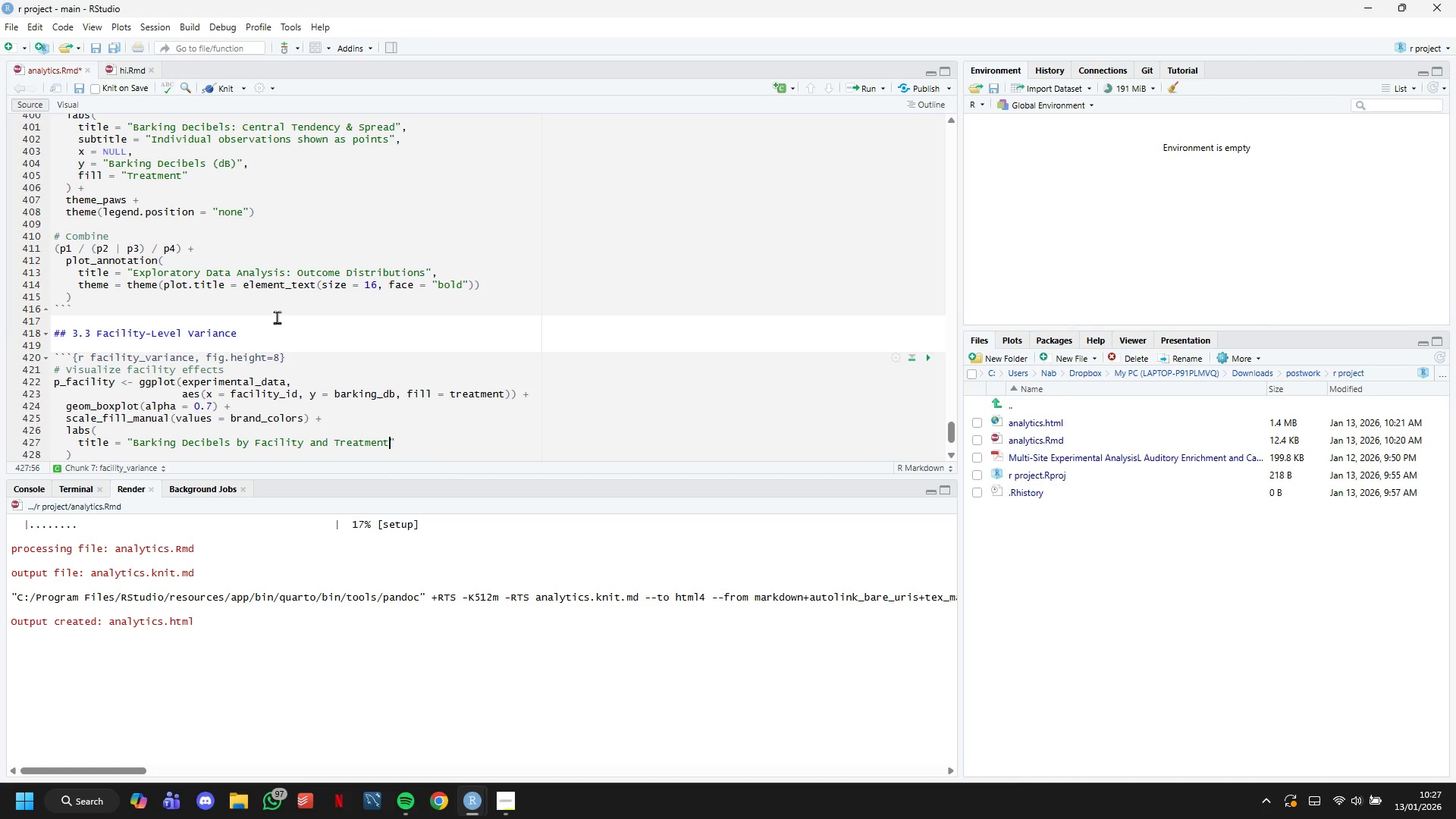 
key(ArrowRight)
 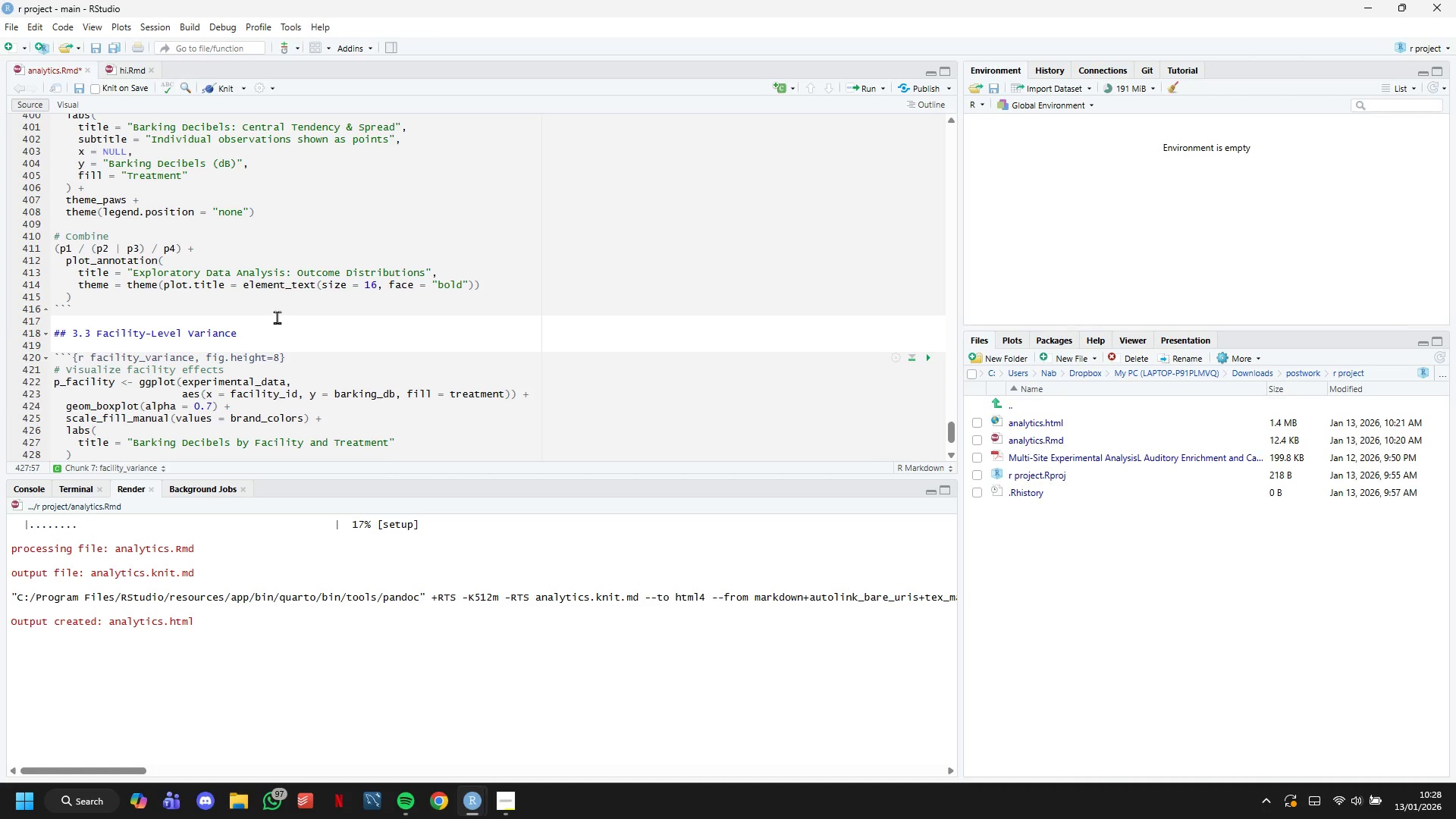 
key(Comma)
 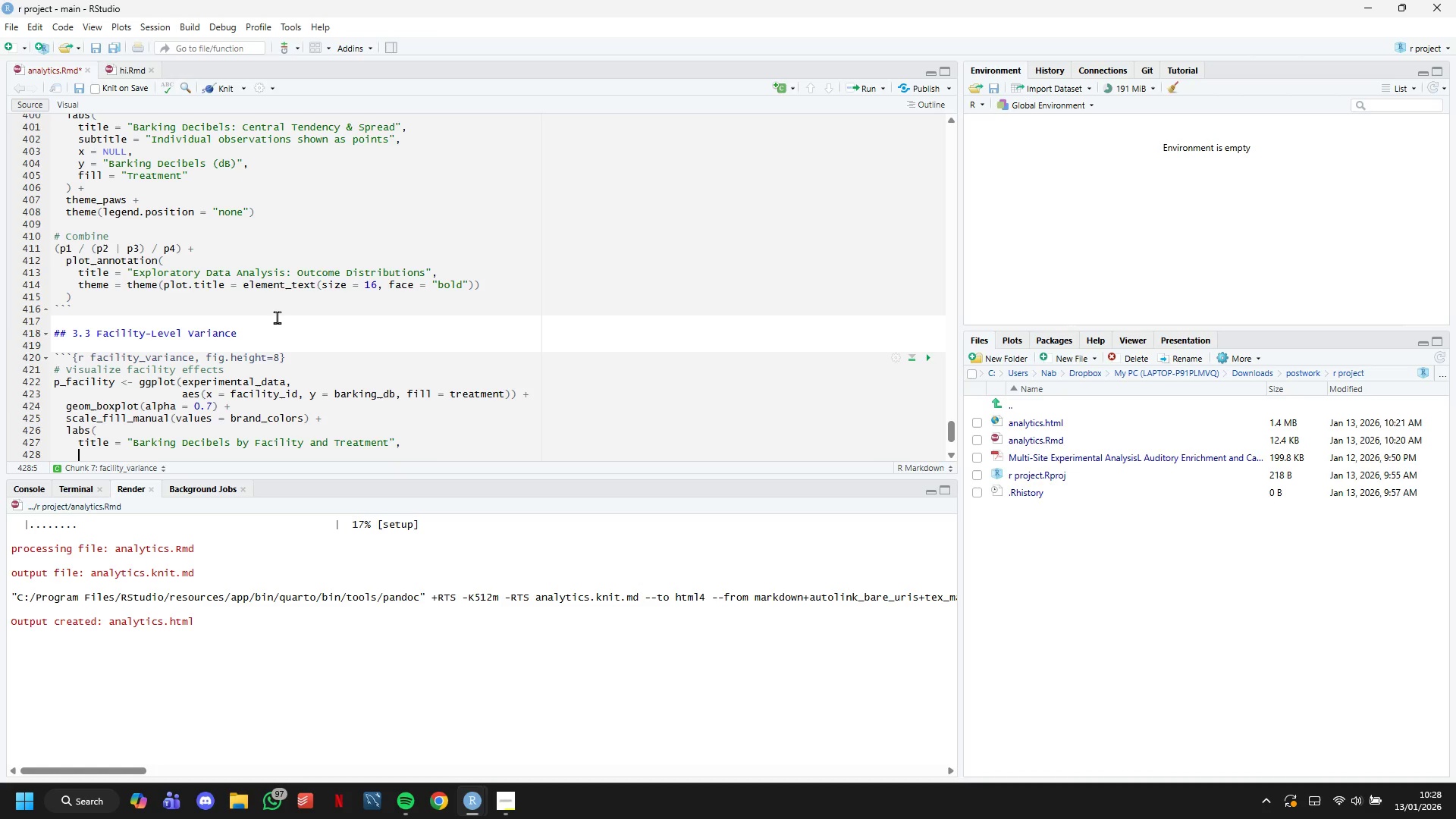 
key(Enter)
 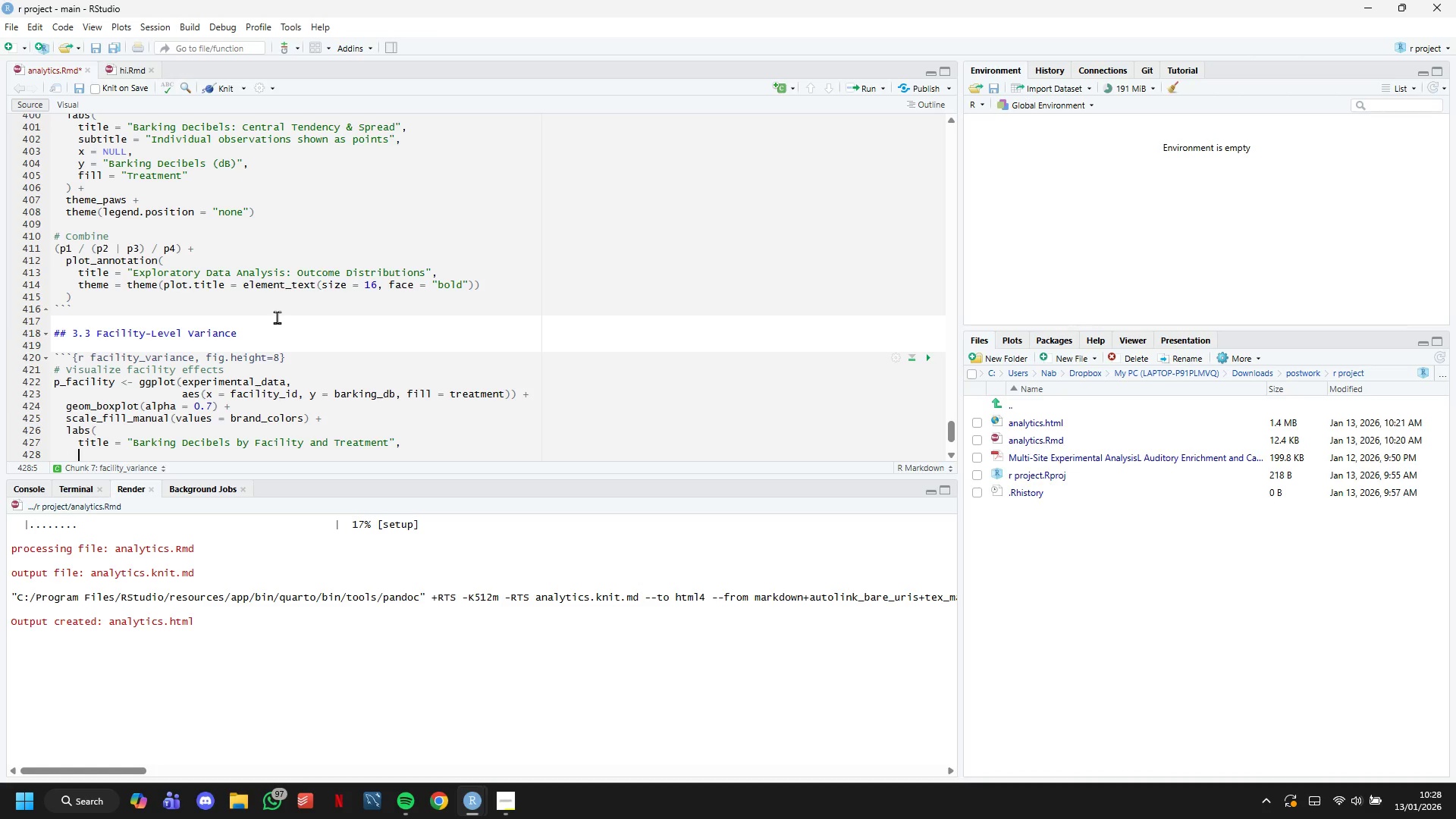 
type(subtitle = "Assessing site-s)
 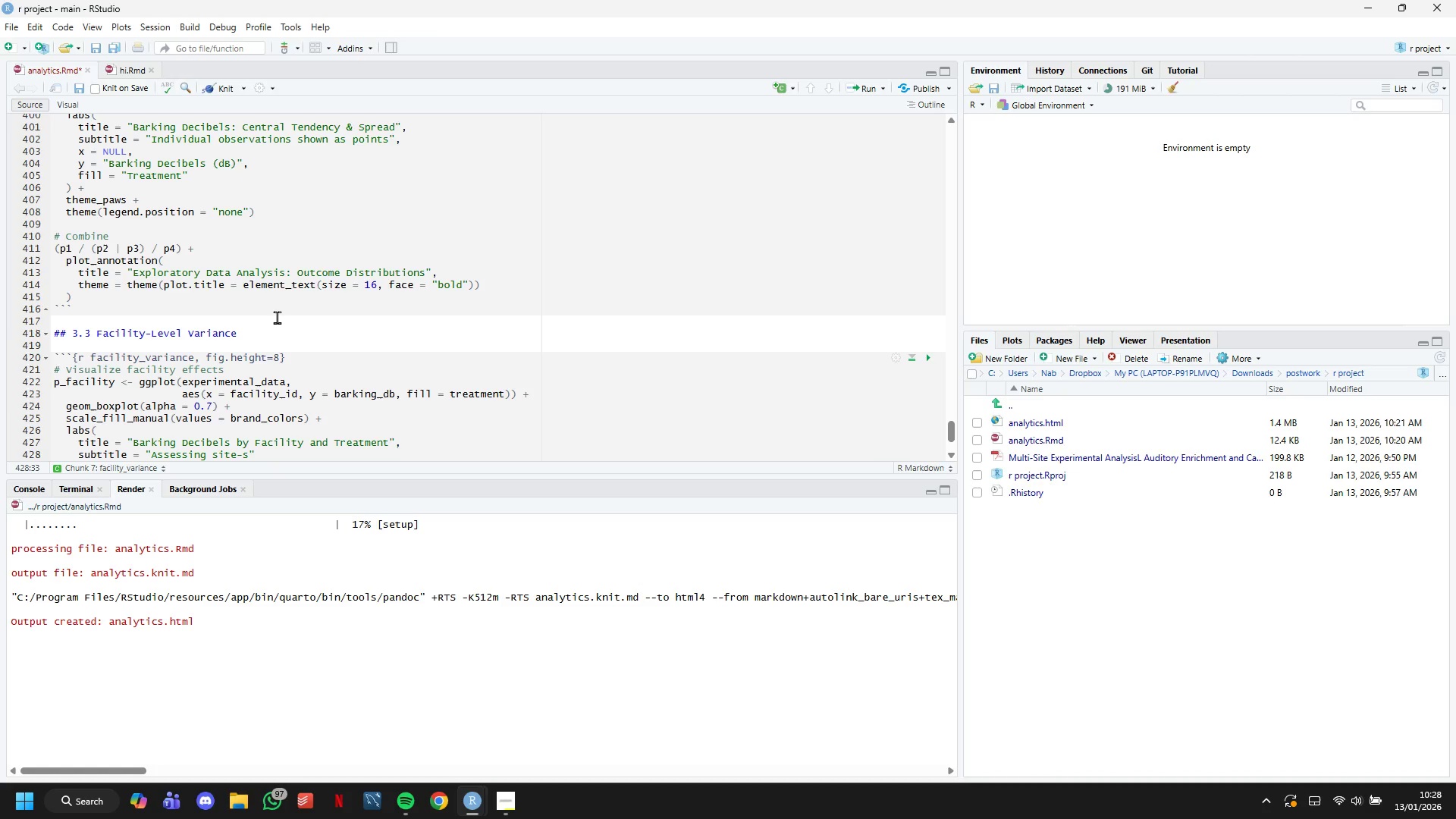 
type(pecific )
 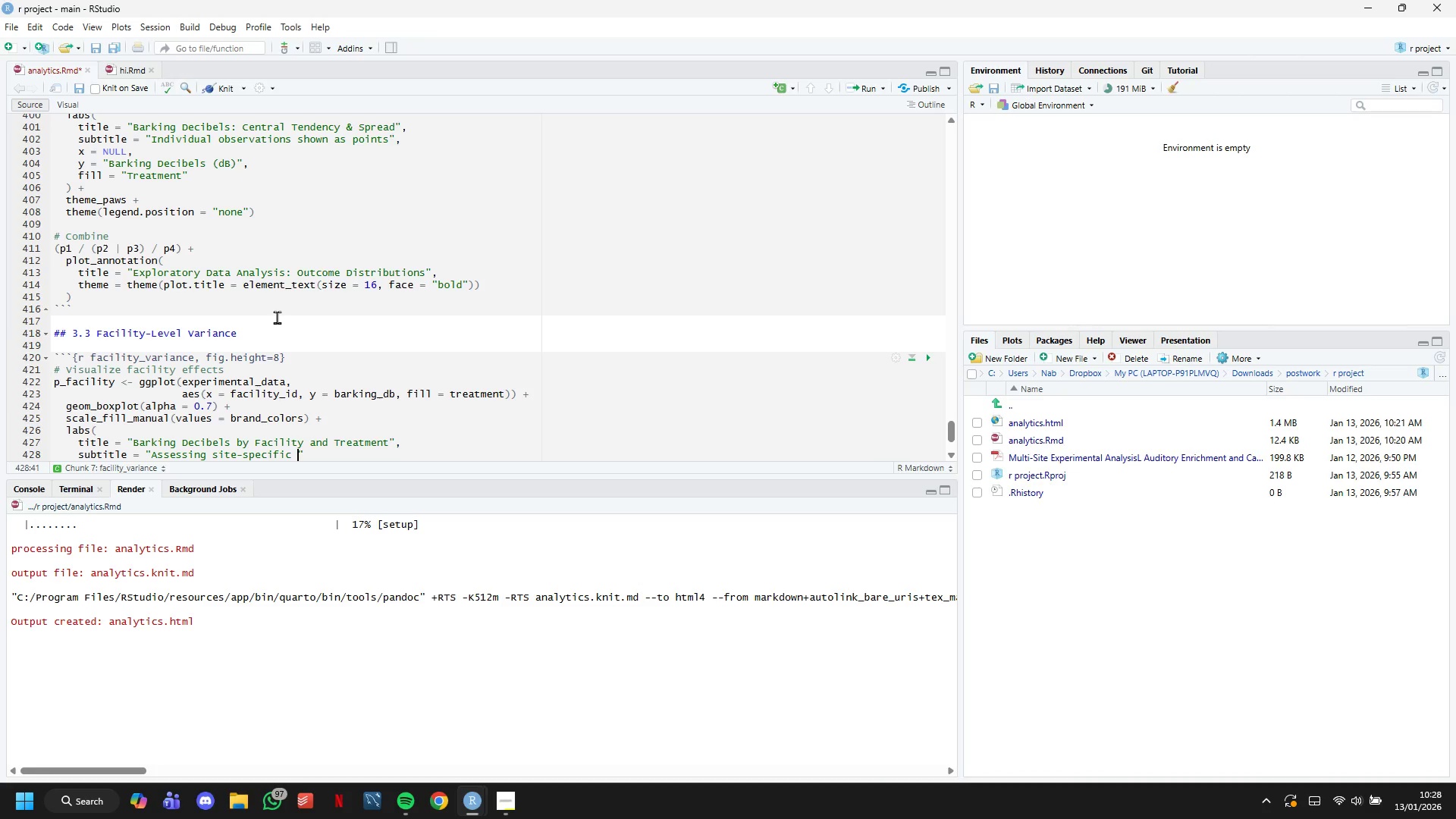 
key(Space)
 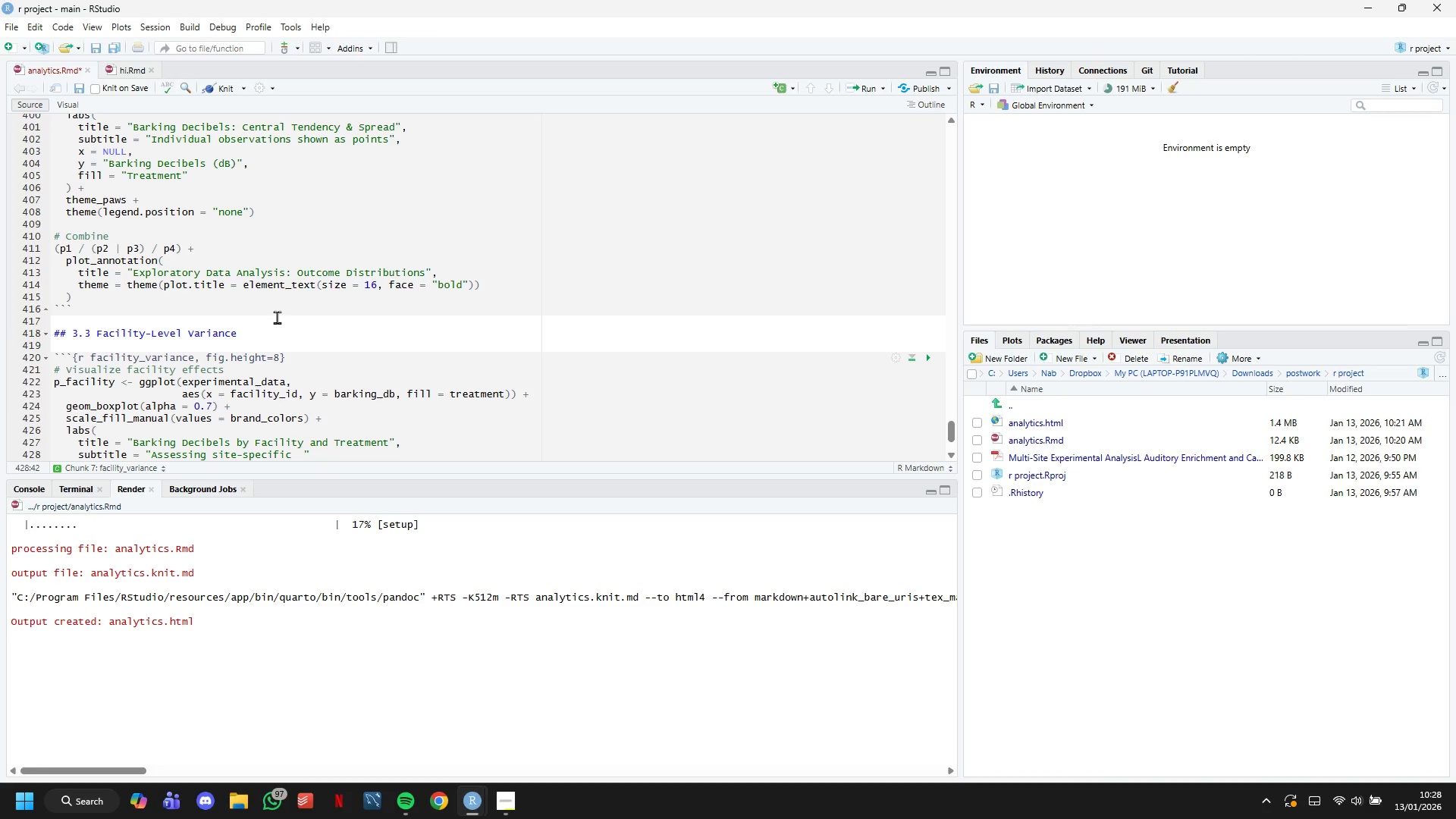 
key(Backspace)
 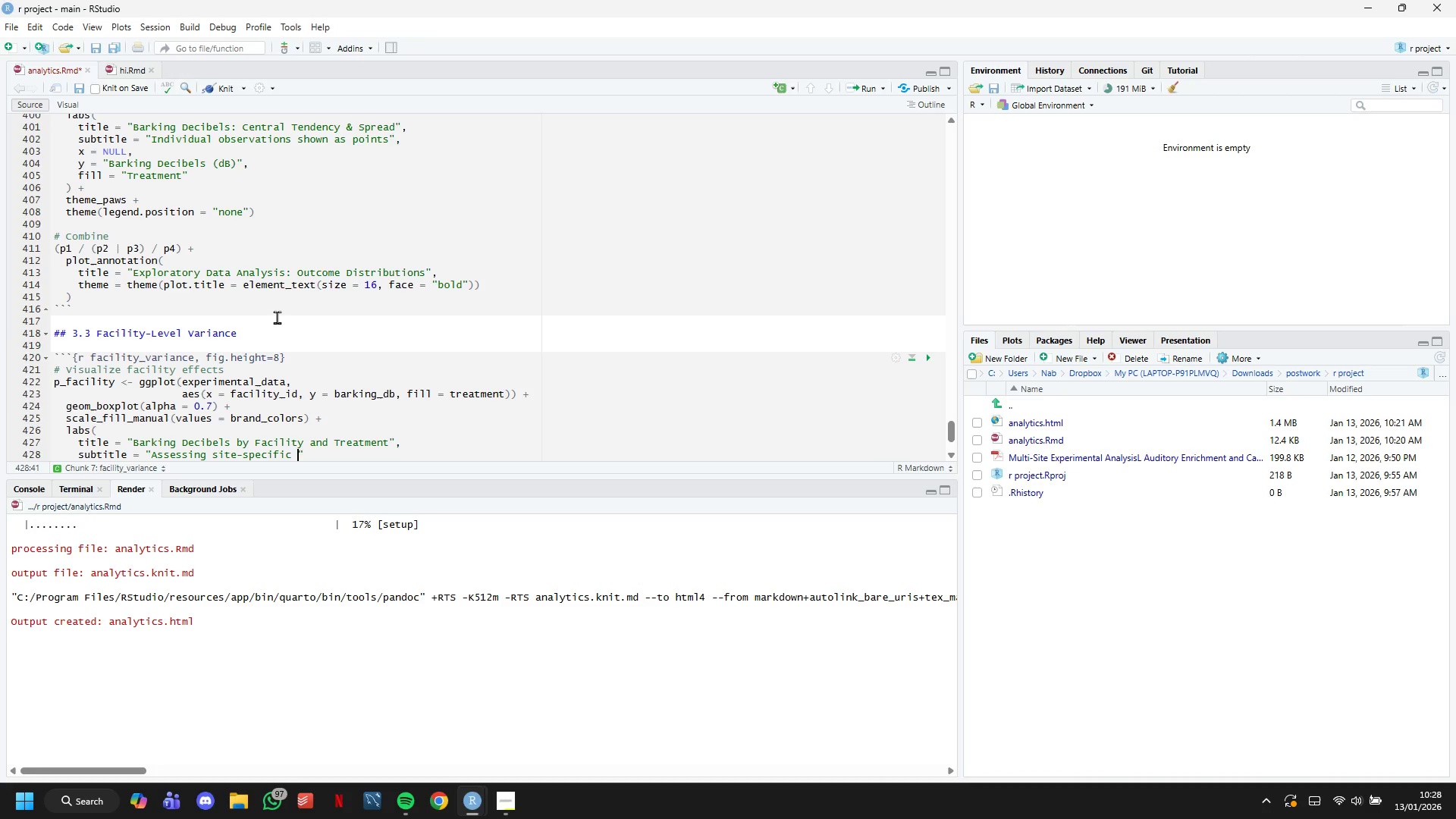 
type(variation (rationale for mixed-effects model))
 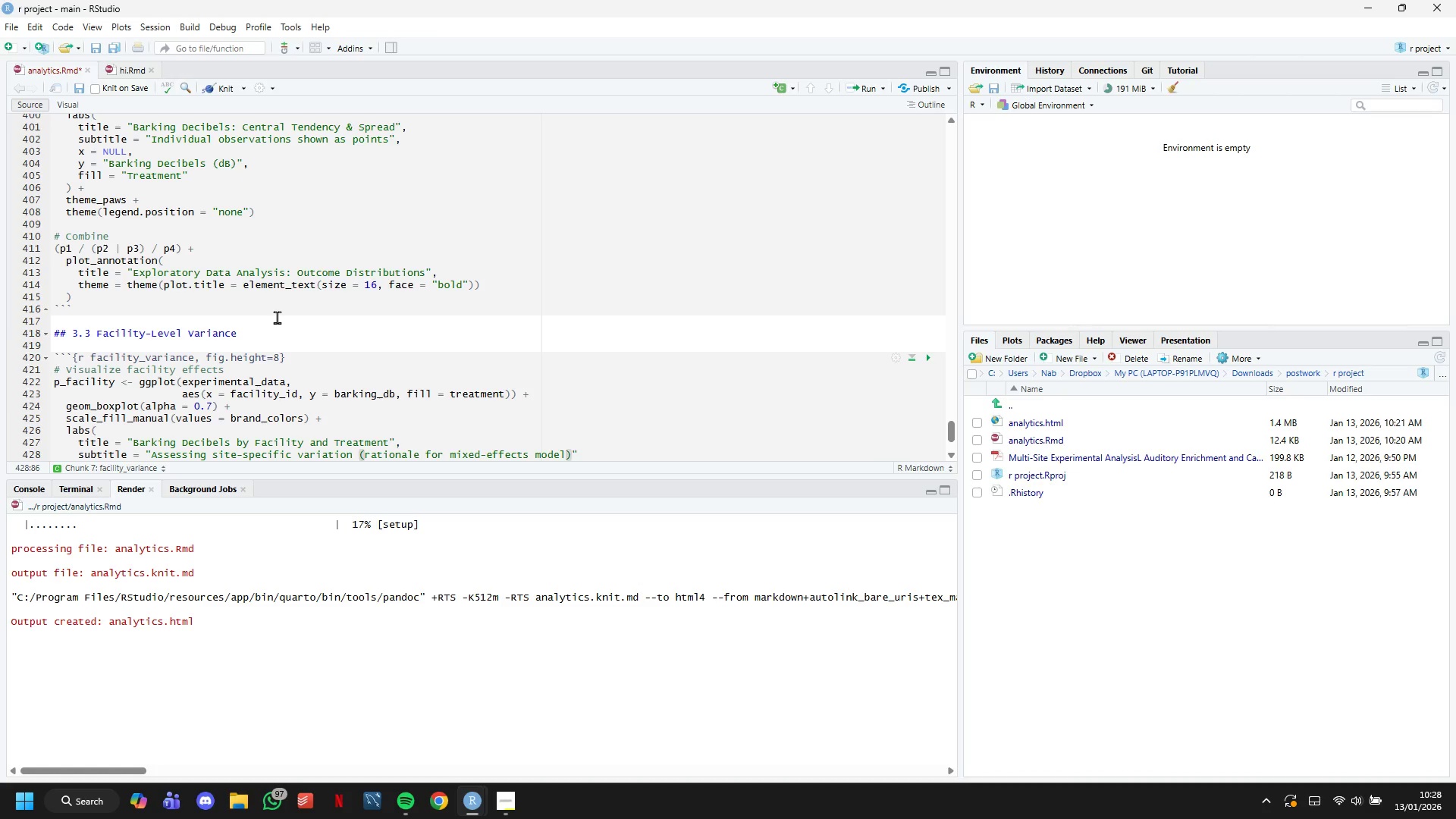 
key(ArrowRight)
 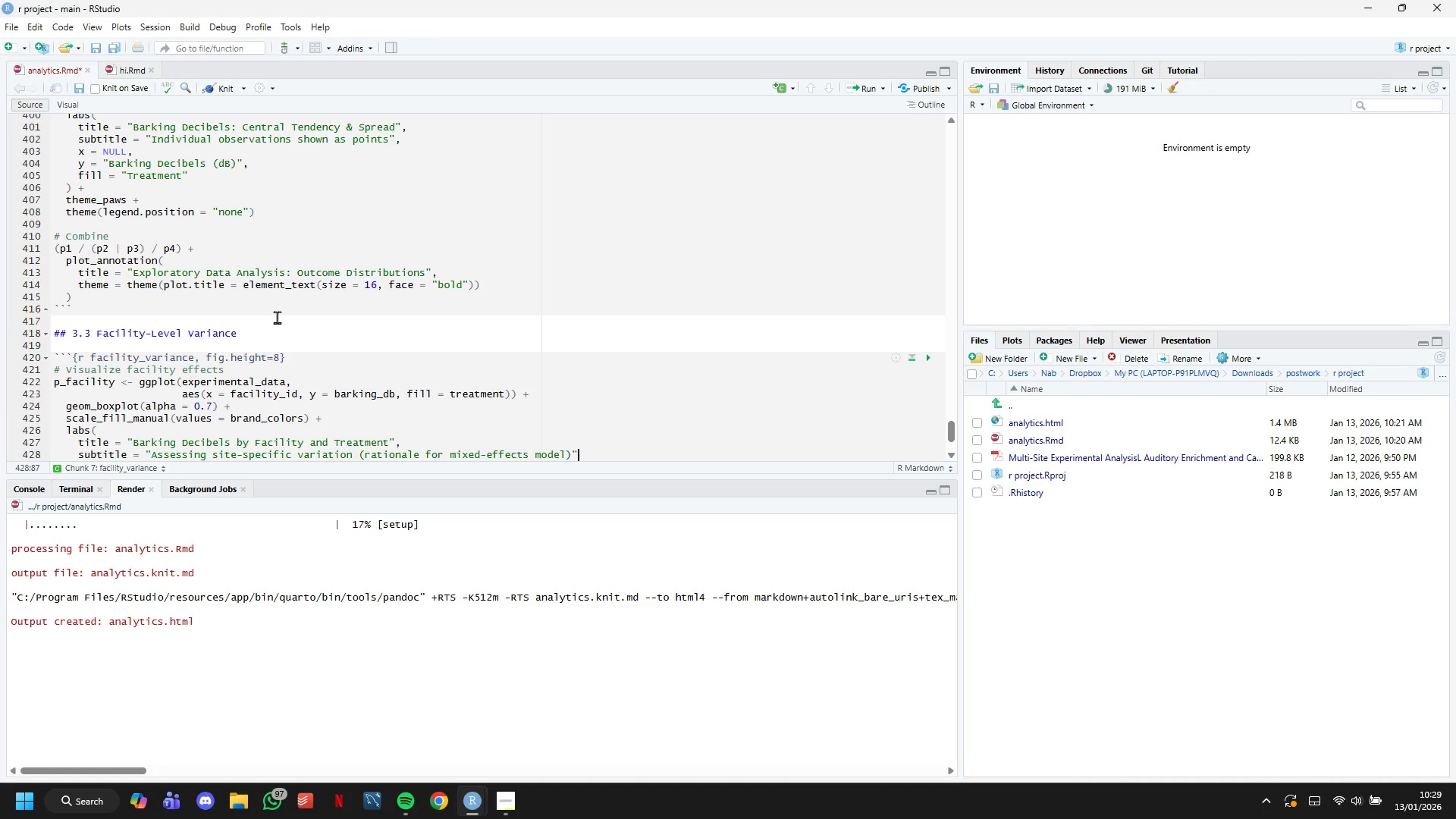 
key(Comma)
 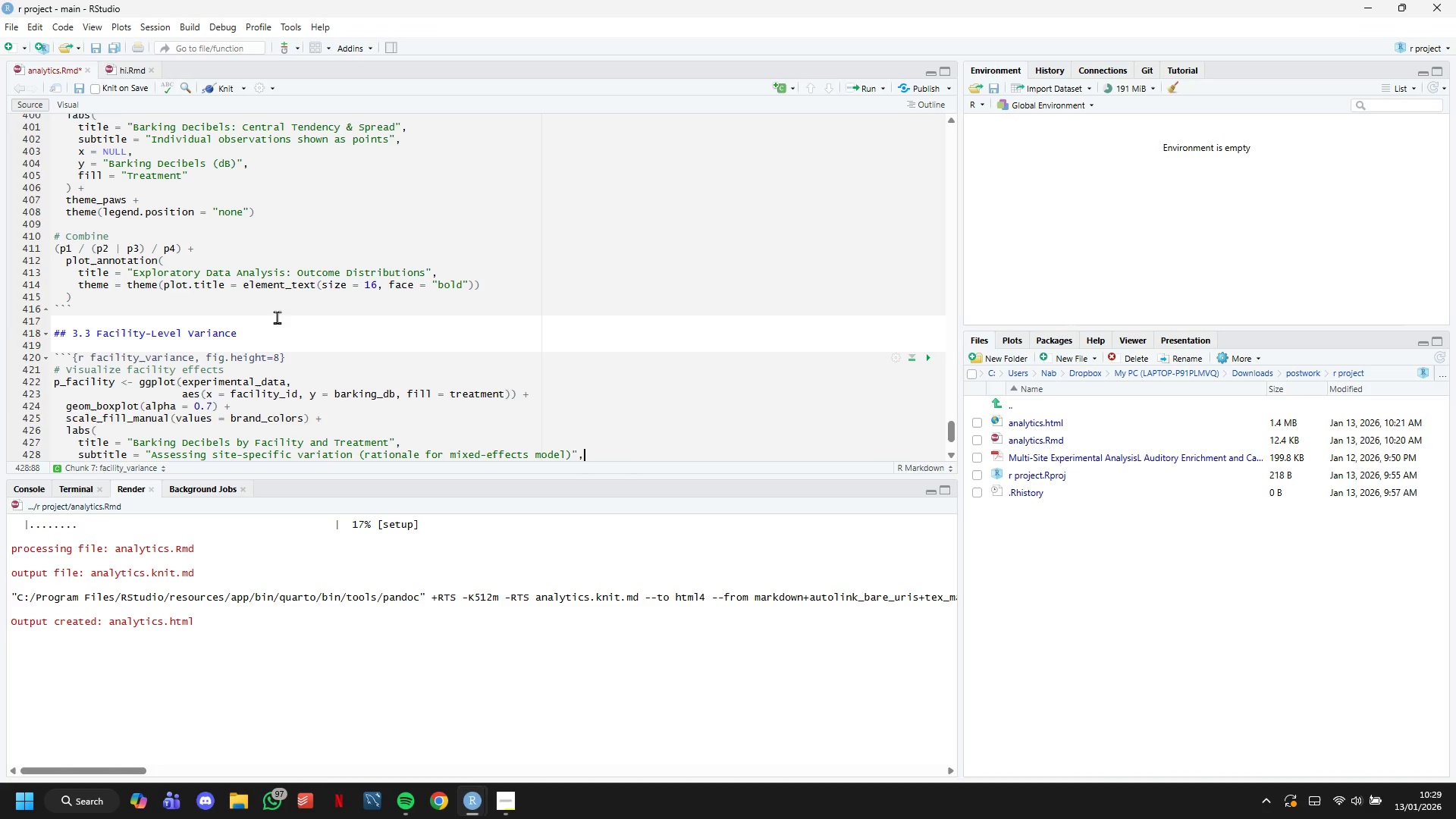 
key(Enter)
 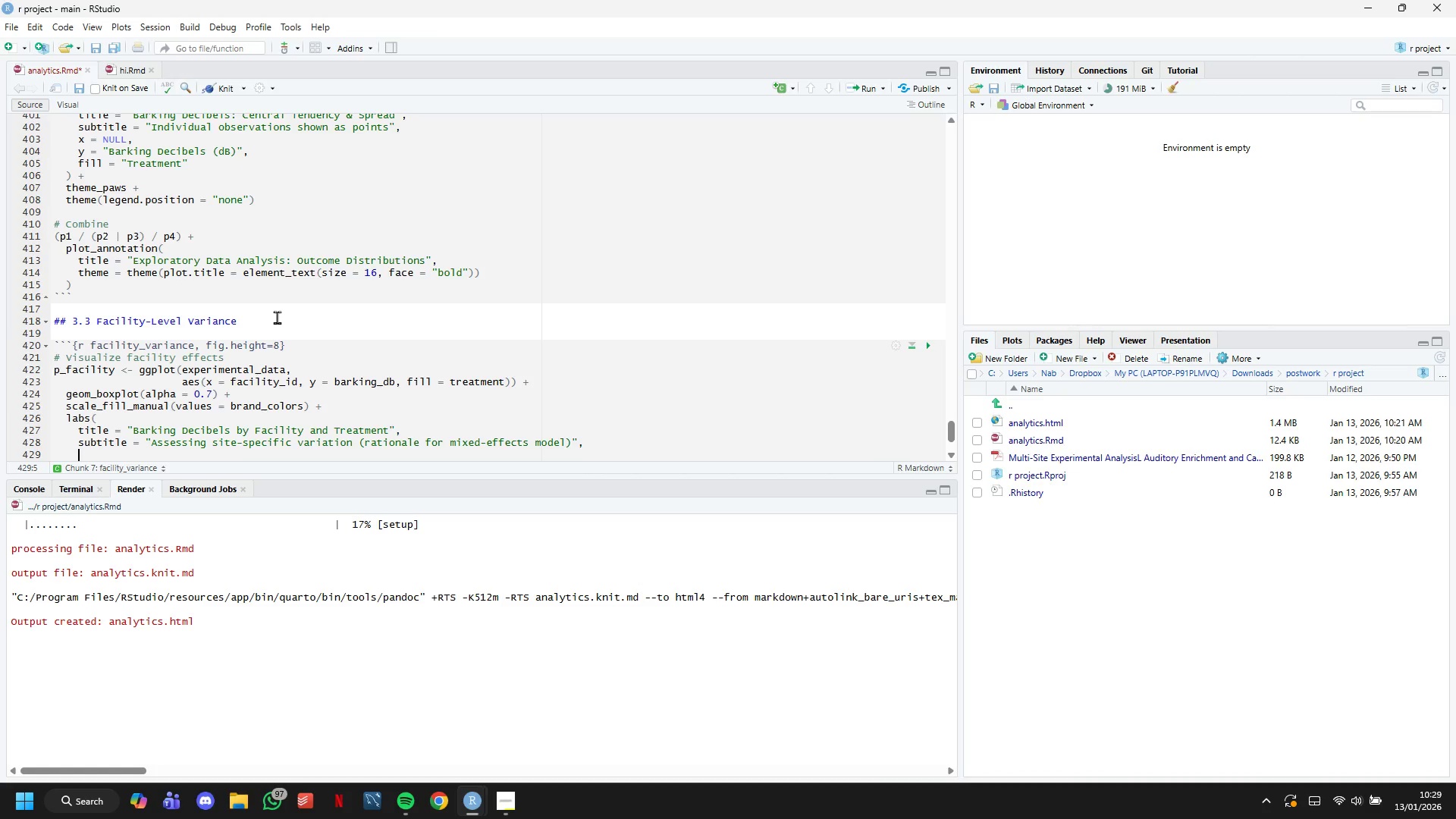 
wait(8.48)
 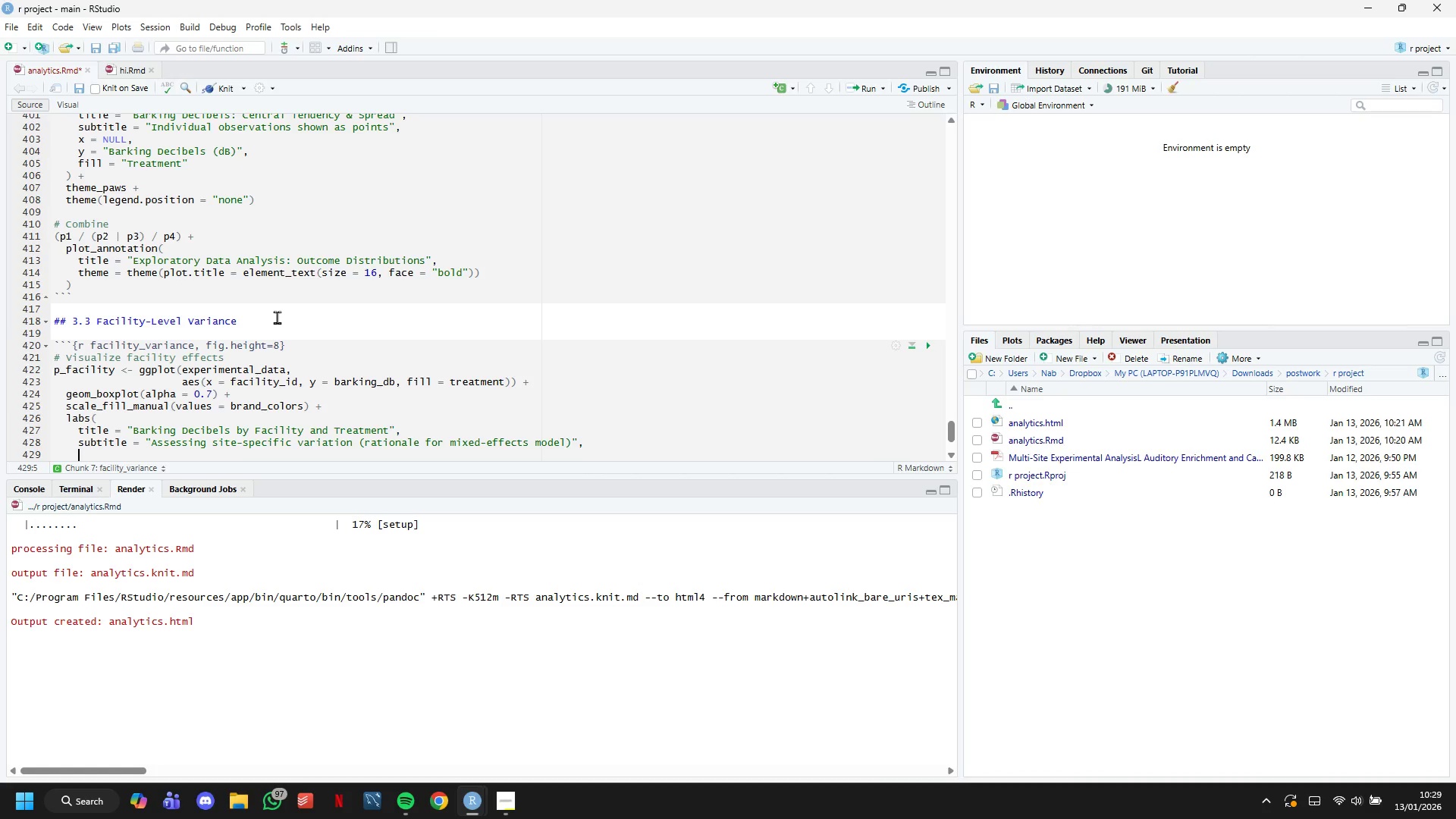 
key(X)
 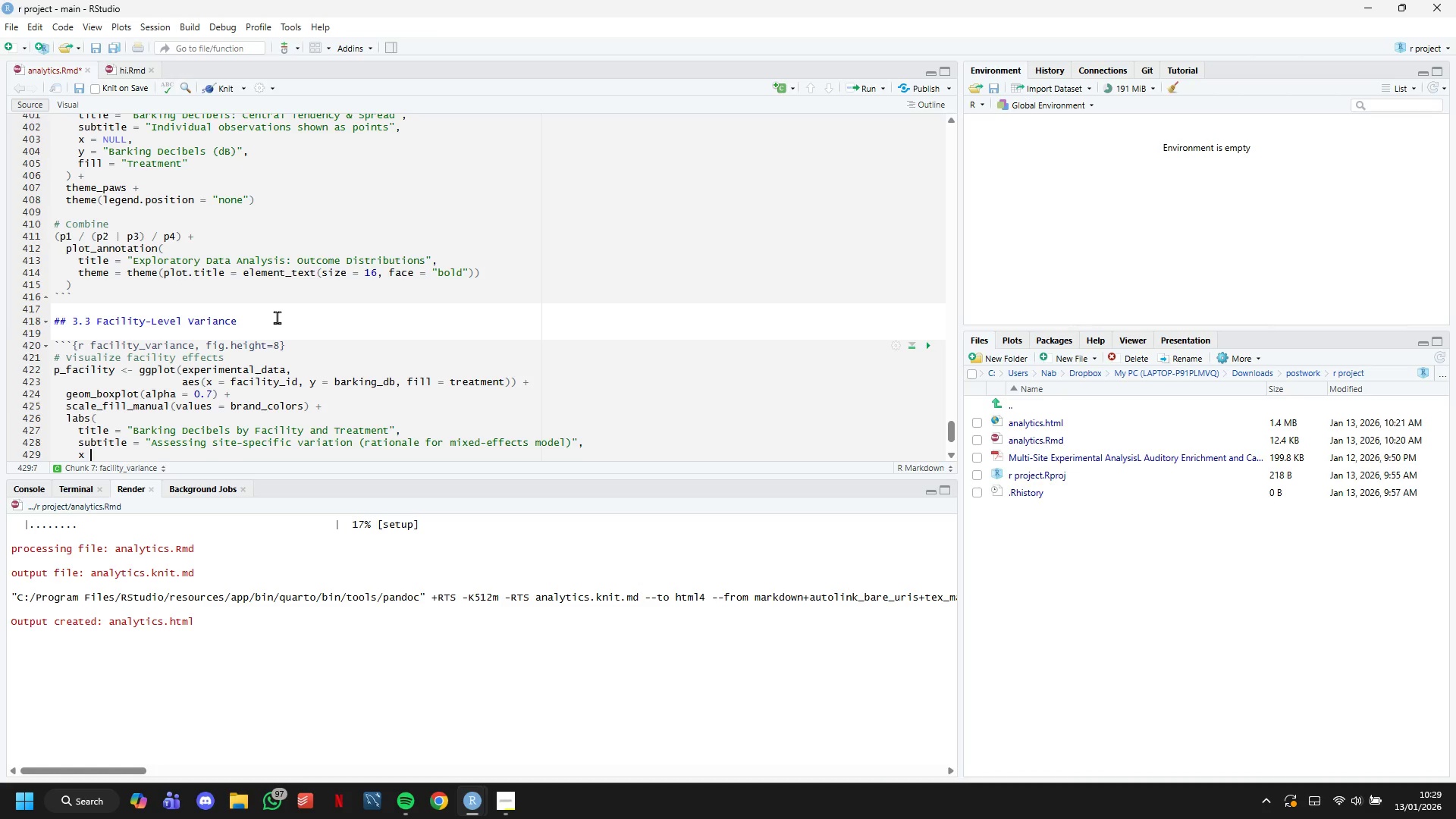 
key(Space)
 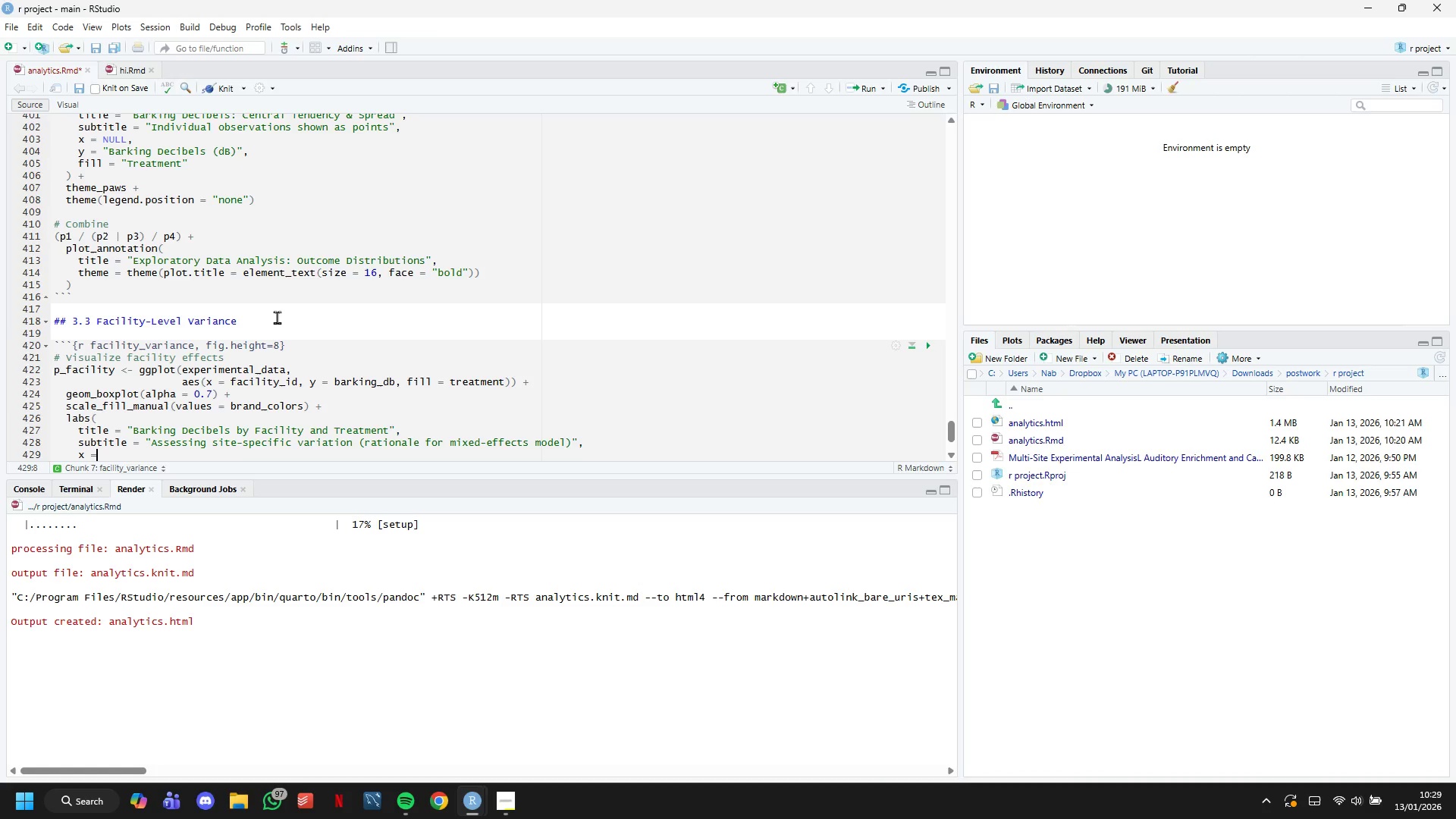 
key(Equal)
 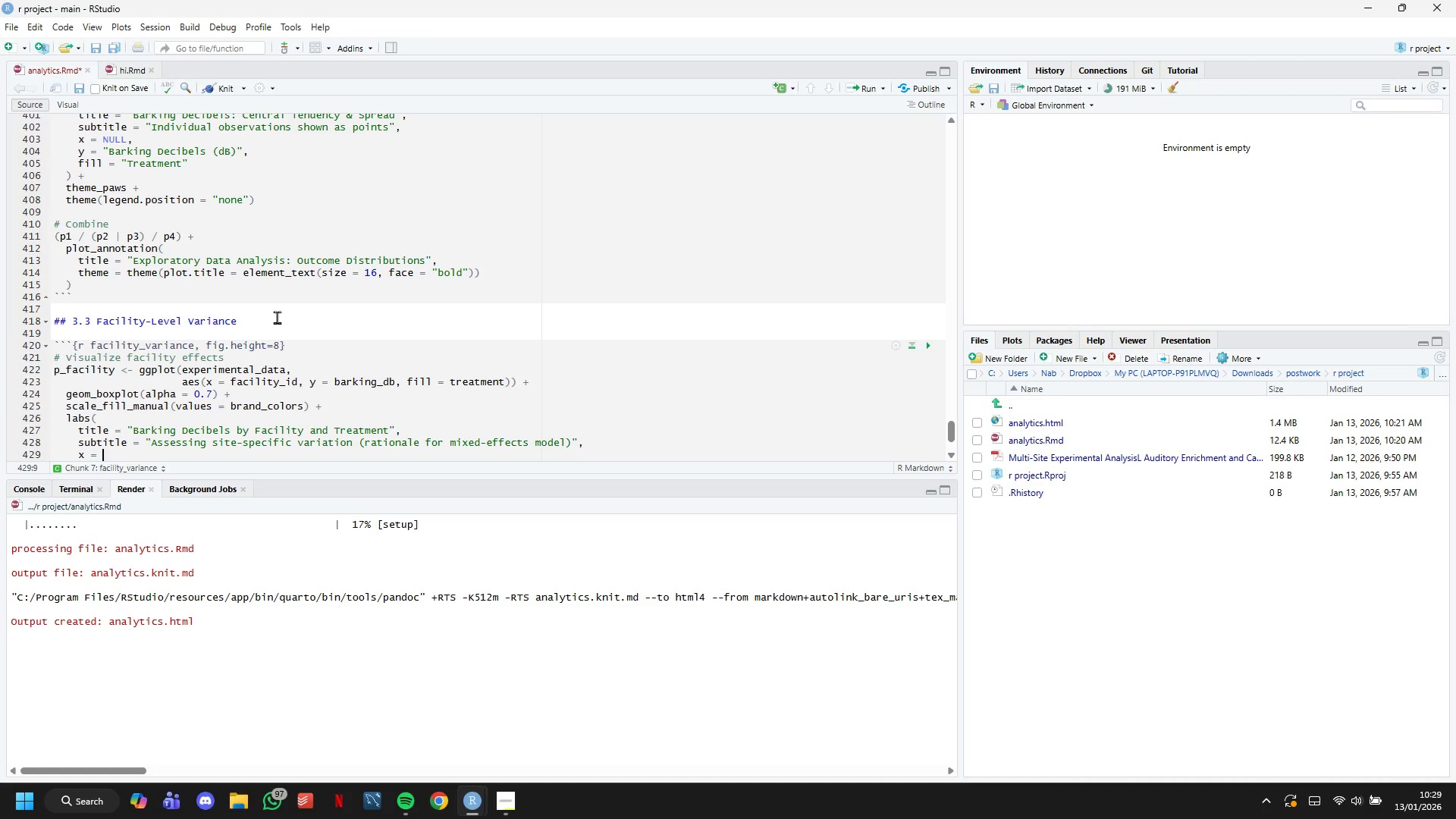 
key(Space)
 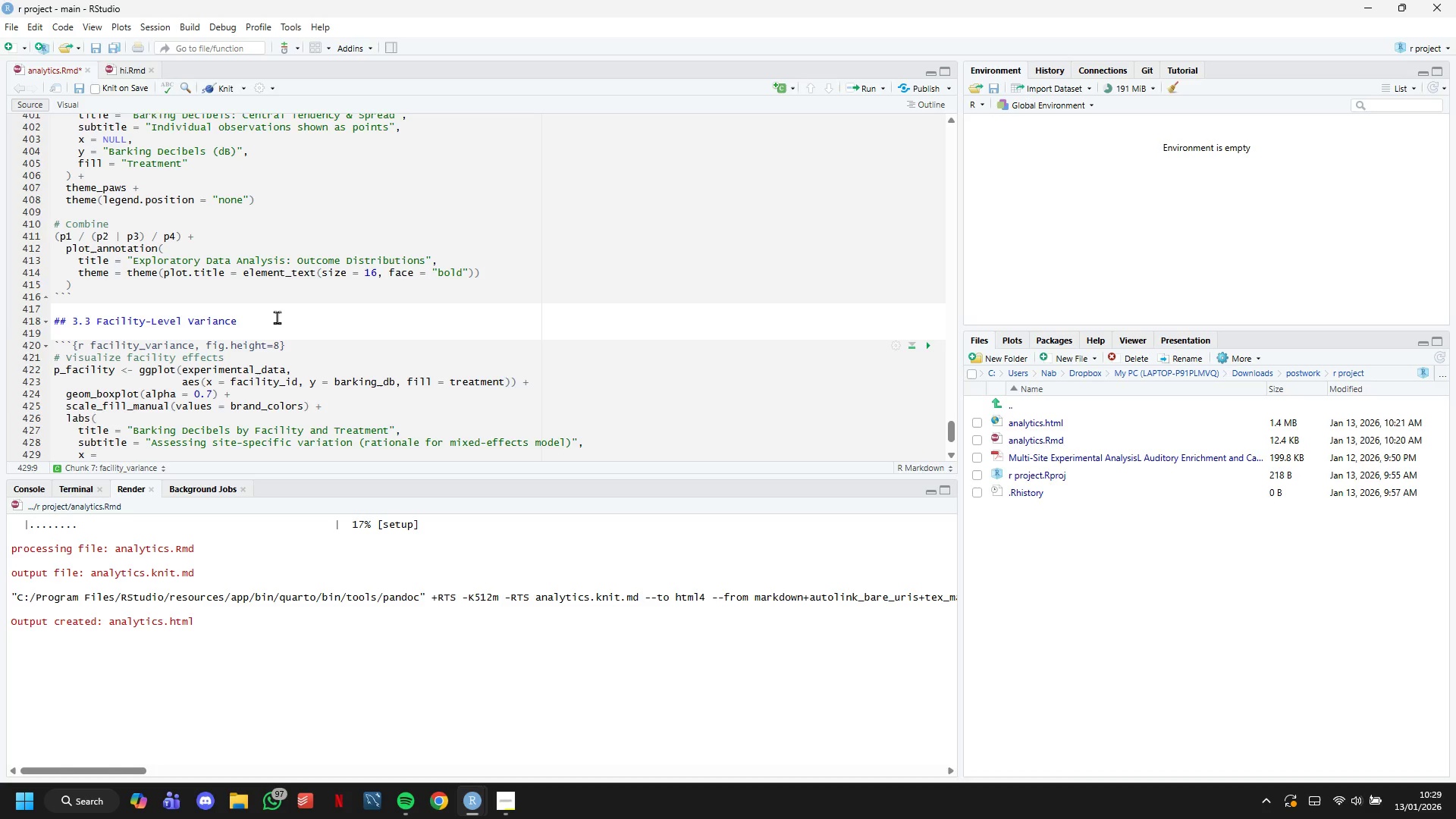 
hold_key(key=ArrowRight, duration=0.56)
 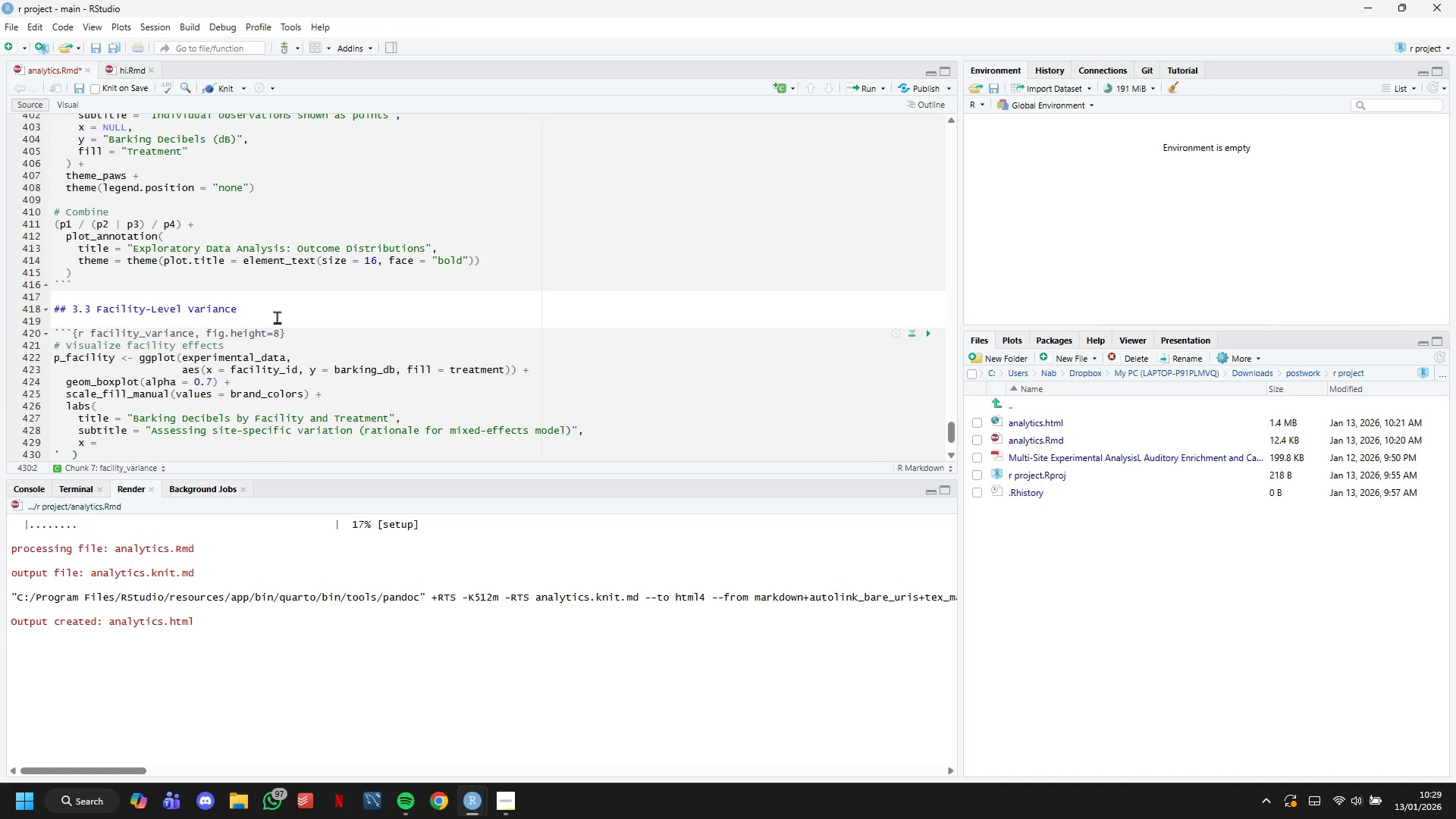 
key(Quote)
 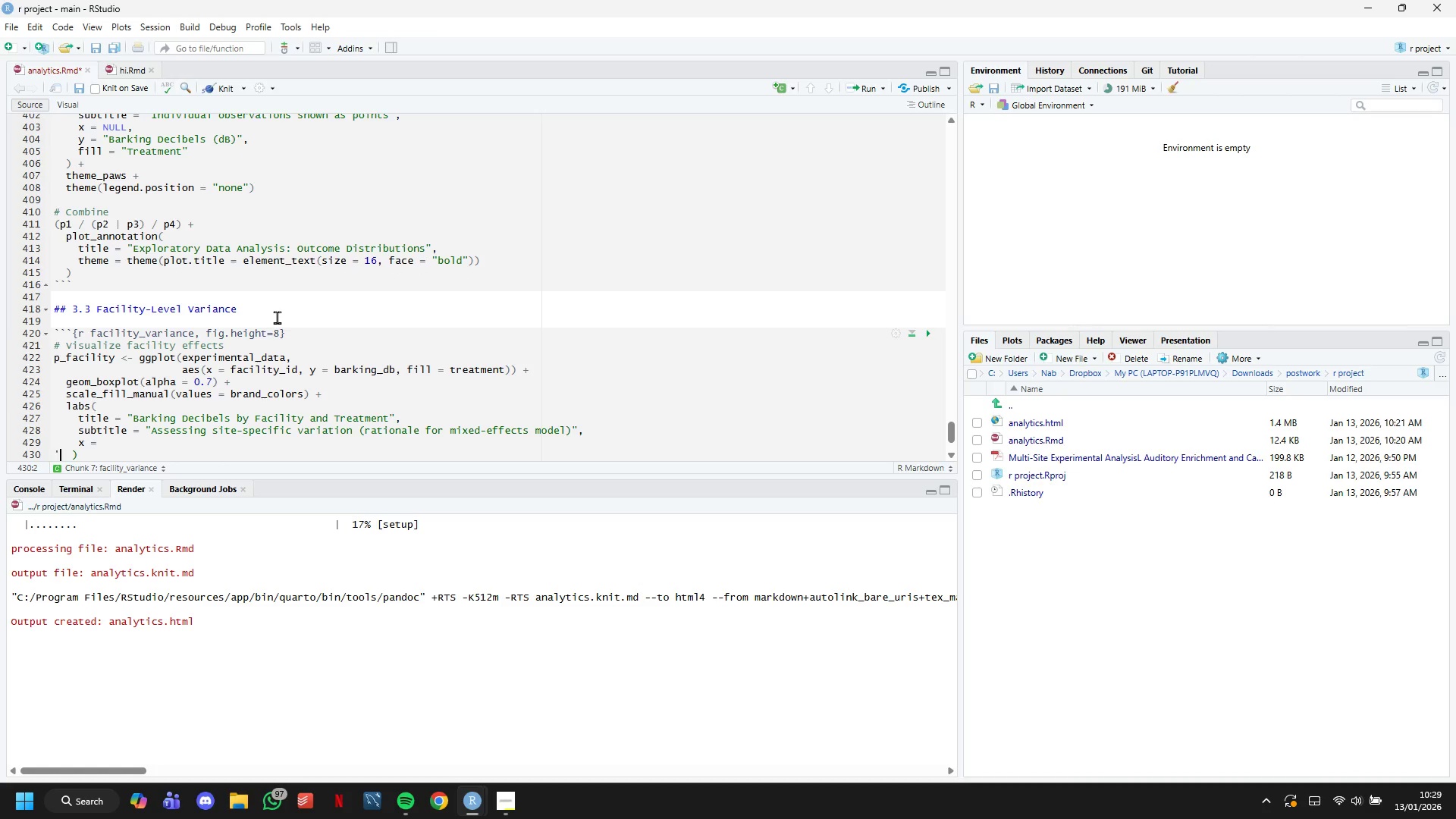 
key(BracketRight)
 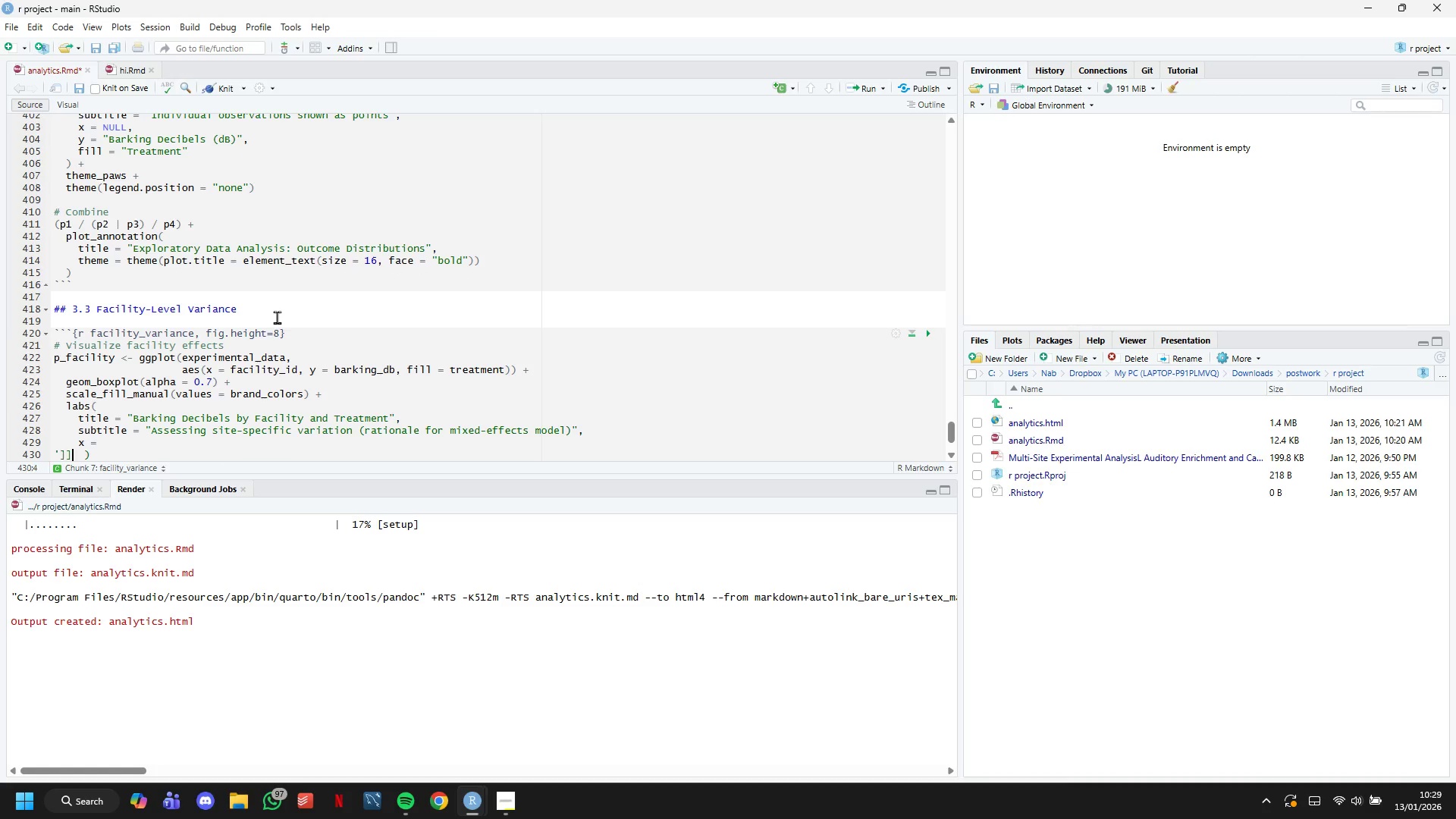 
key(BracketRight)
 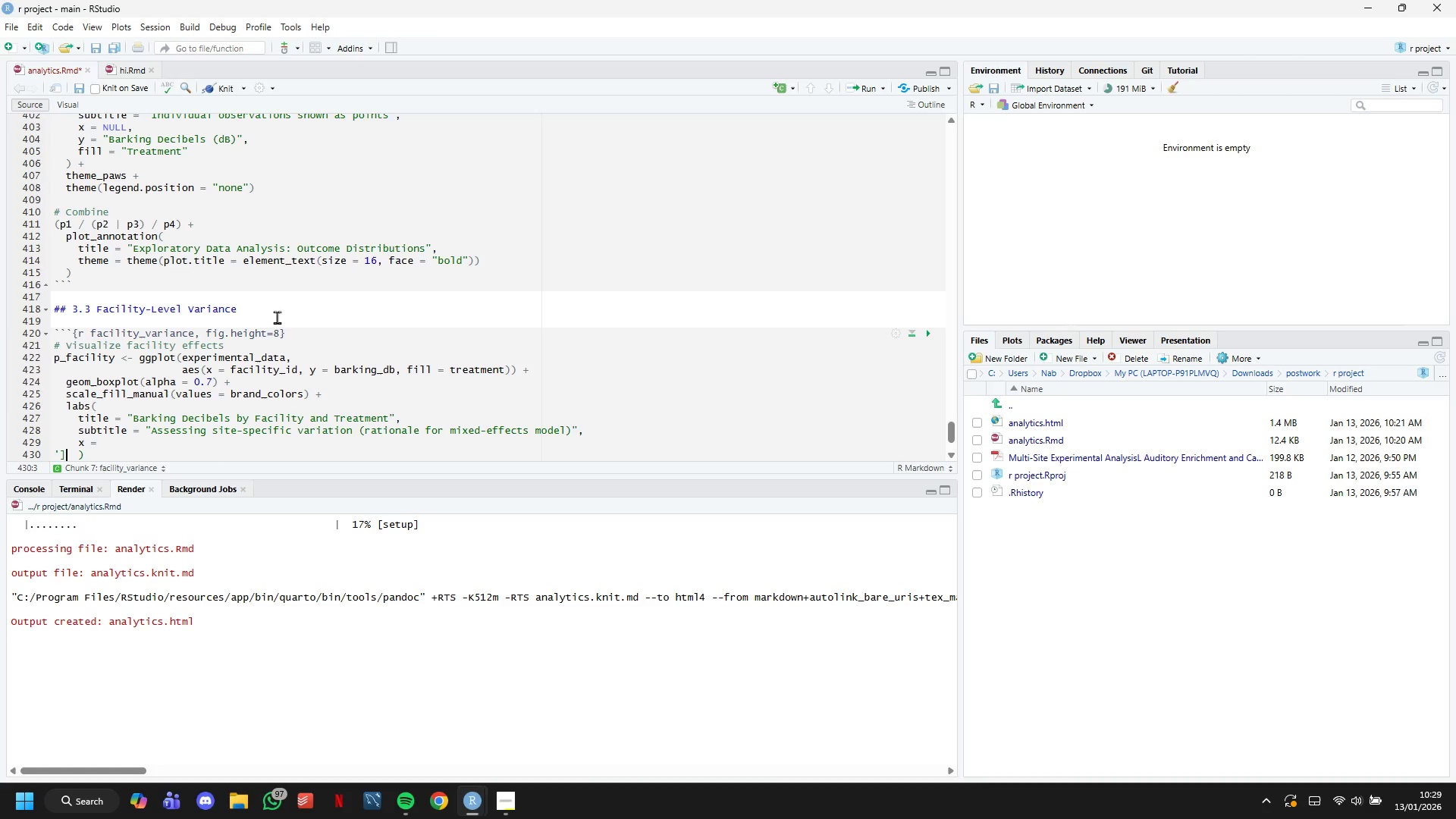 
key(Backspace)
 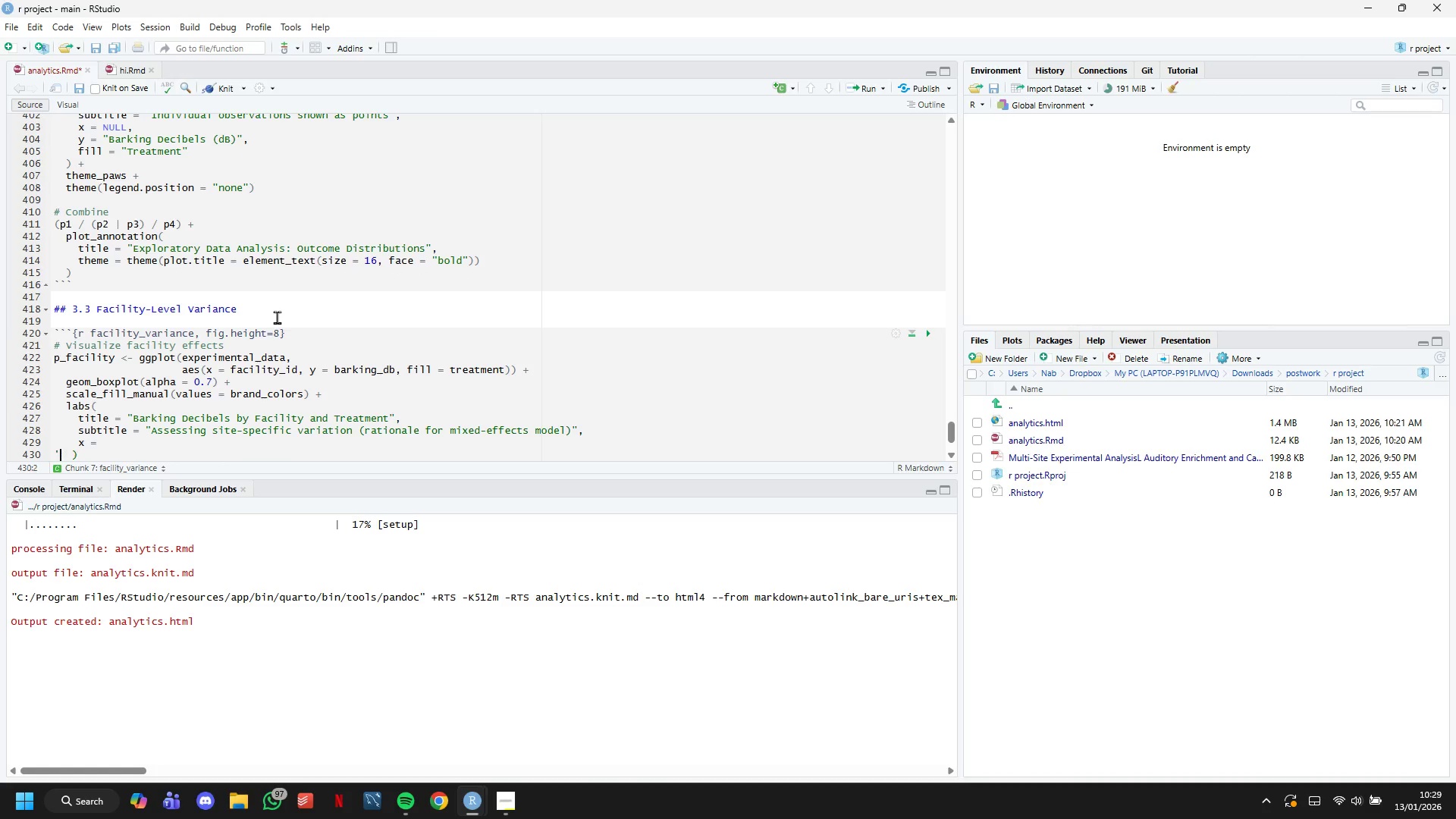 
key(Backspace)
 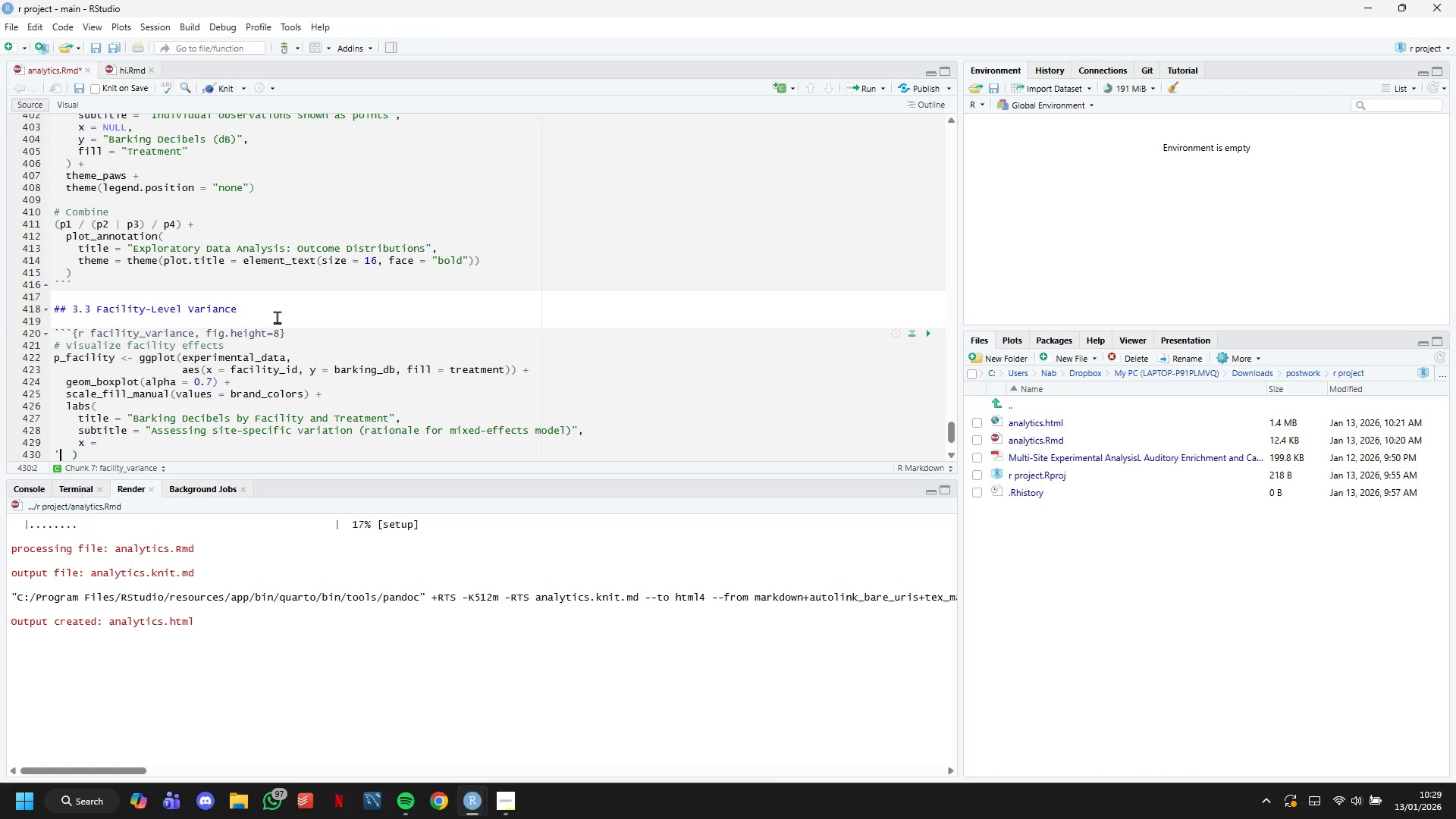 
key(Backspace)
 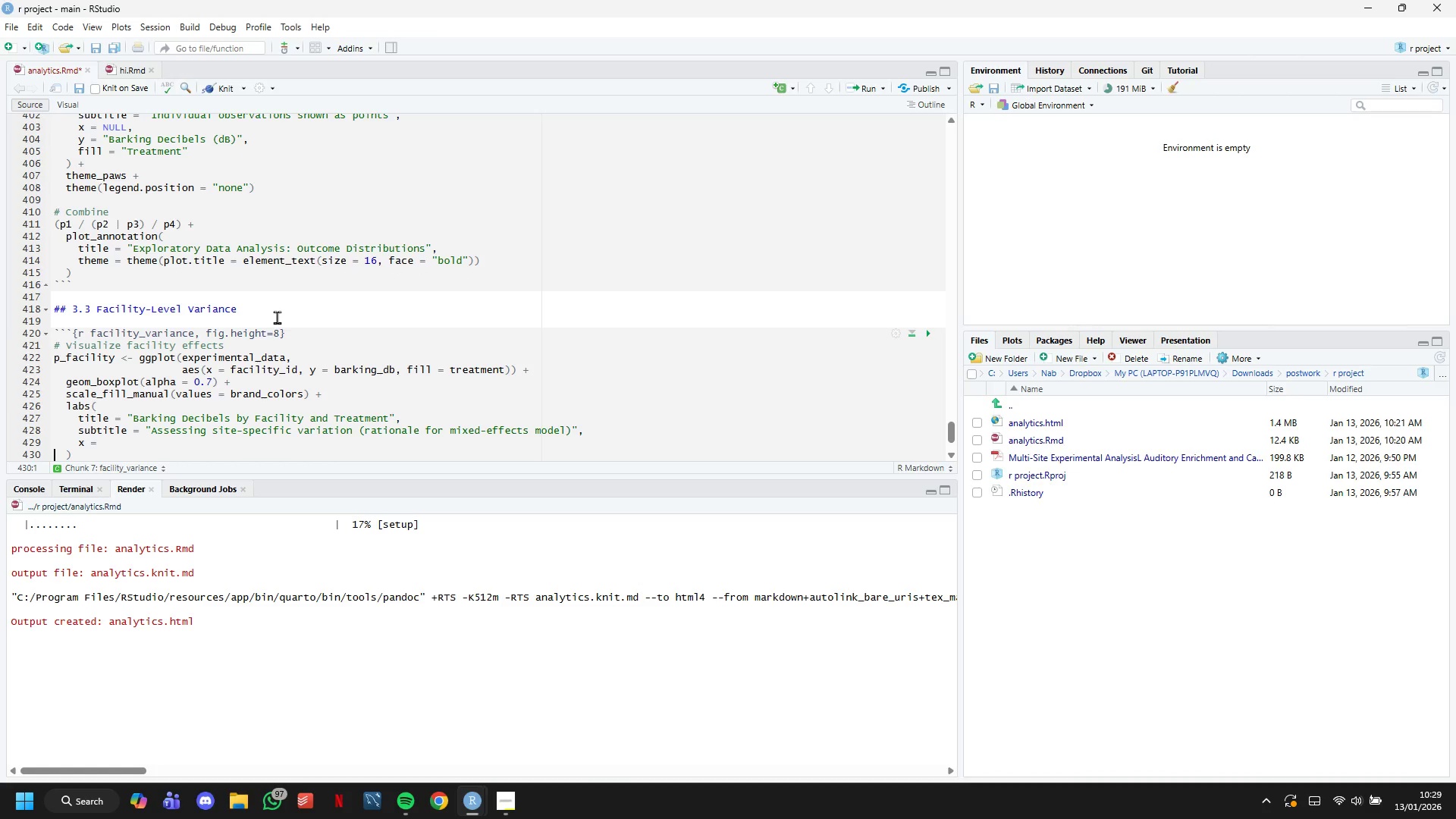 
key(Backspace)
 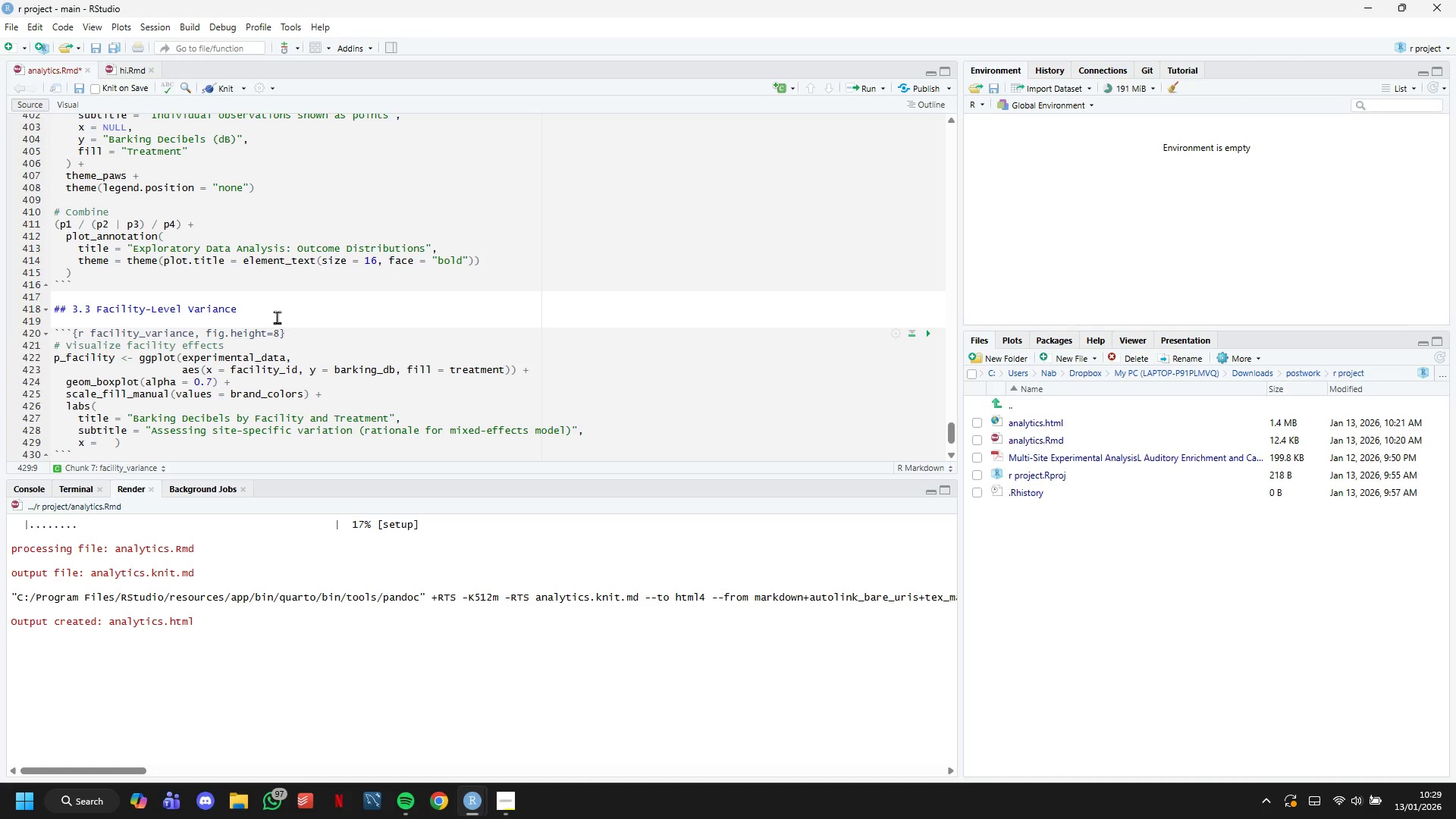 
key(Enter)
 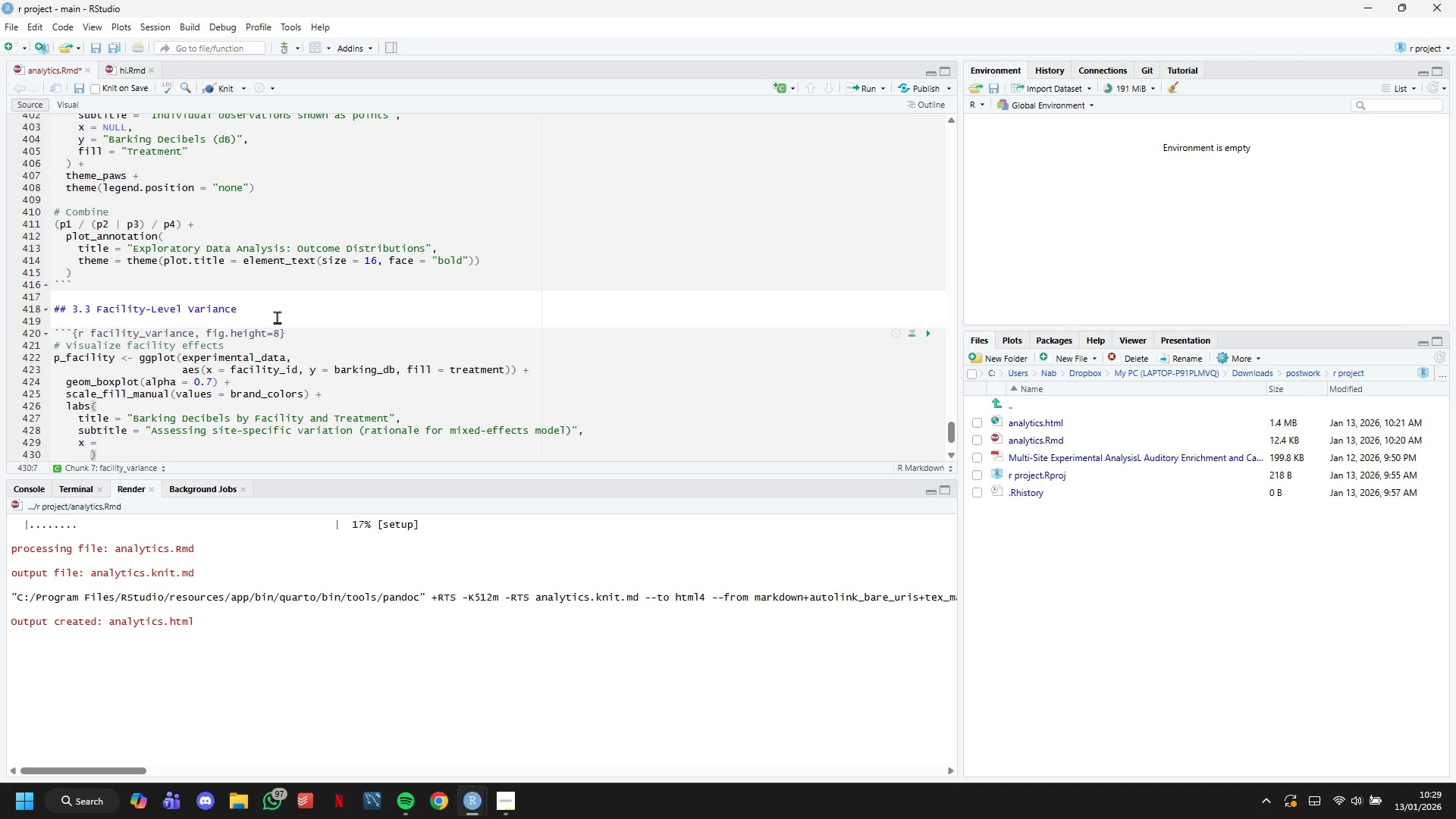 
key(Backspace)
 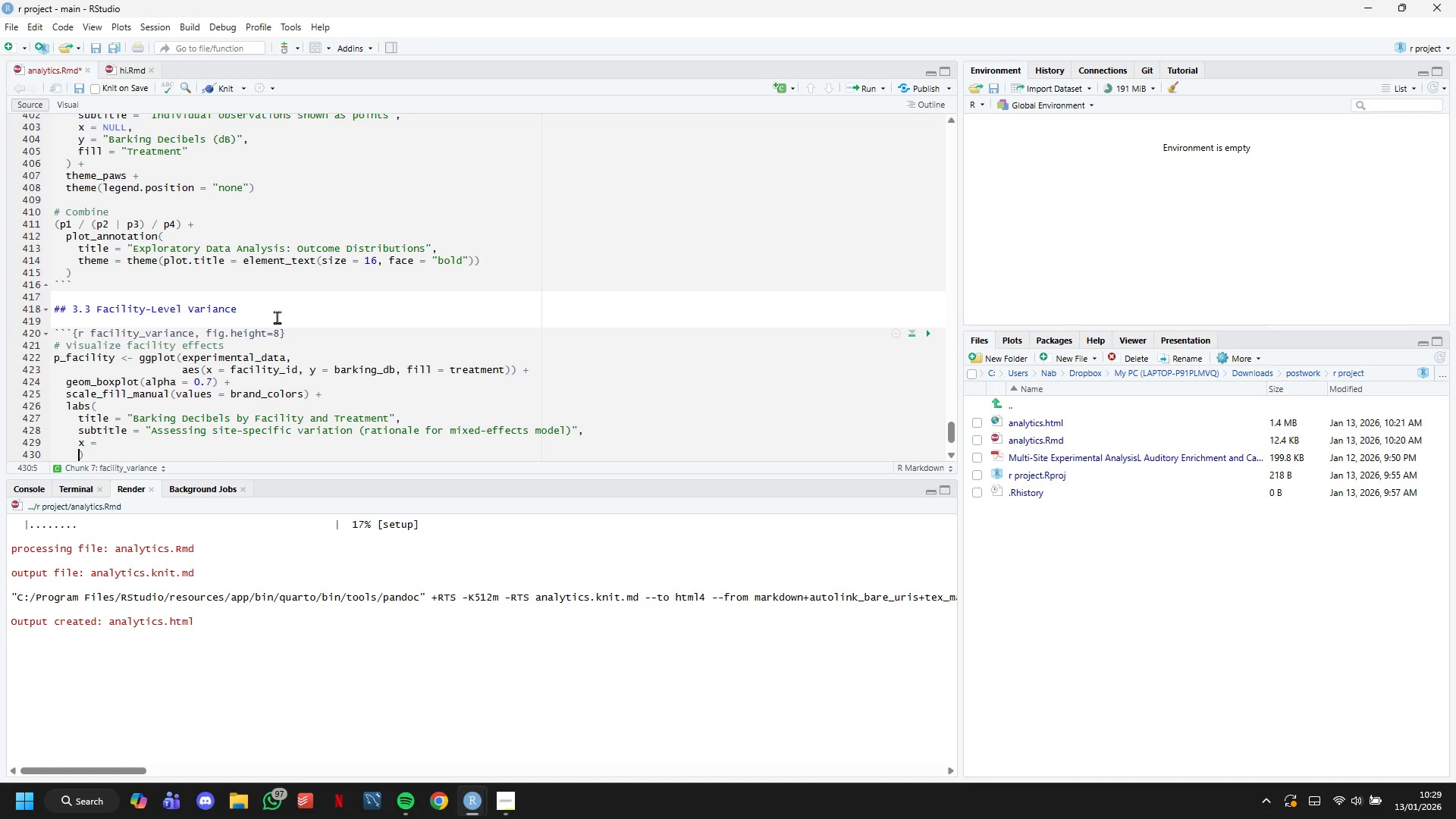 
key(ArrowDown)
 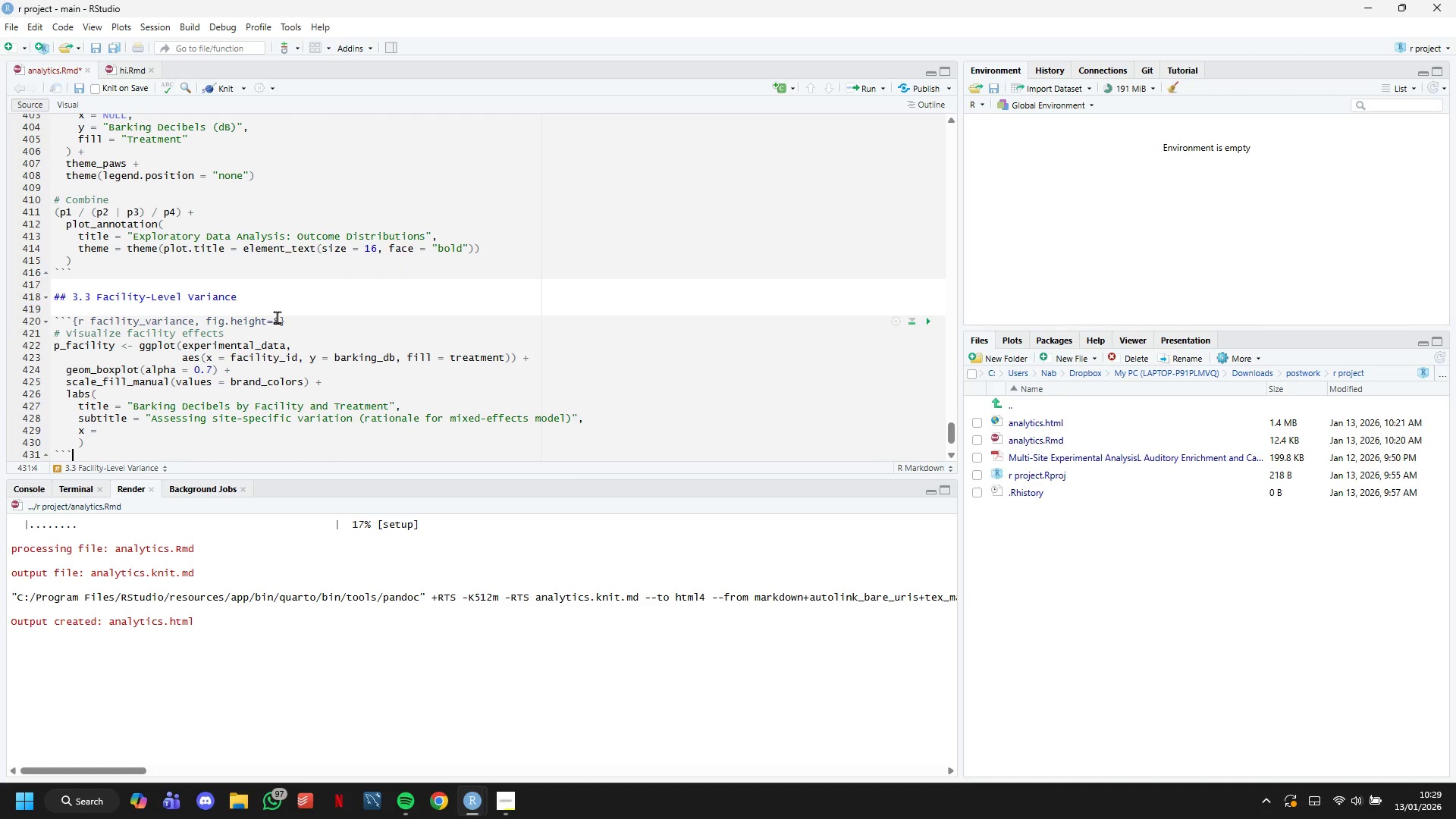 
key(ArrowUp)
 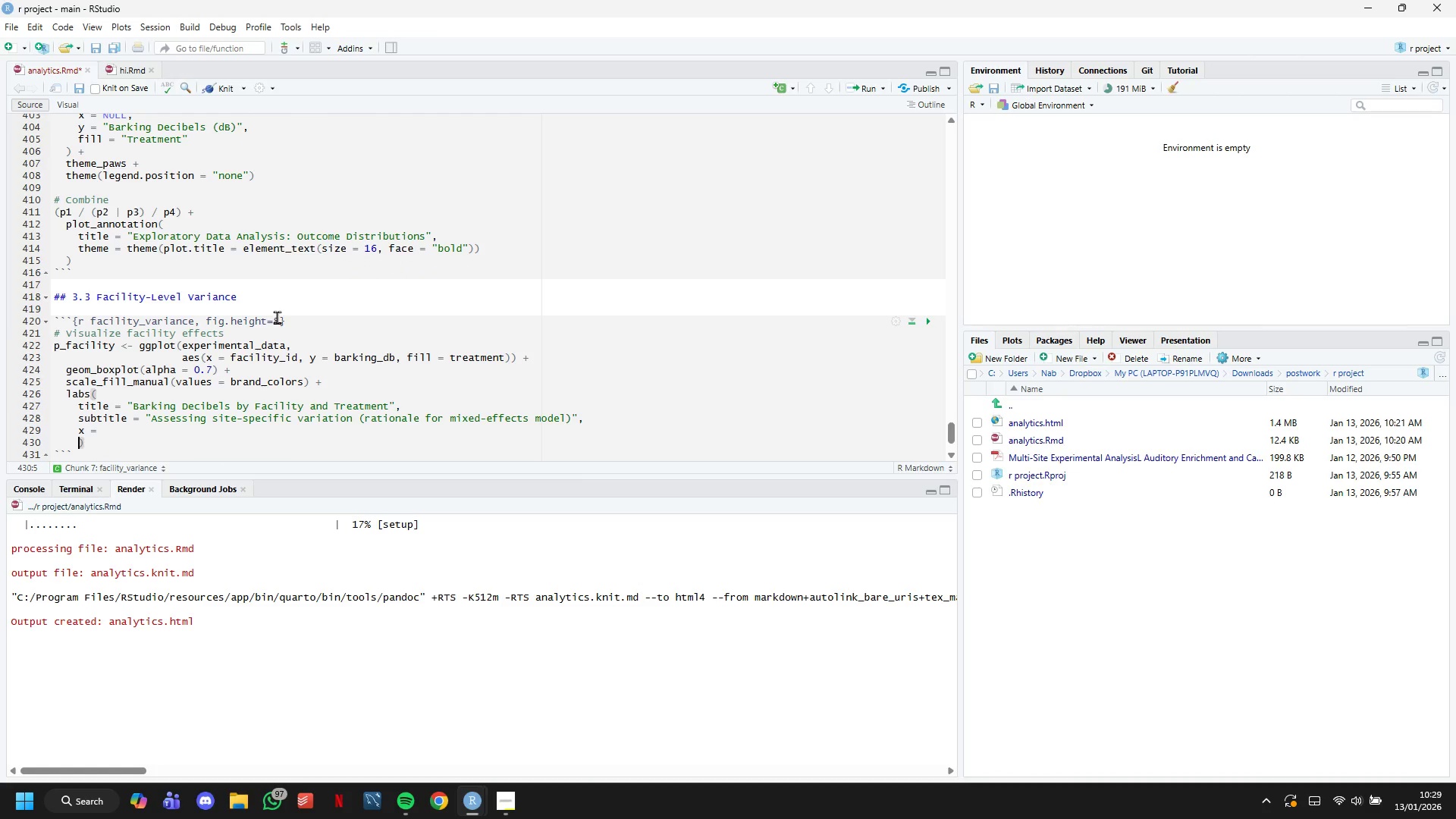 
key(ArrowLeft)
 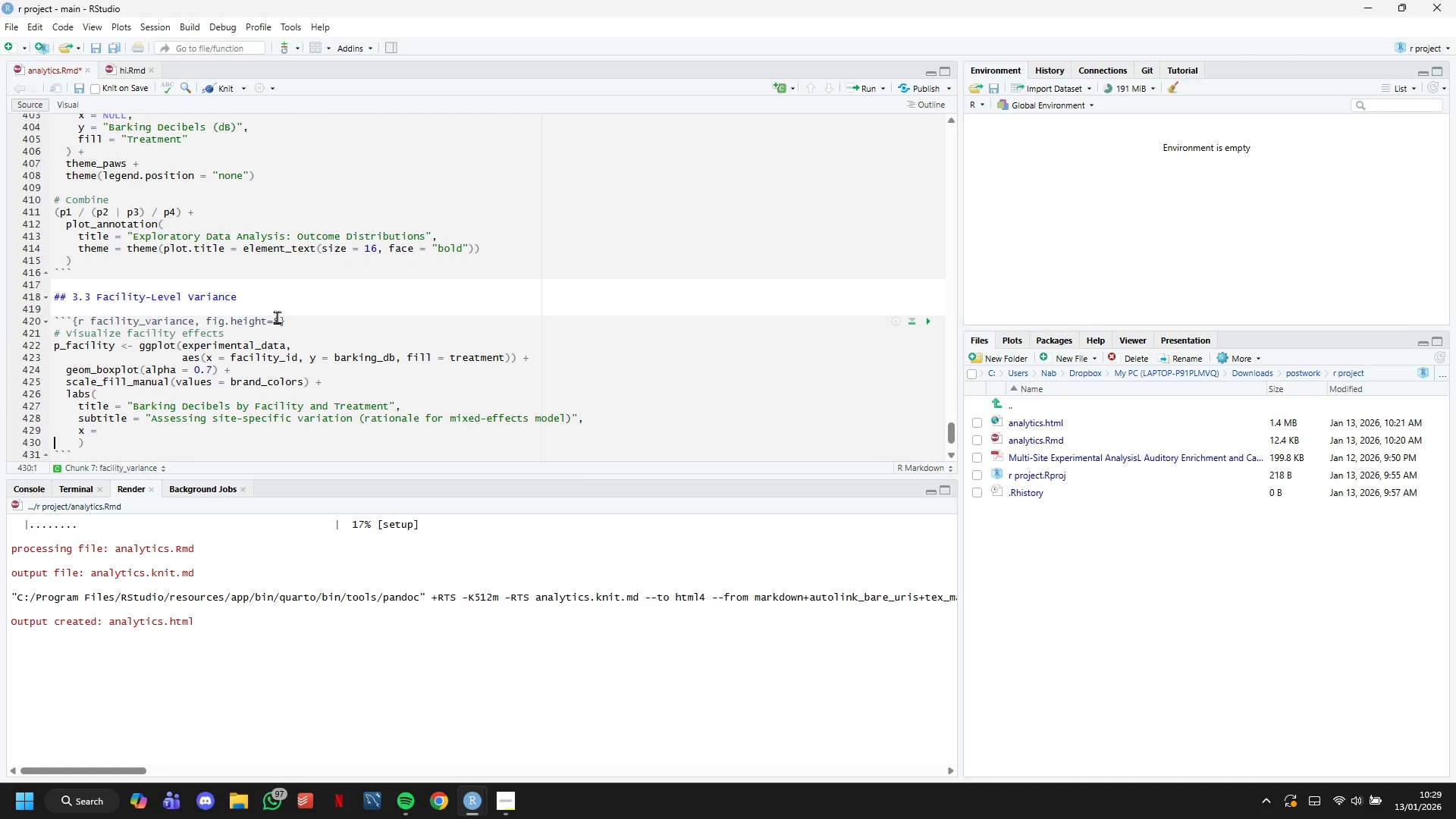 
key(ArrowLeft)
 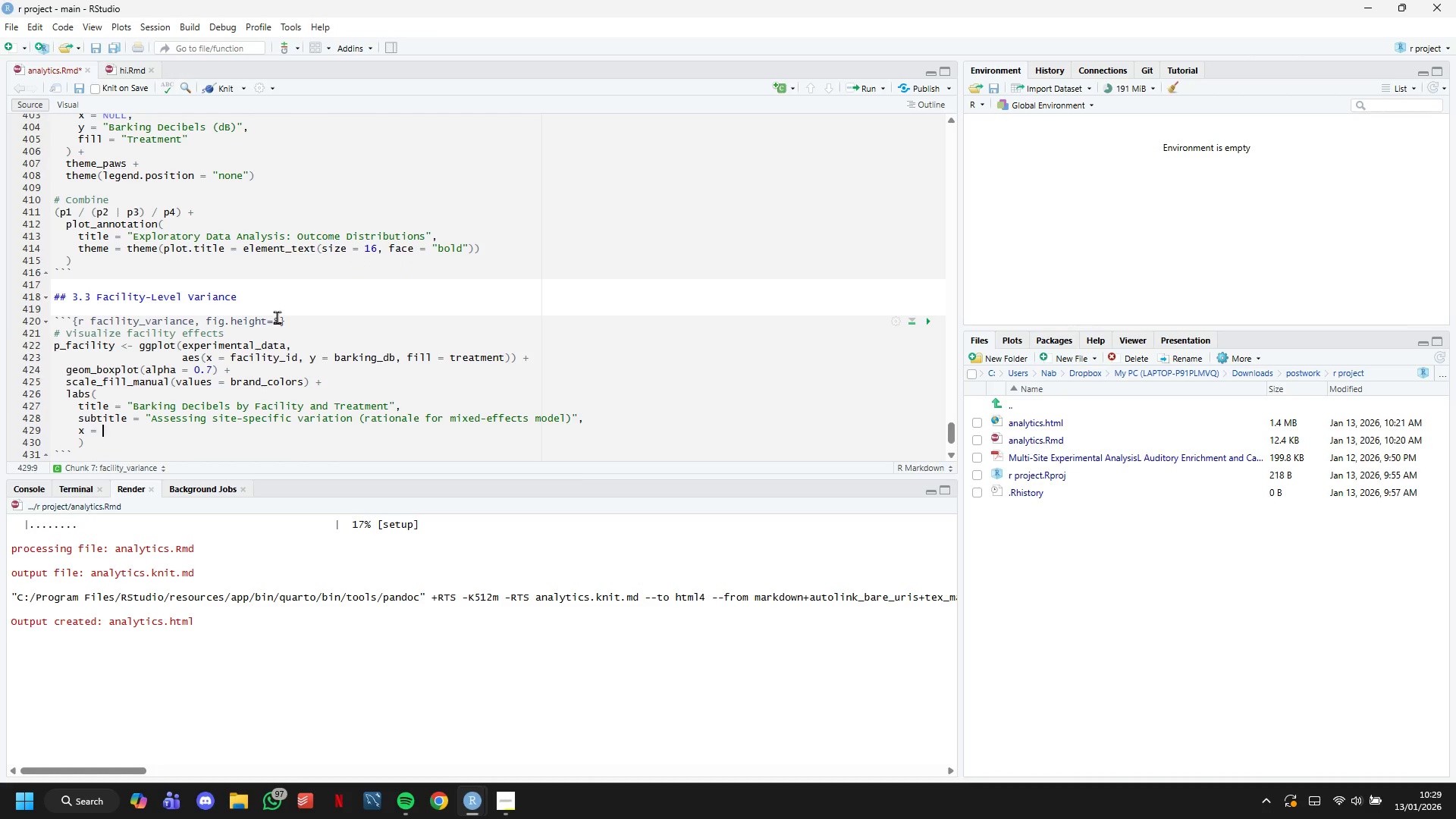 
key(ArrowLeft)
 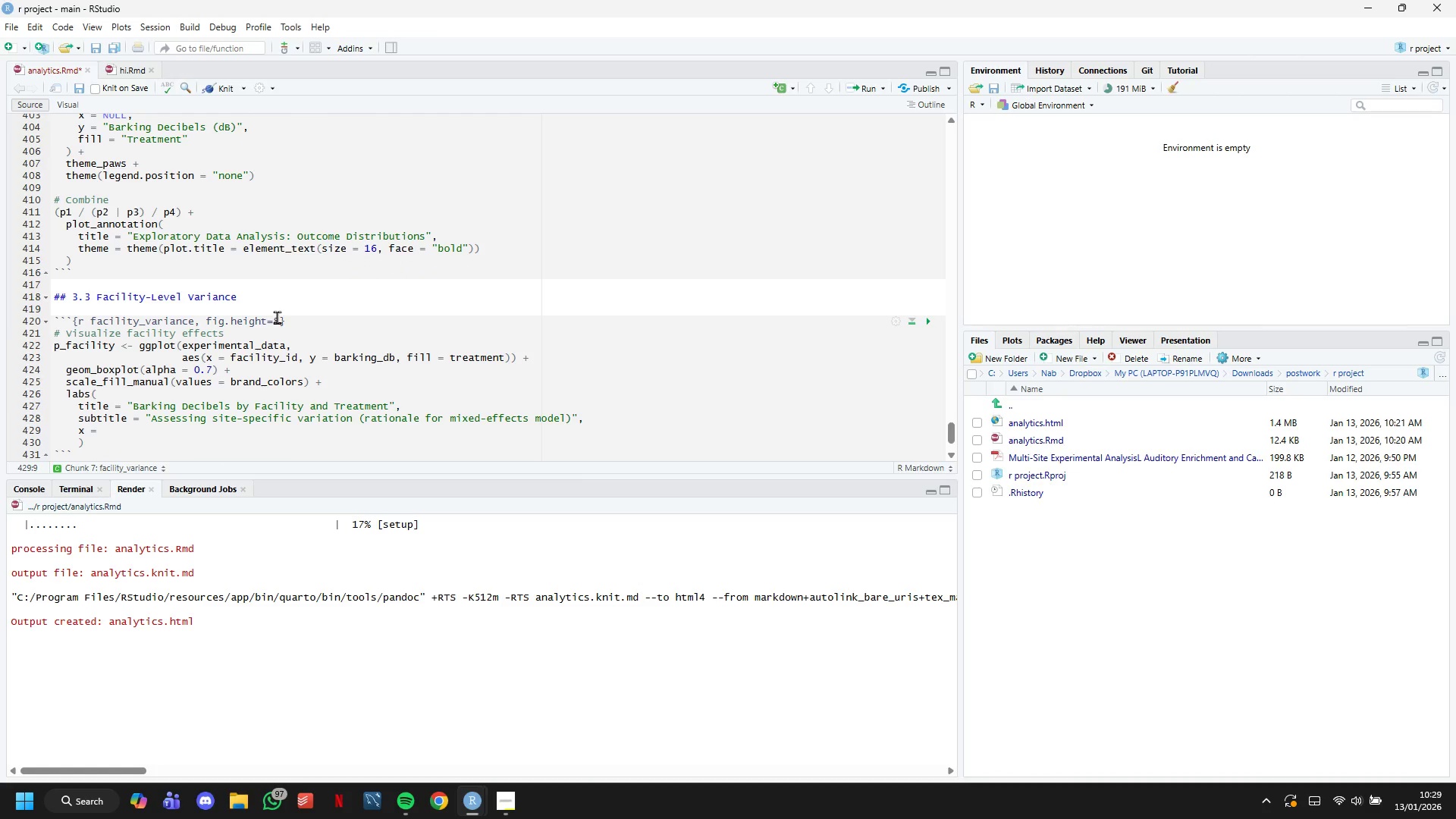 
key(Shift+Quote)
 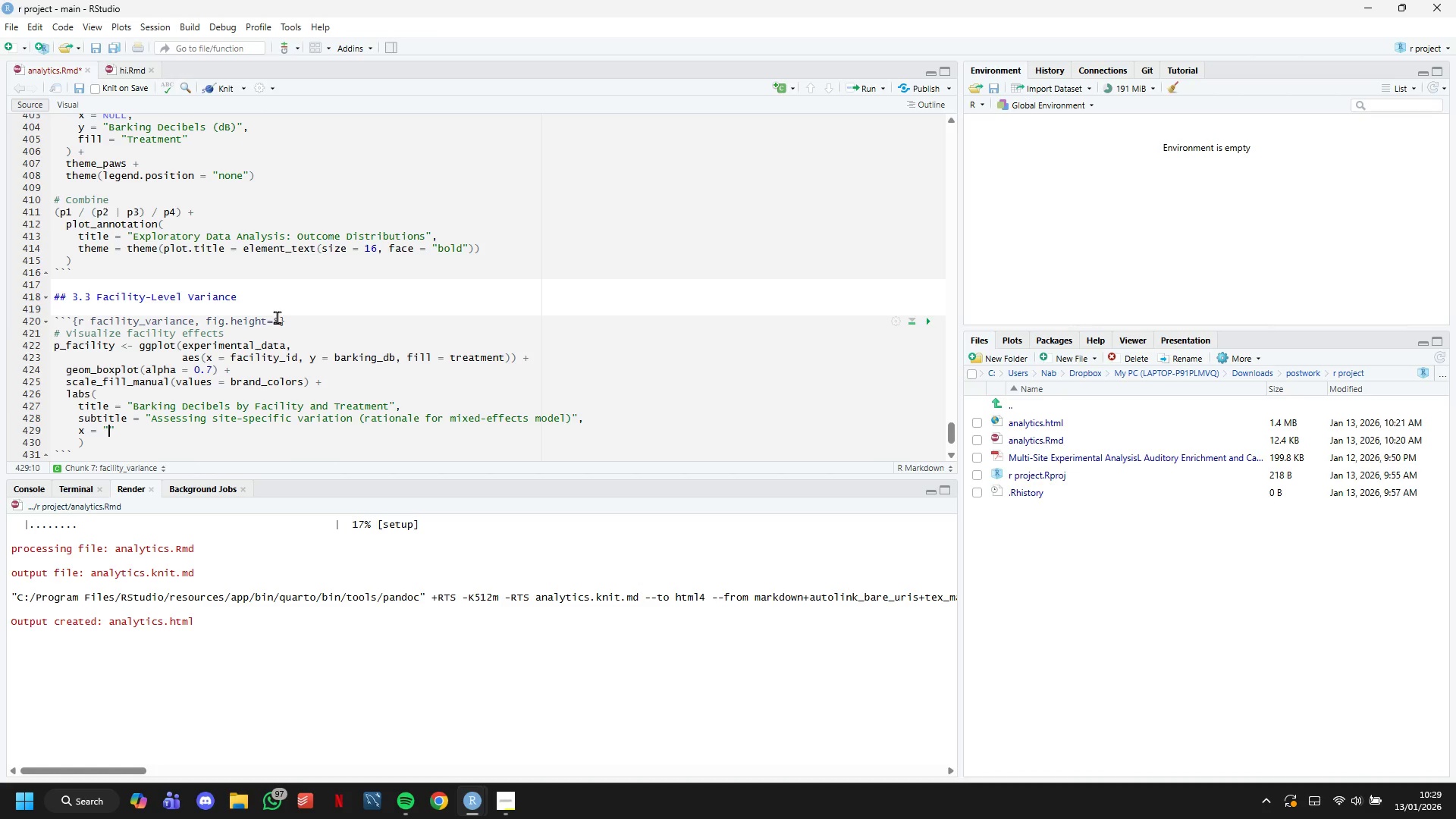 
type(Facility)
 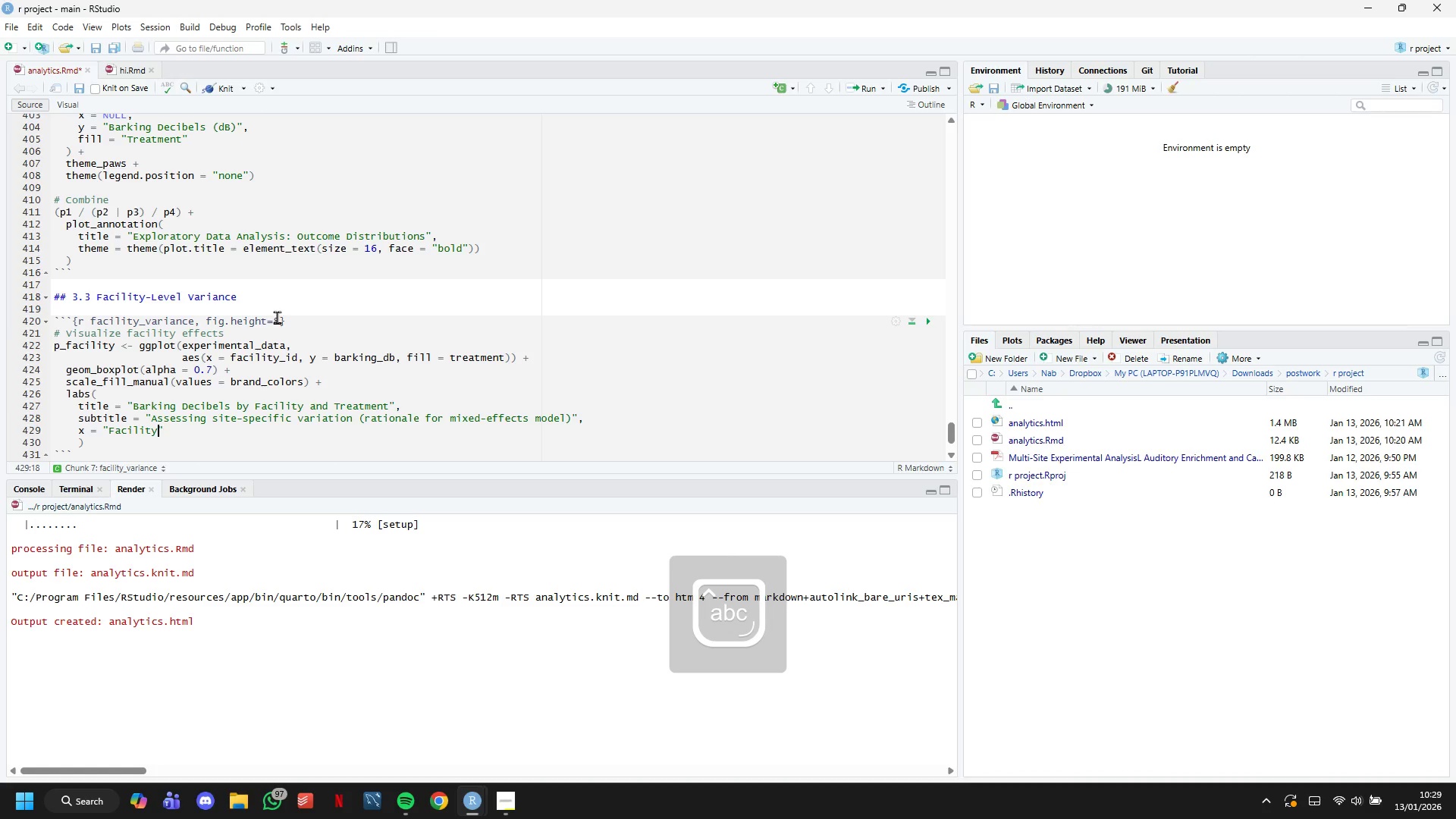 
key(ArrowRight)
 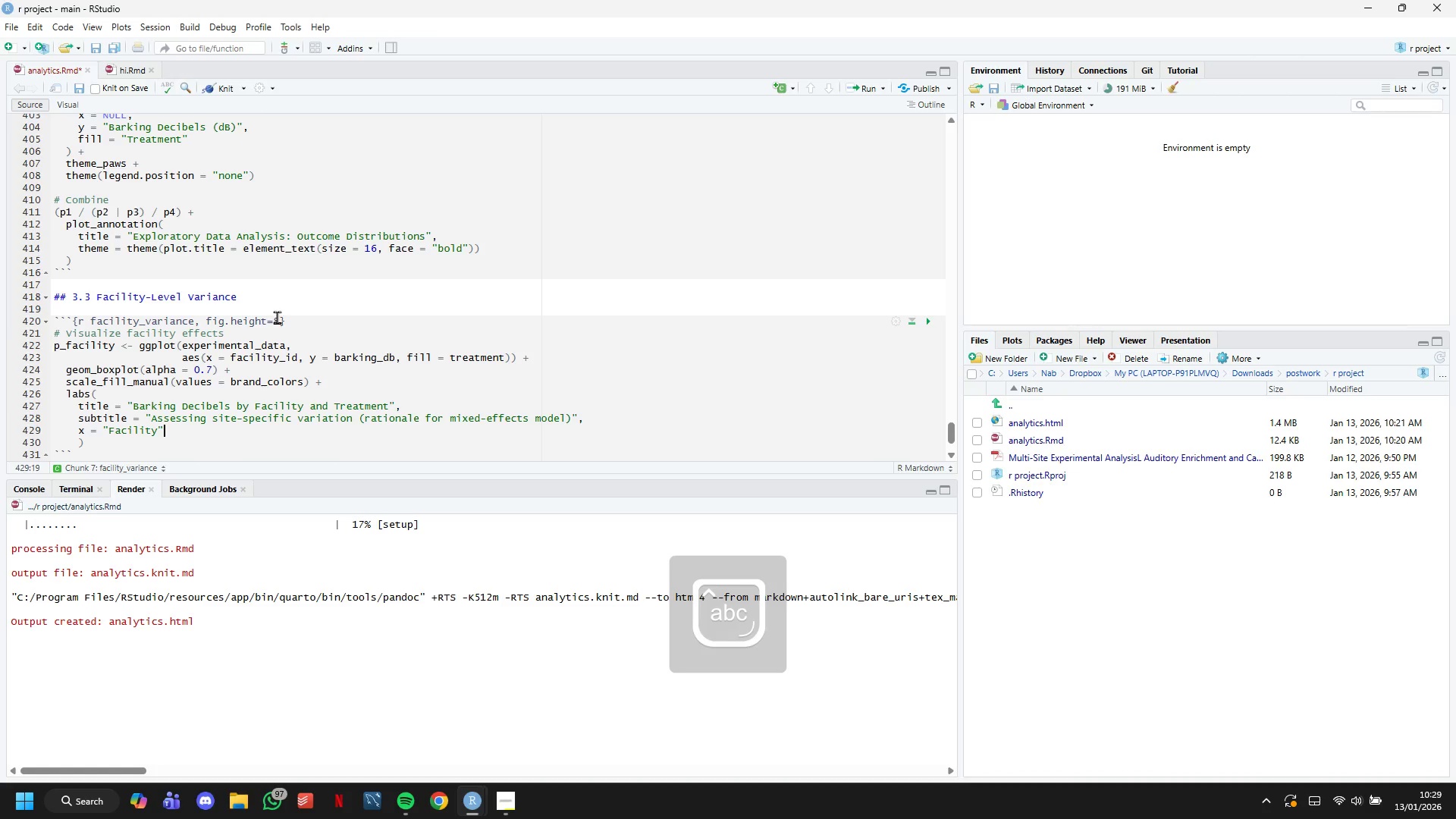 
key(Comma)
 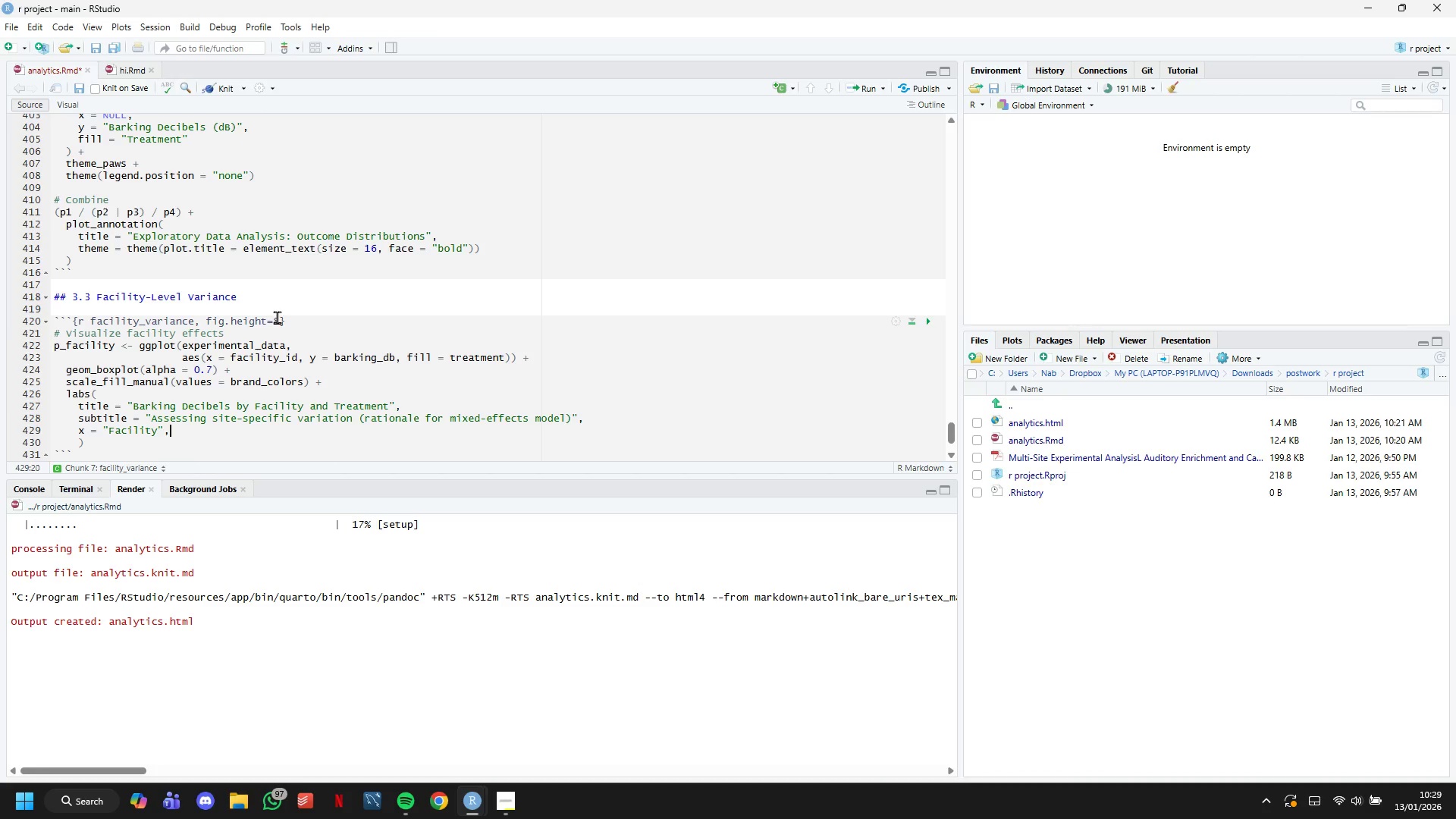 
wait(24.06)
 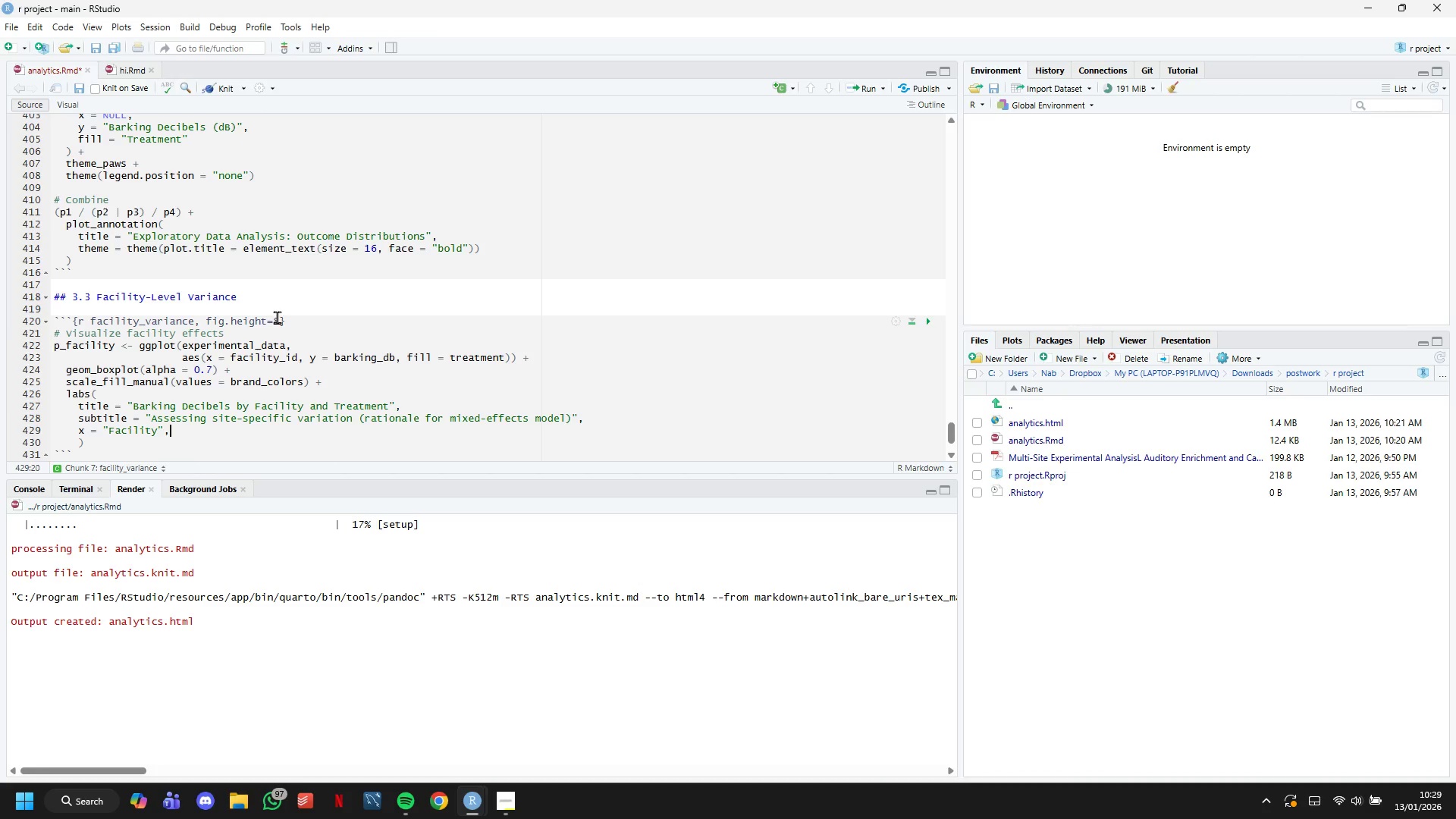 
key(Enter)
 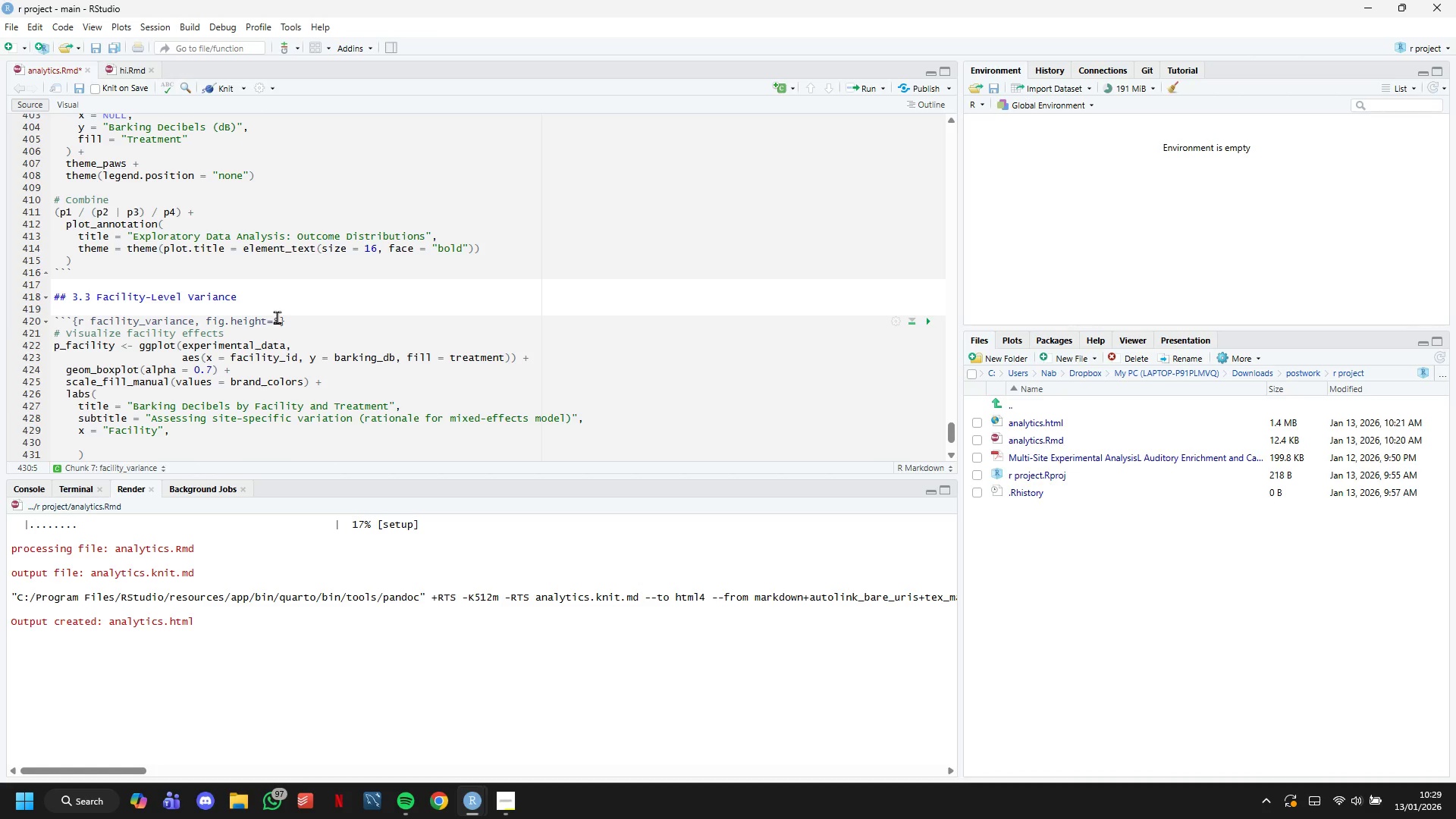 
type(y = "V)
key(Backspace)
type(Barking Decibels (_)
key(Backspace)
type())
 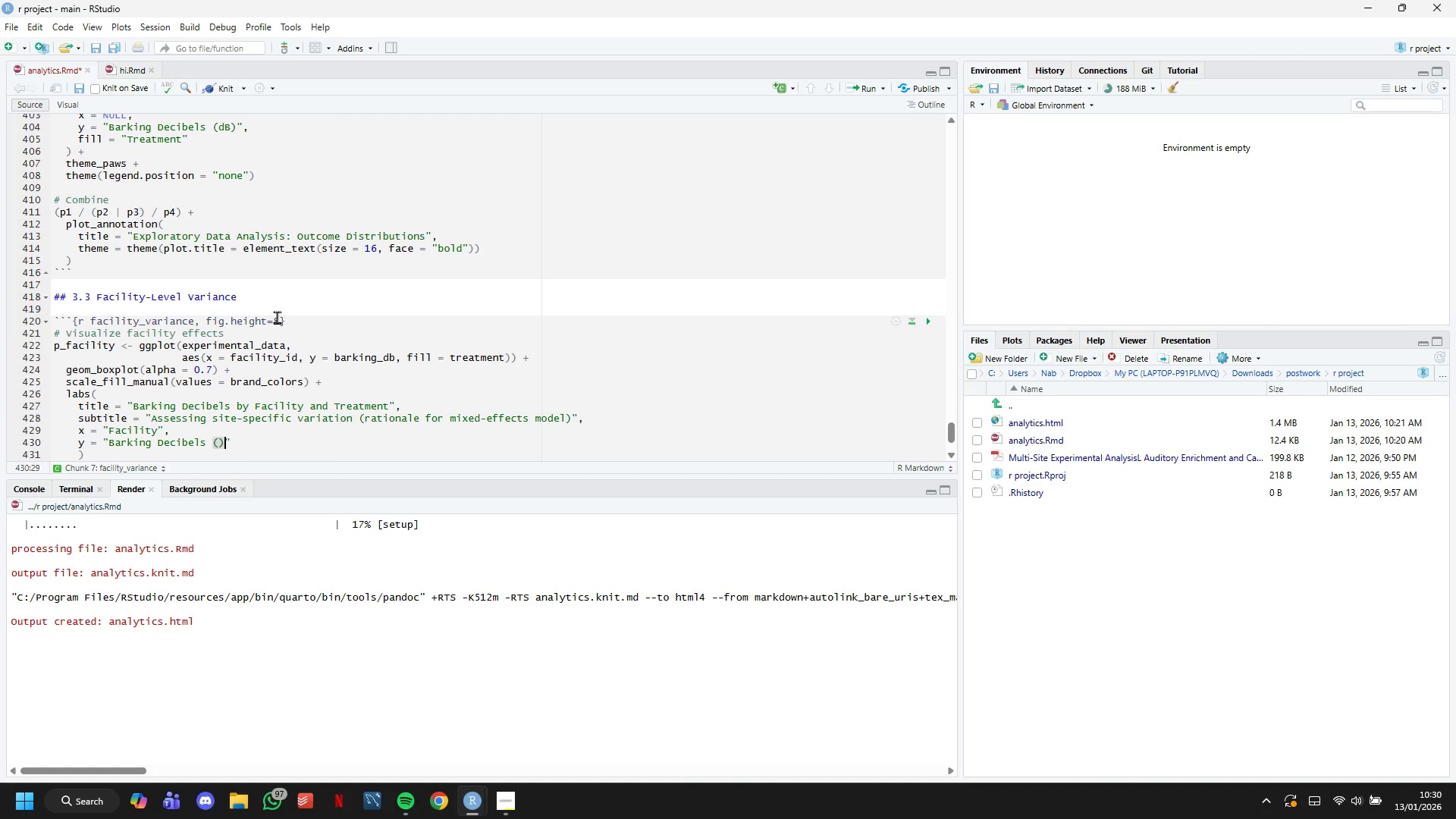 
key(ArrowLeft)
 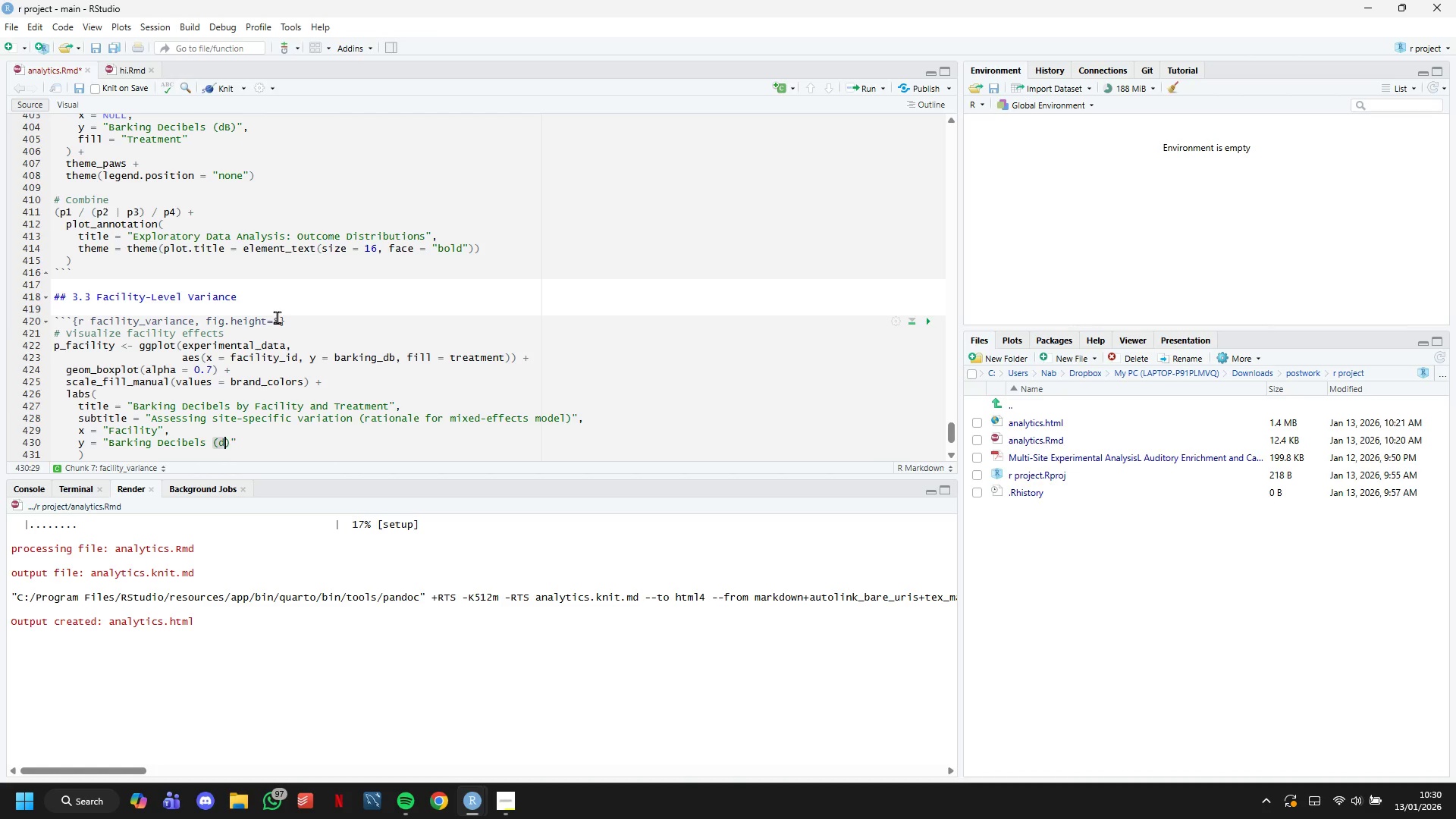 
key(D)
 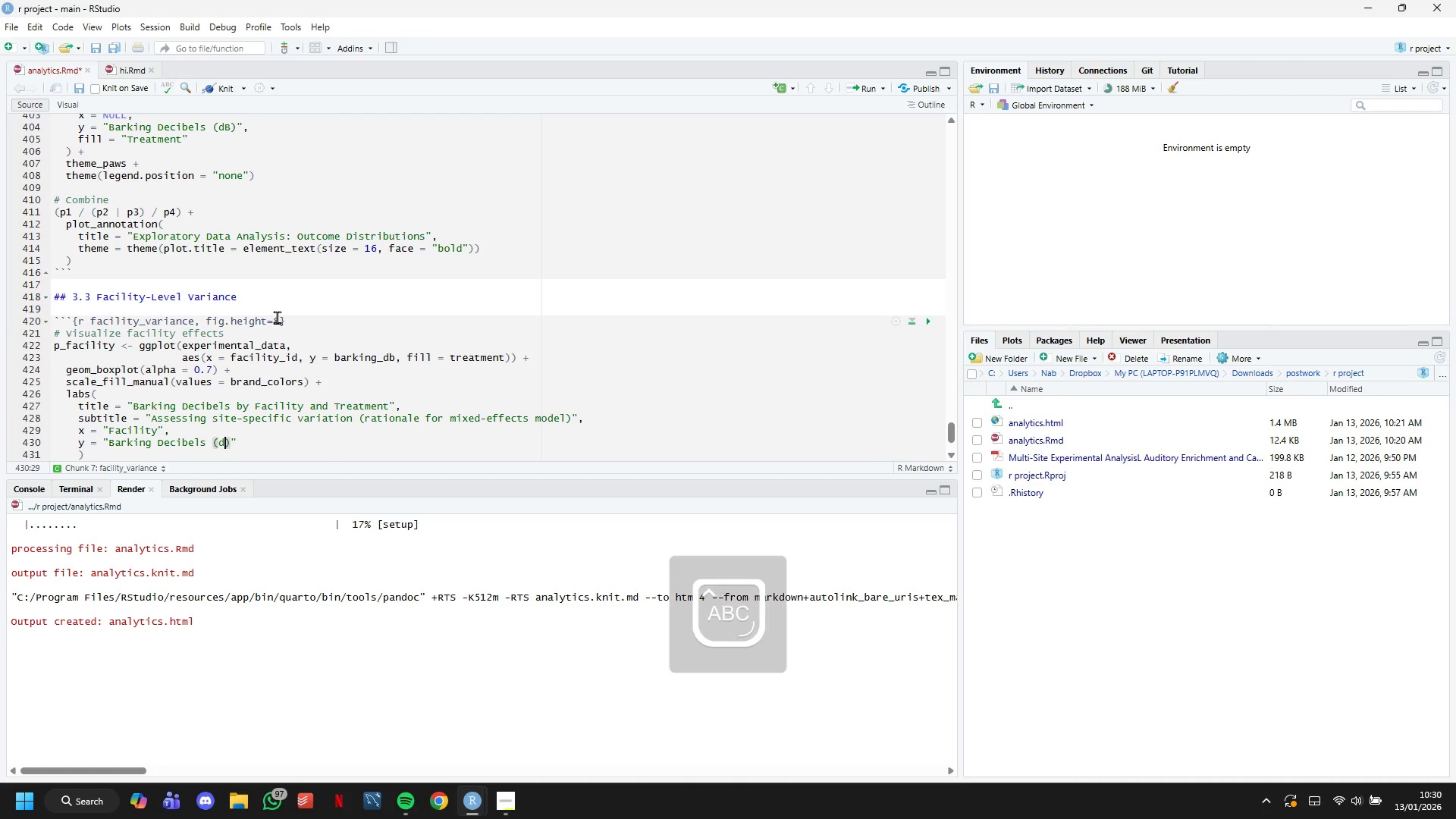 
key(CapsLock)
 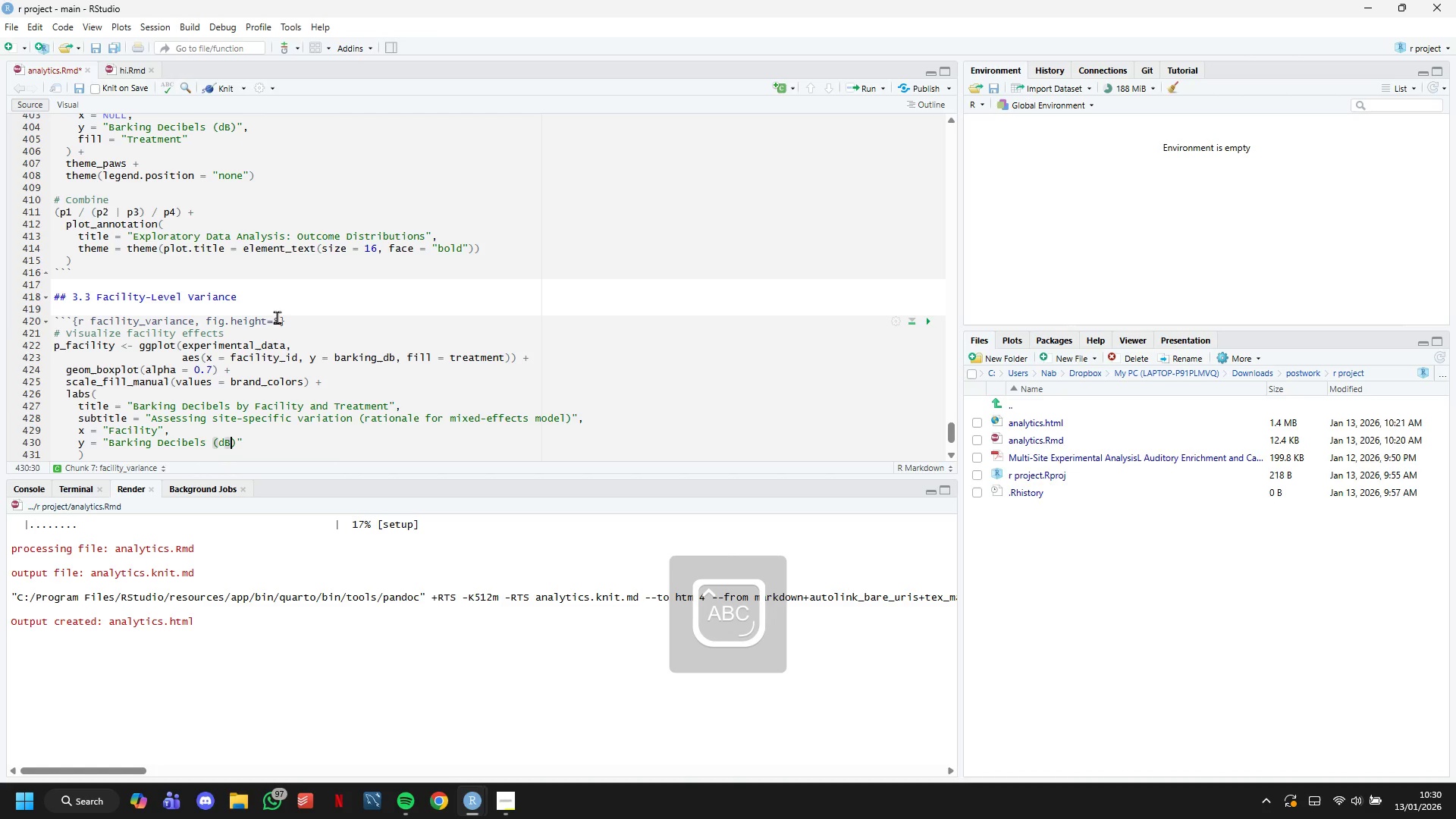 
key(B)
 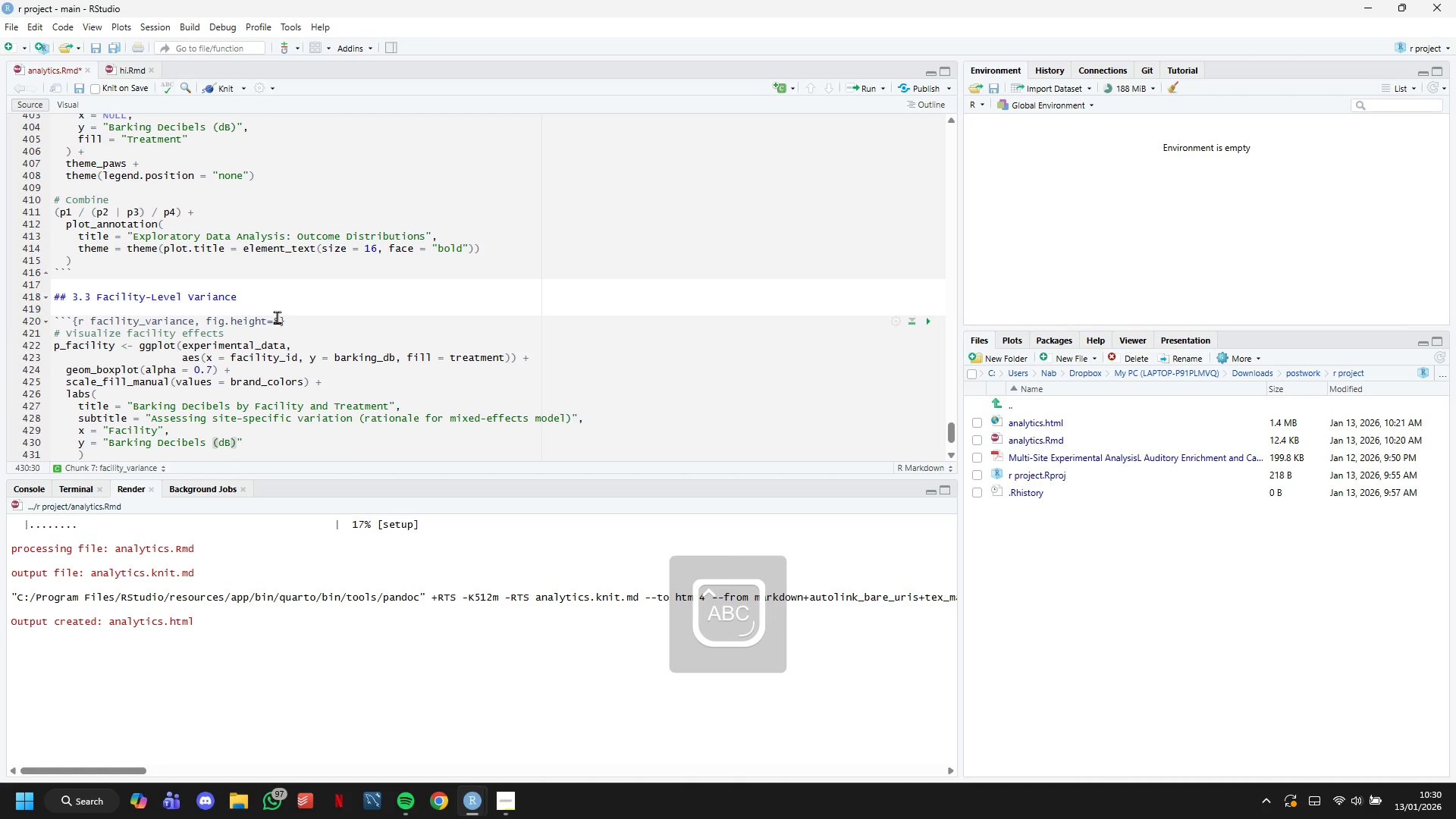 
key(CapsLock)
 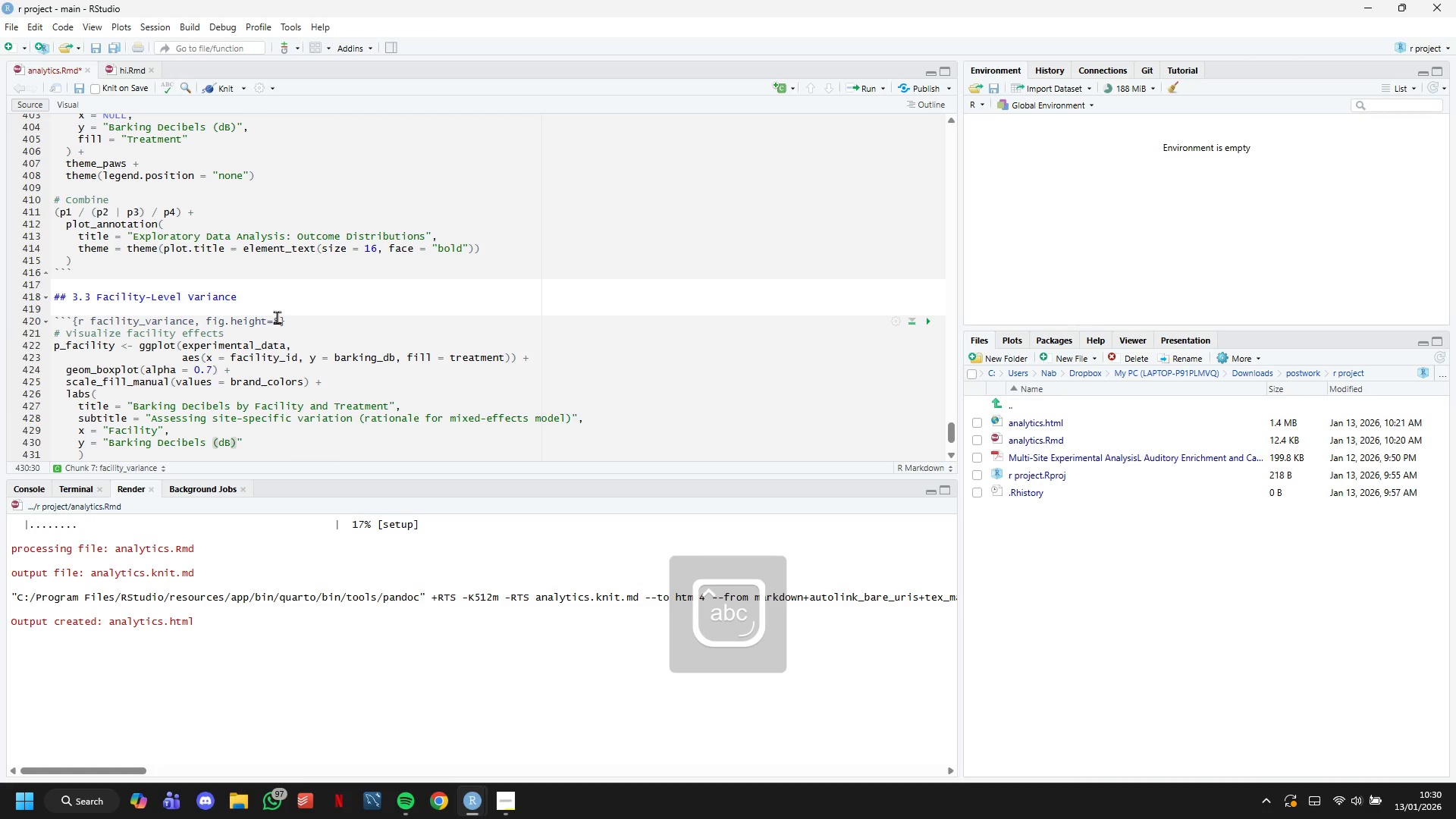 
key(ArrowRight)
 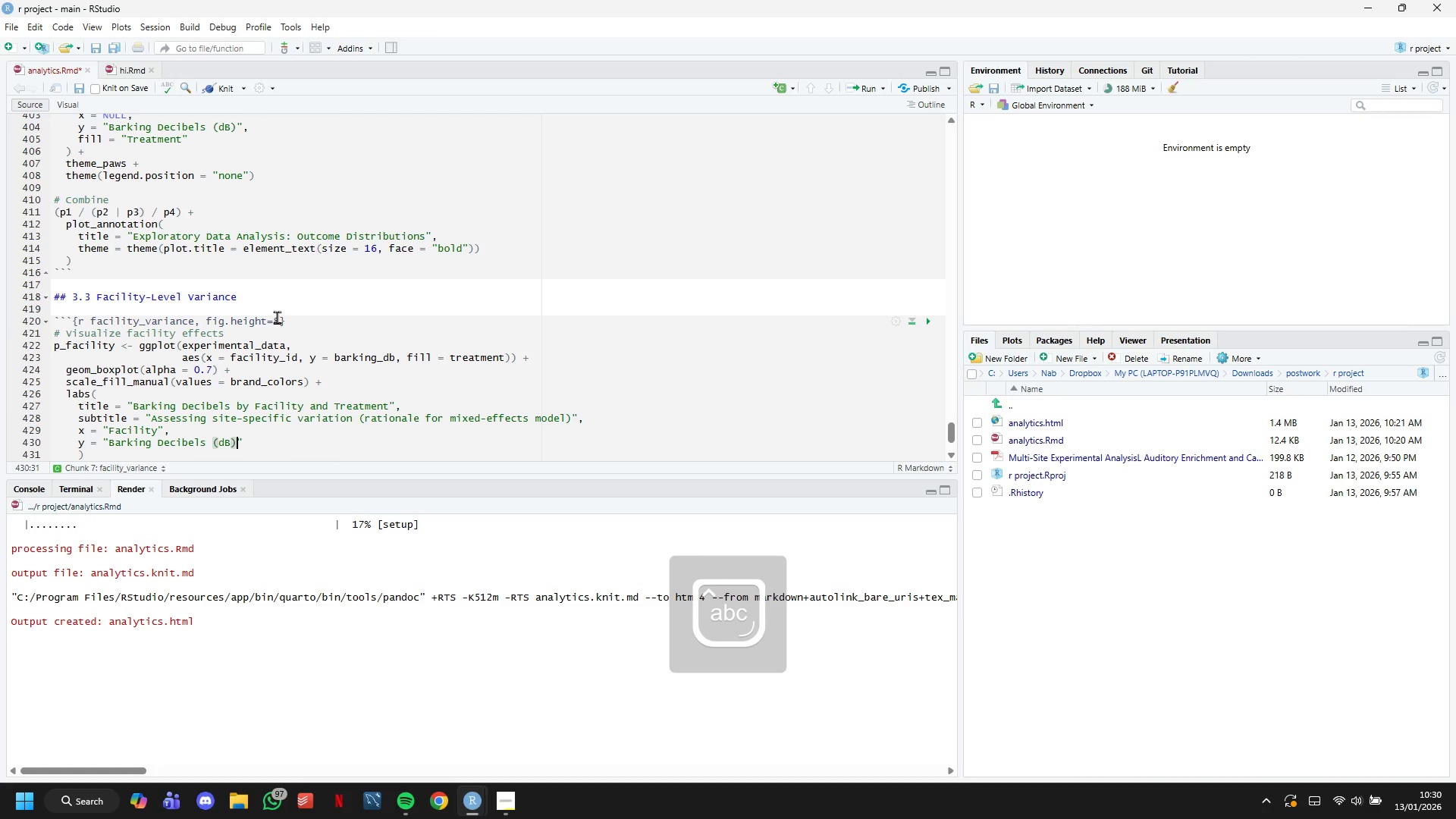 
key(ArrowRight)
 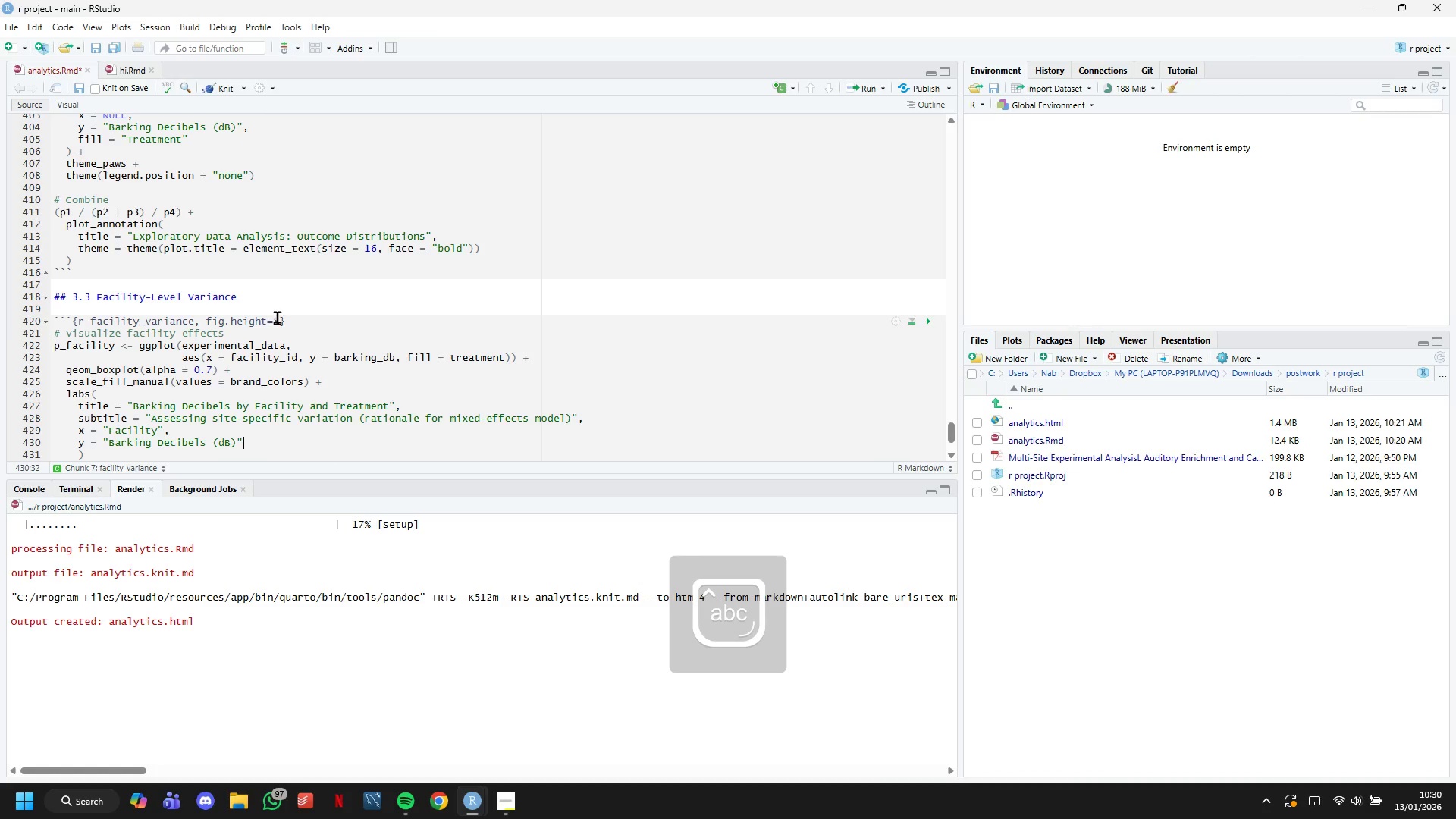 
key(Comma)
 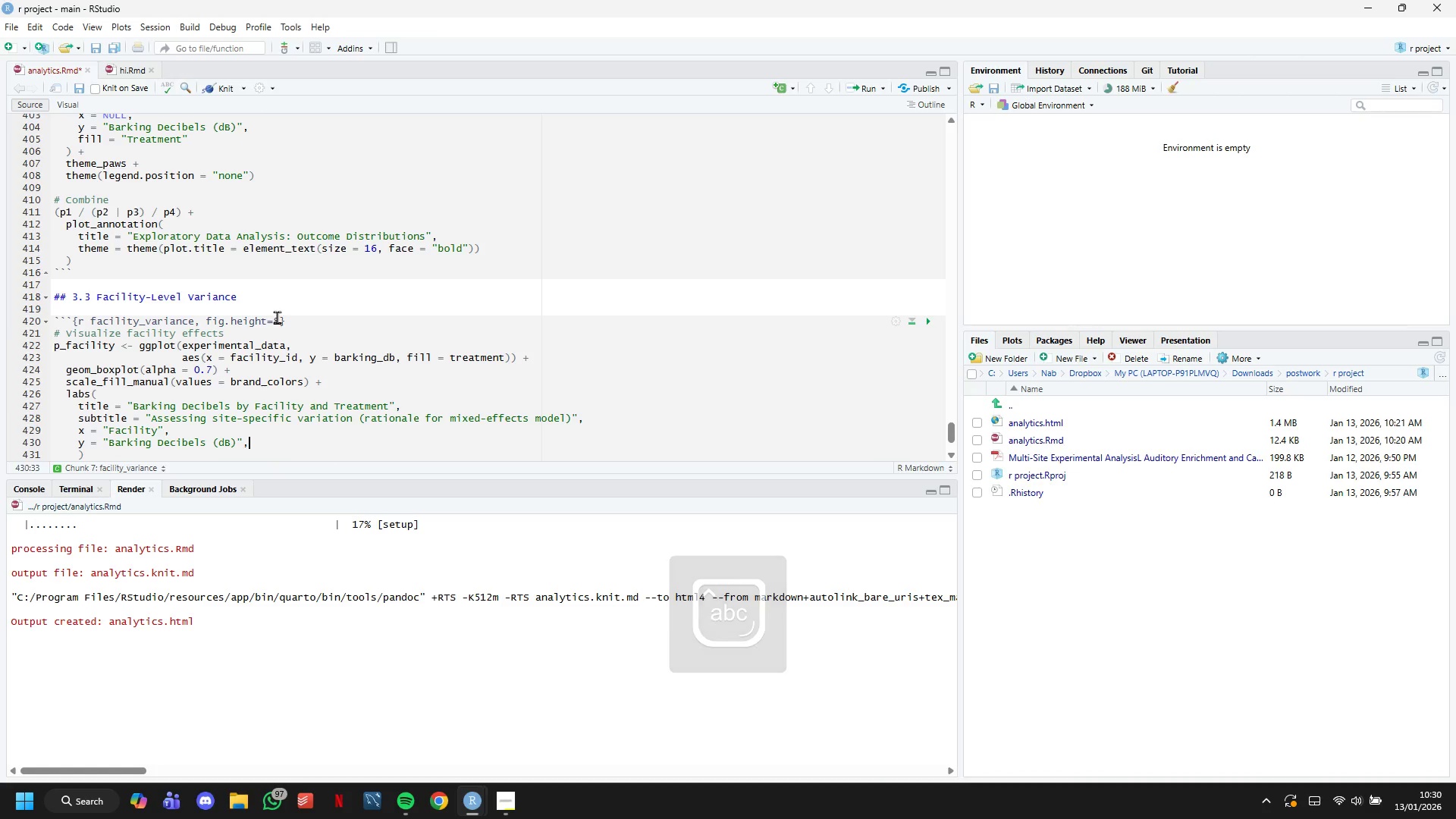 
key(Enter)
 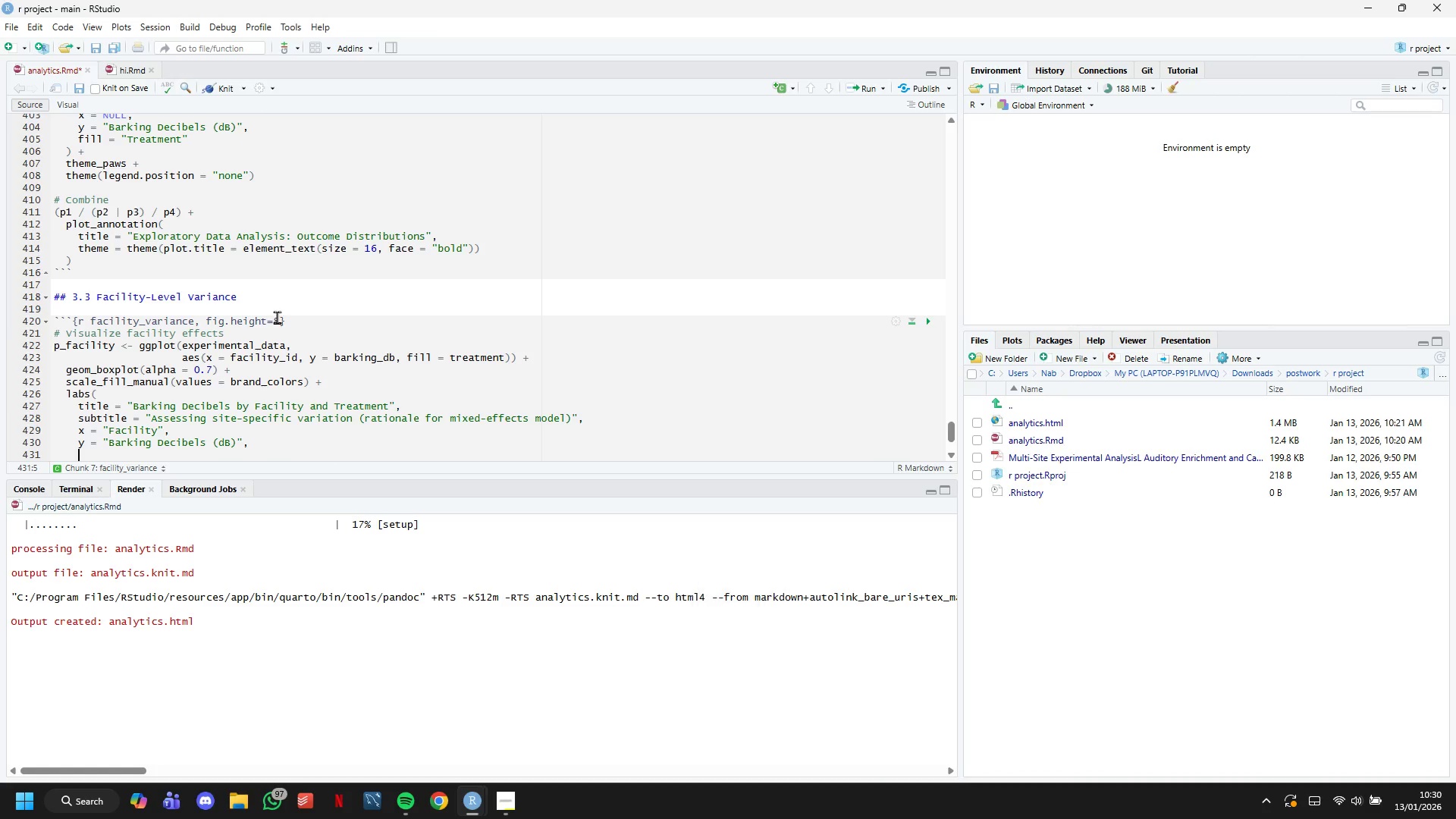 
type(fill = "Treatment)
 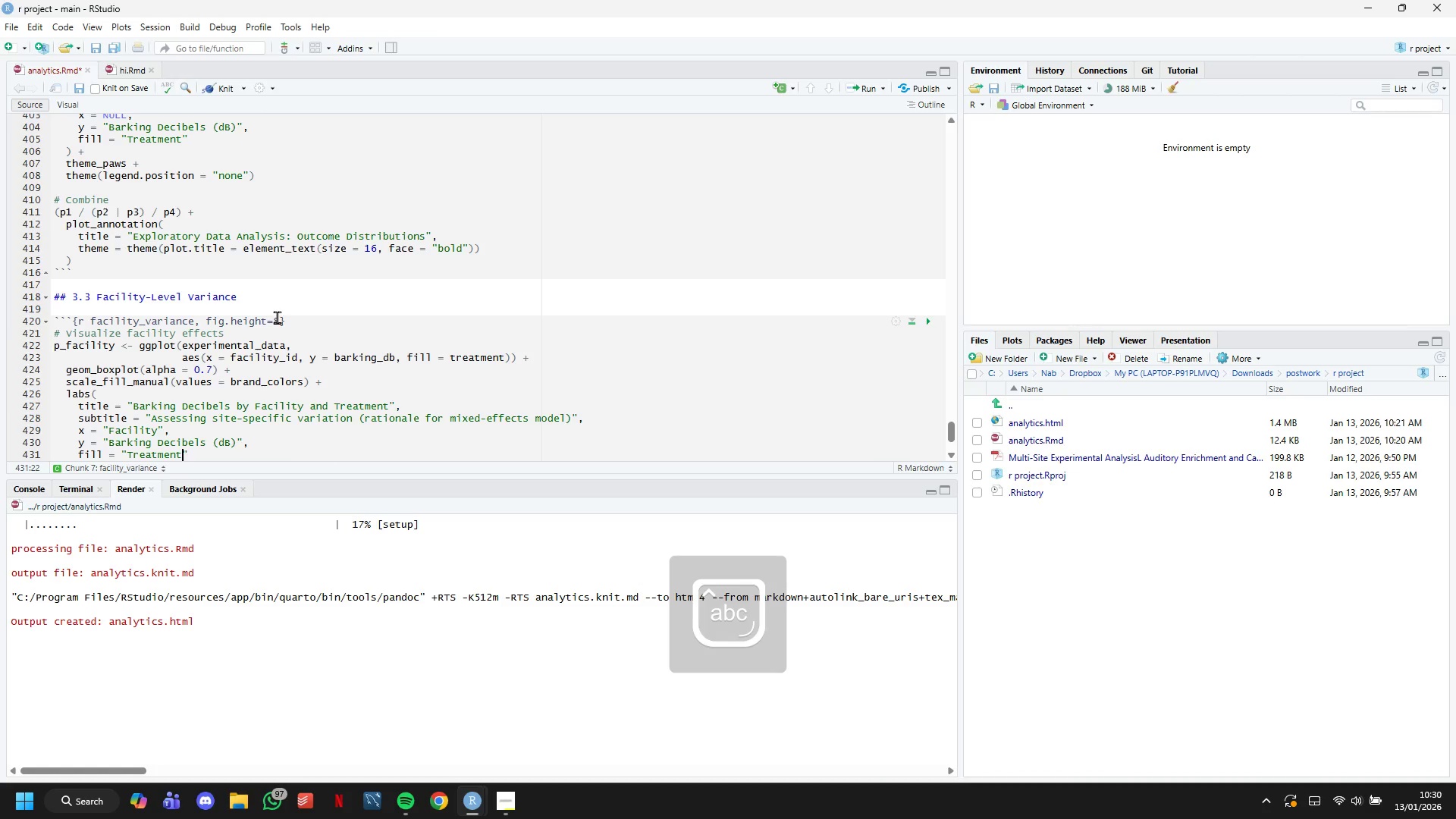 
 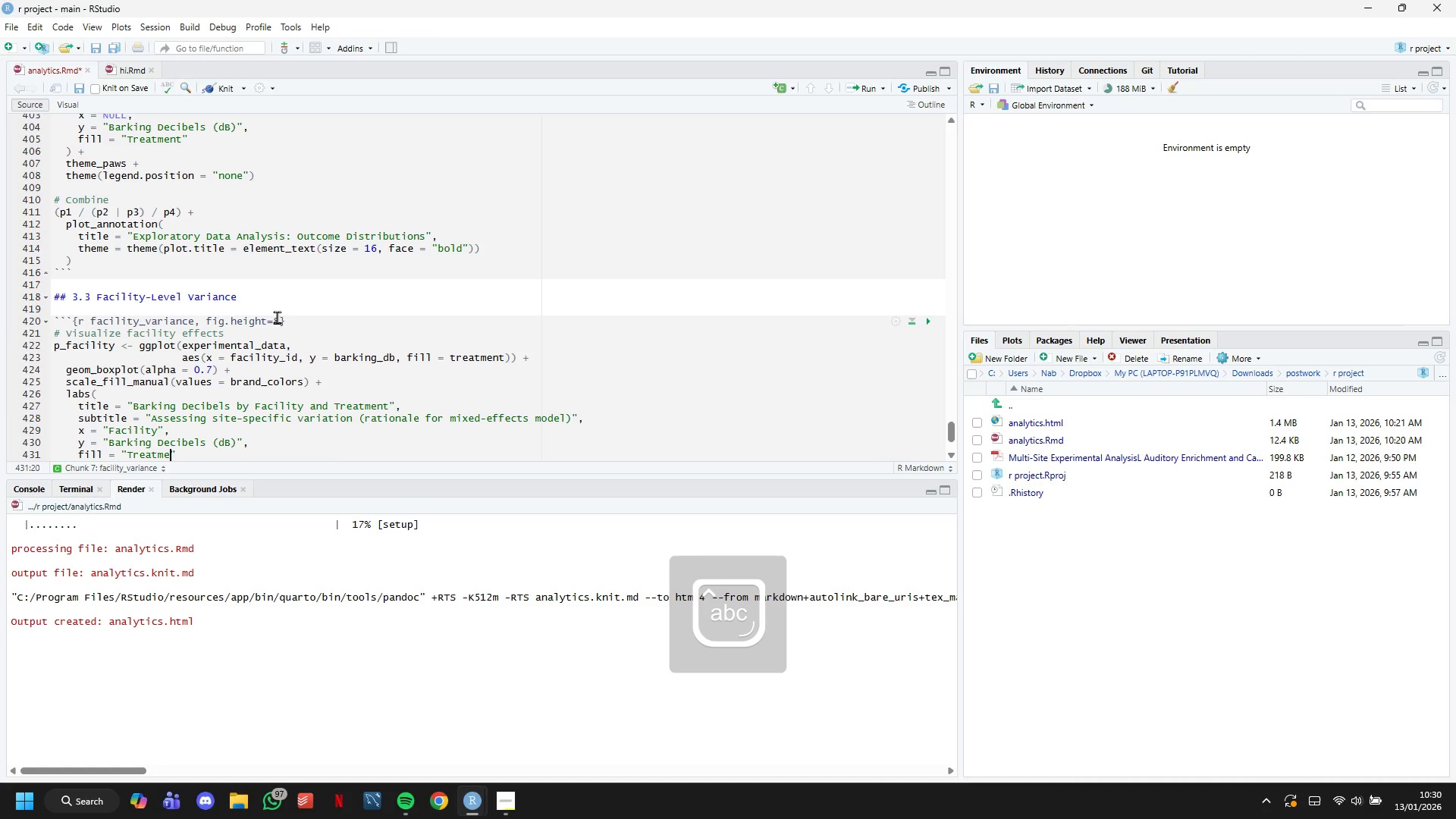 
key(ArrowRight)
 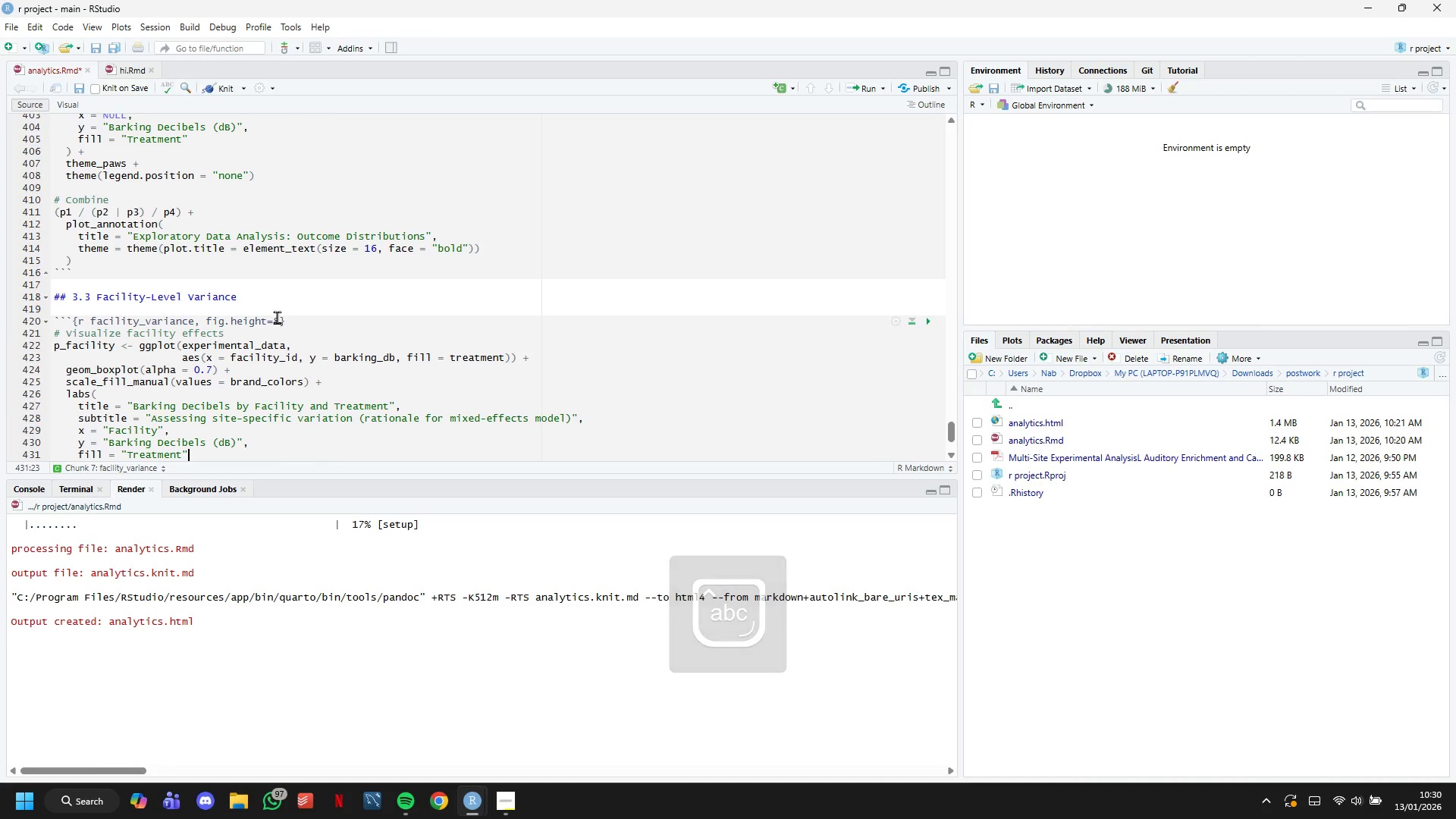 
key(ArrowRight)
 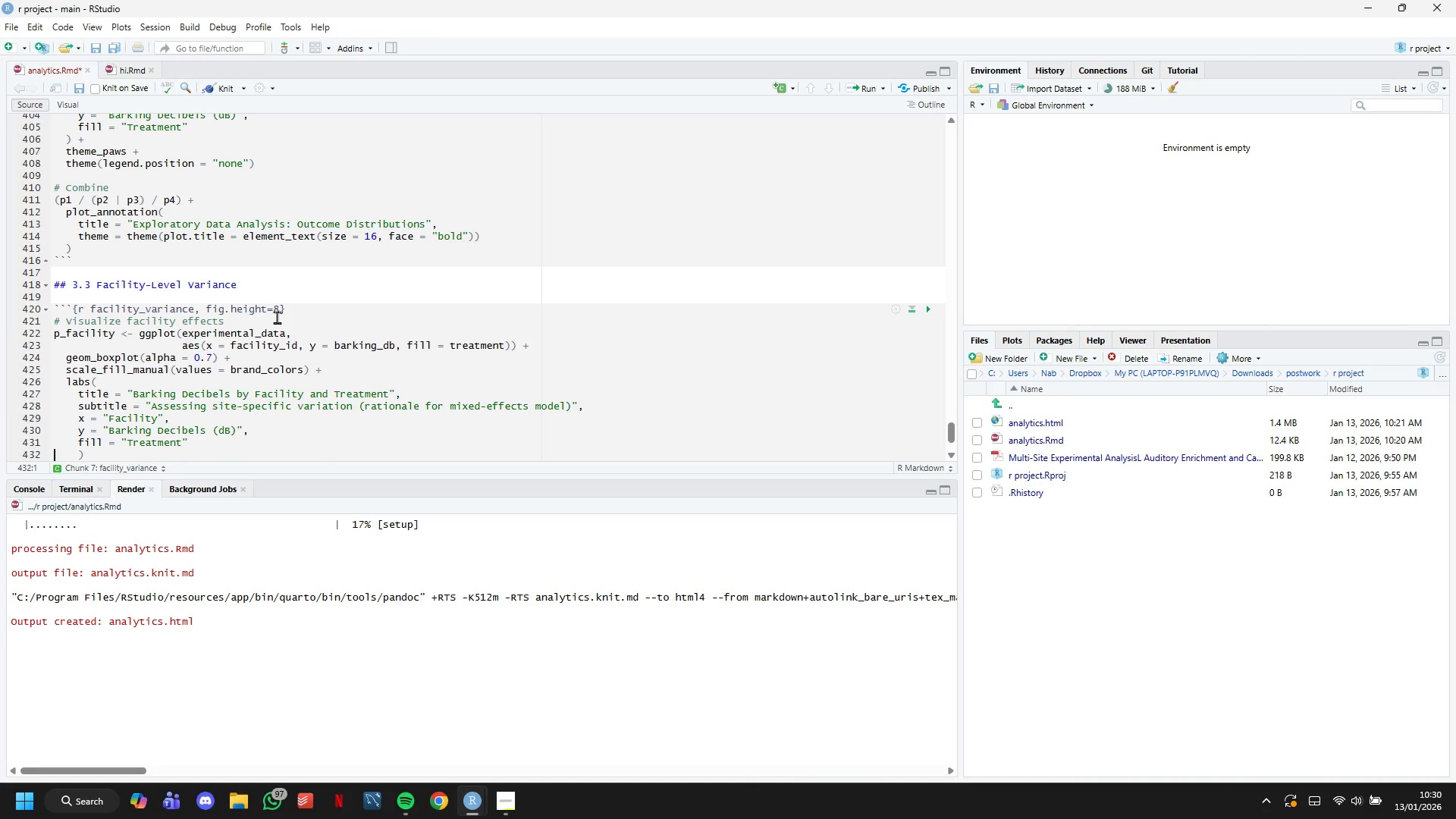 
key(ArrowRight)
 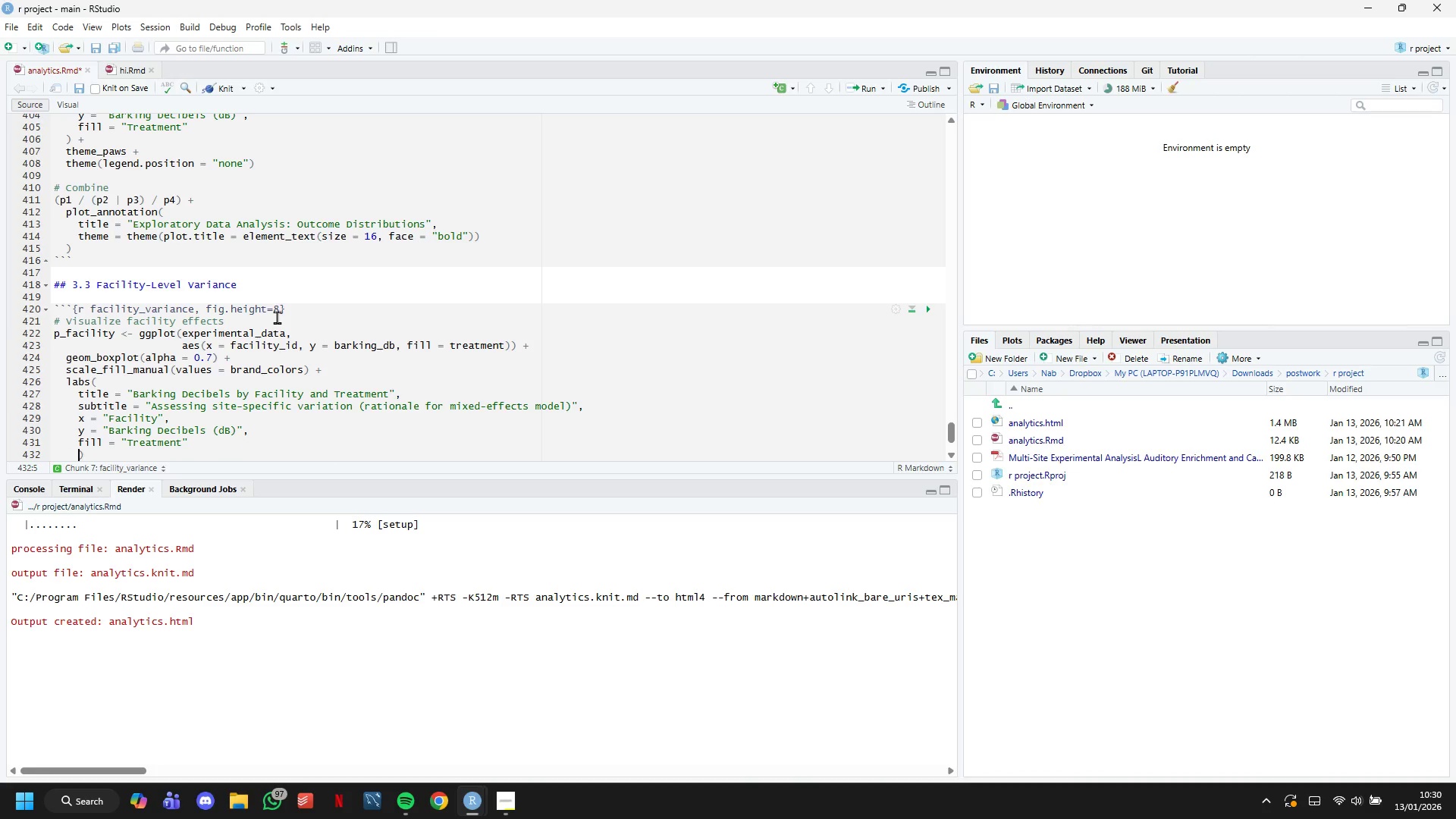 
key(ArrowRight)
 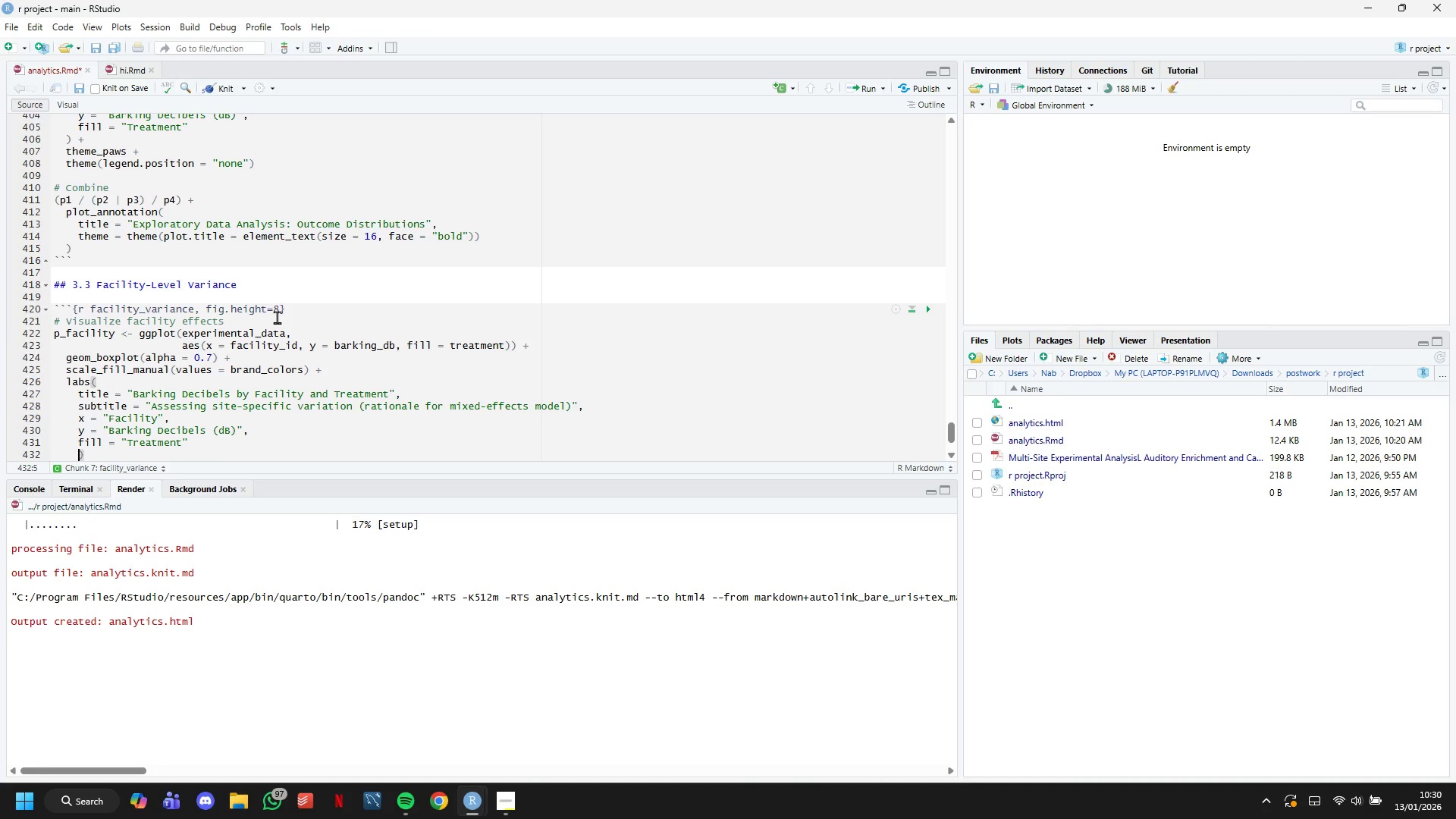 
key(ArrowRight)
 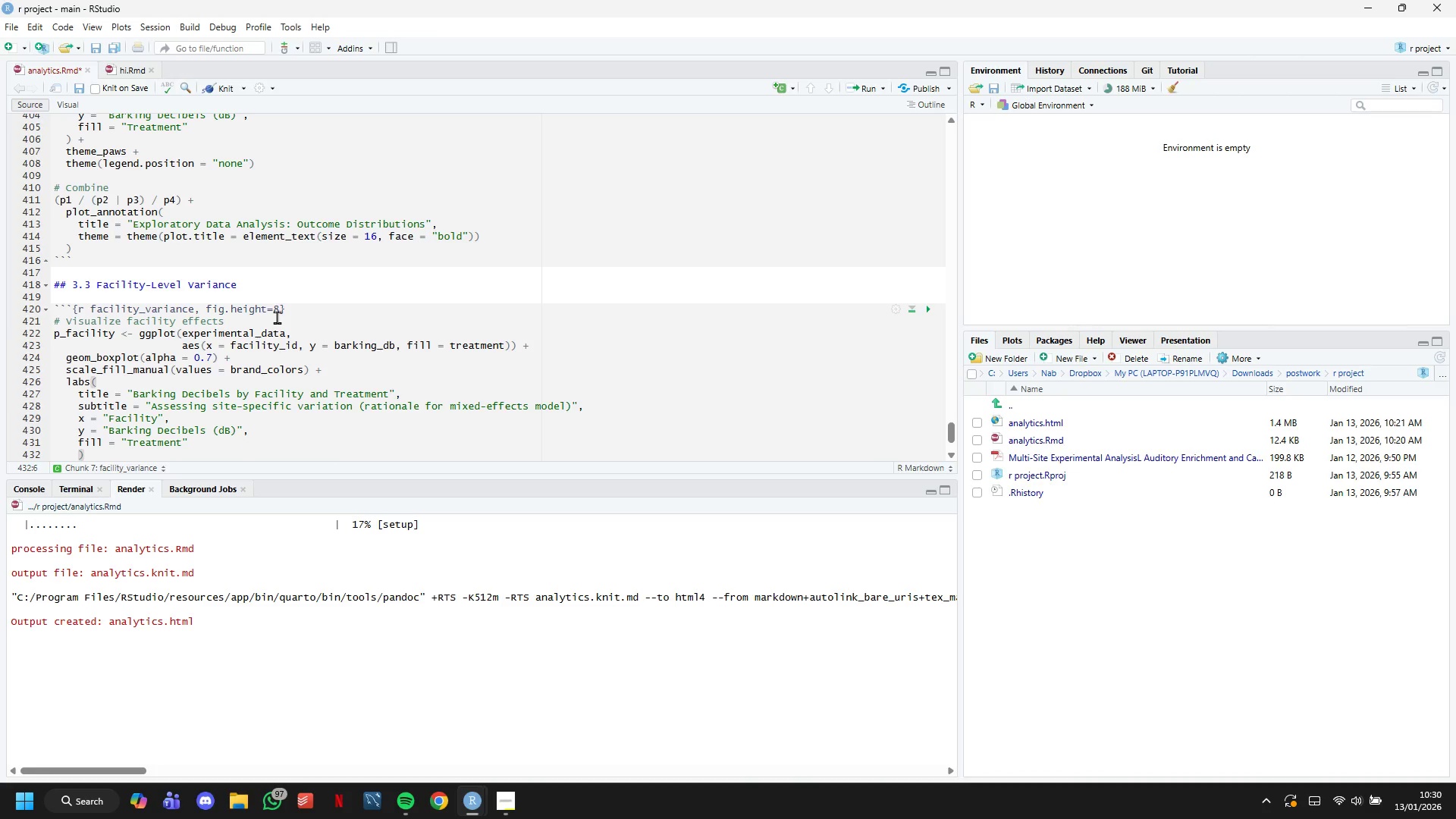 
key(ArrowLeft)
 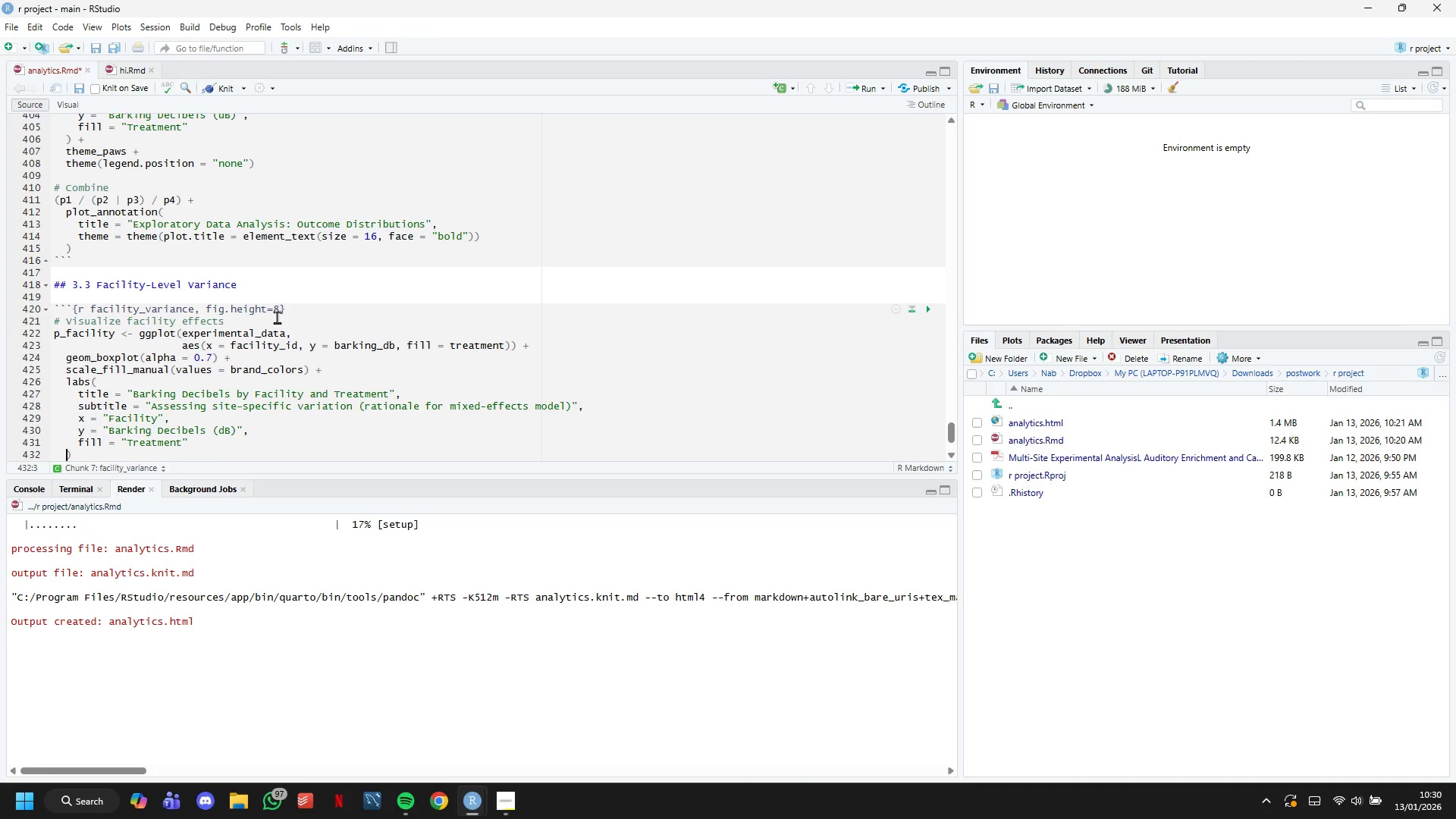 
key(Backspace)
 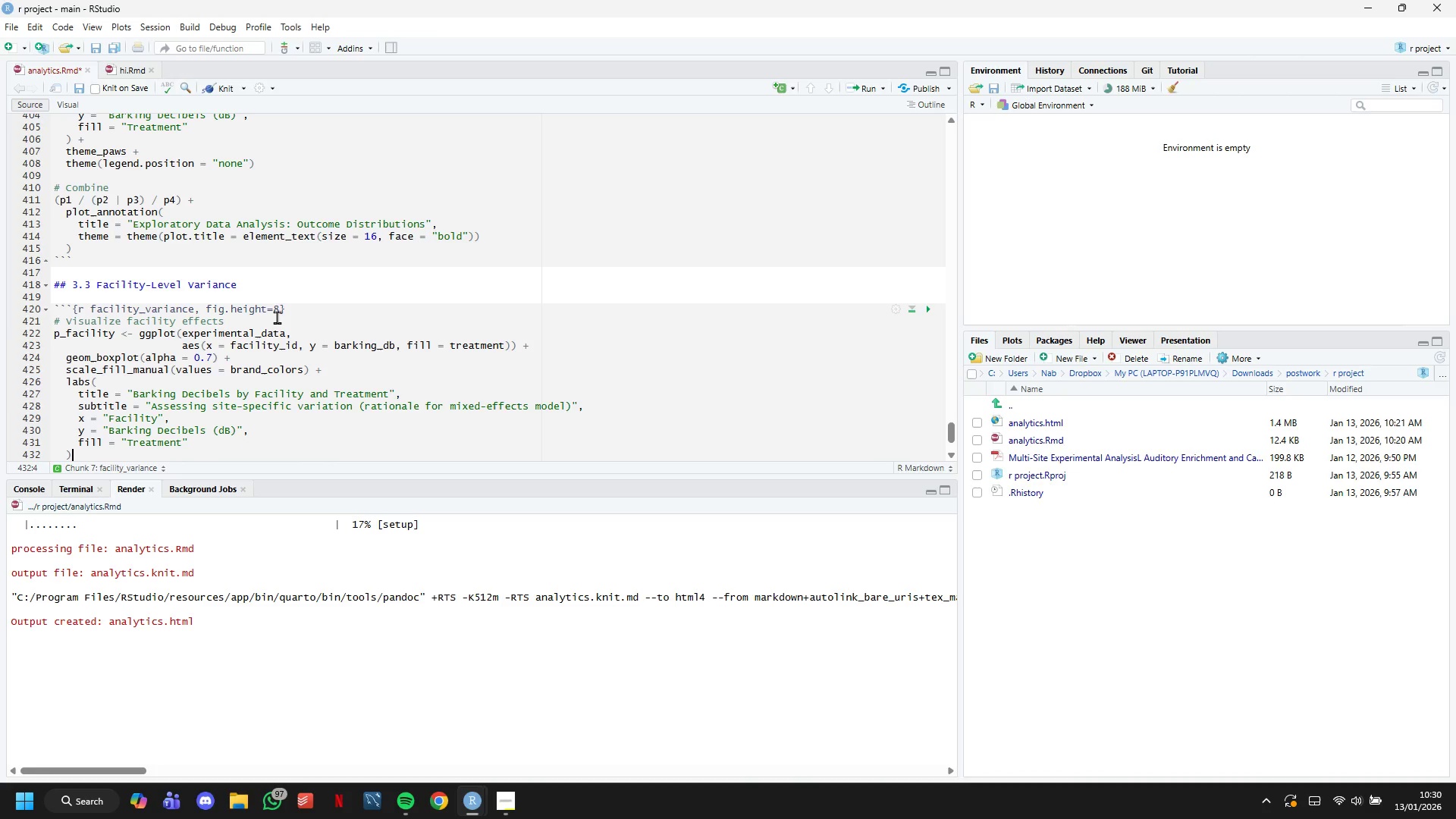 
key(ArrowRight)
 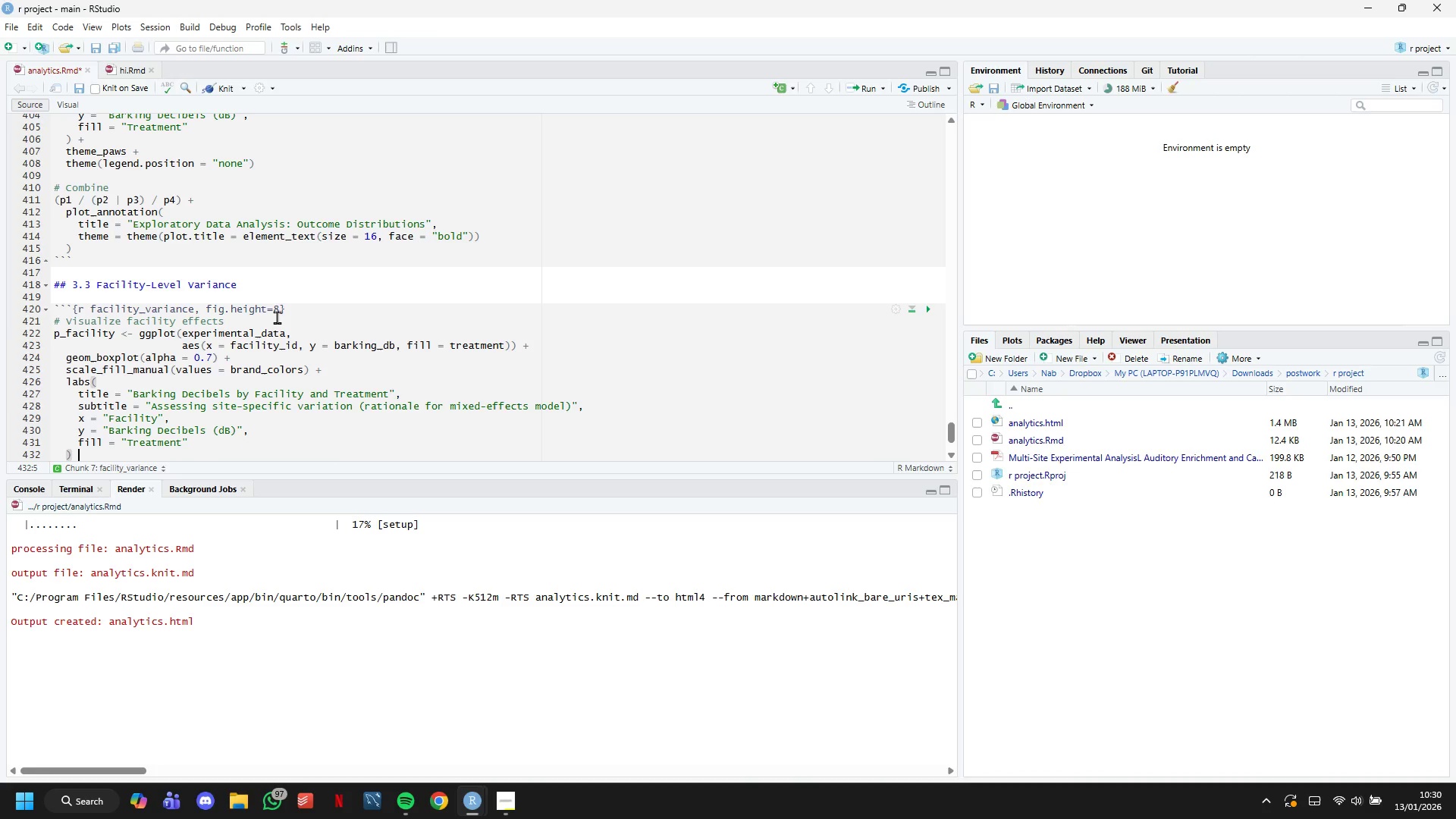 
key(Space)
 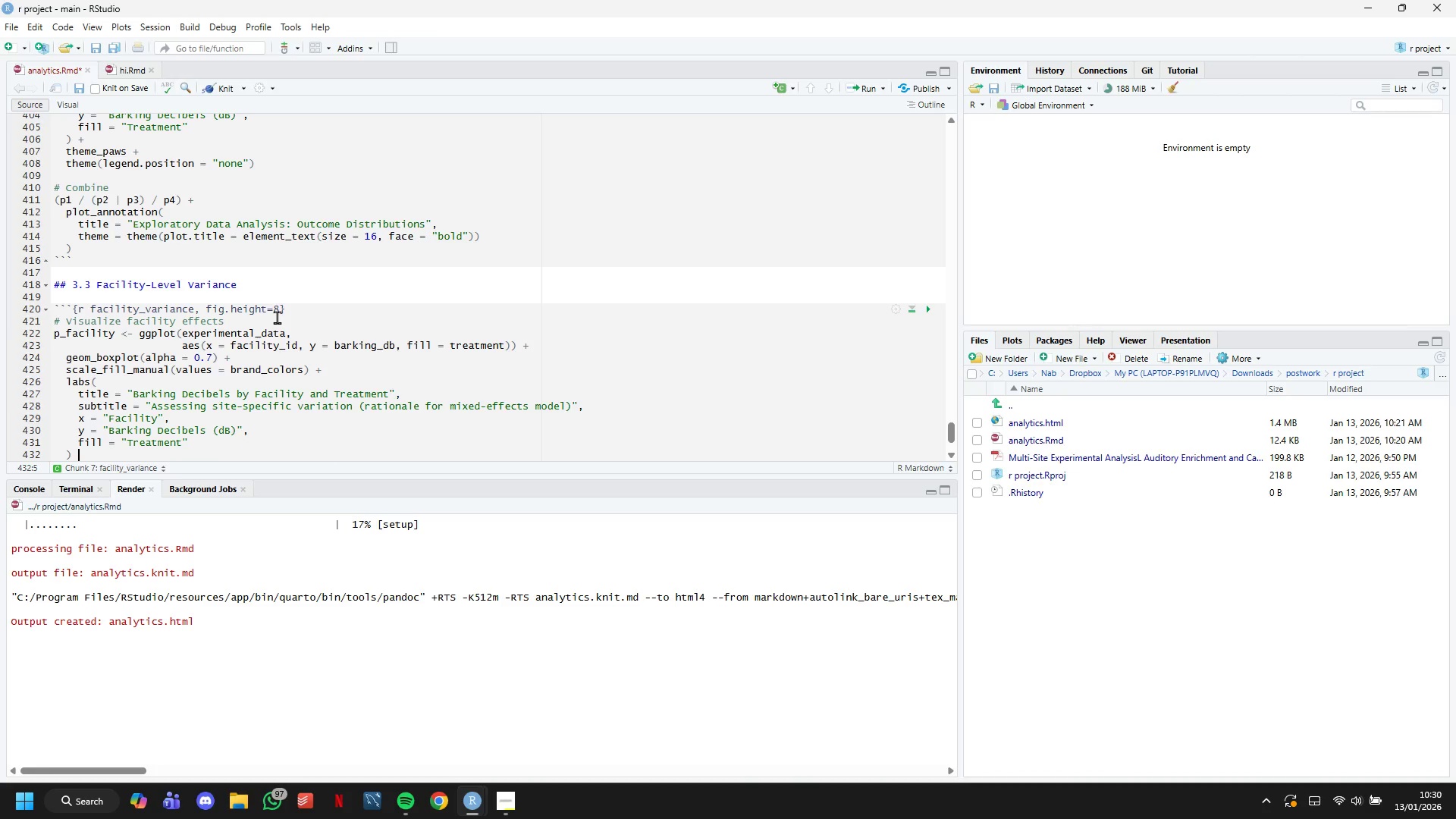 
key(Shift+Equal)
 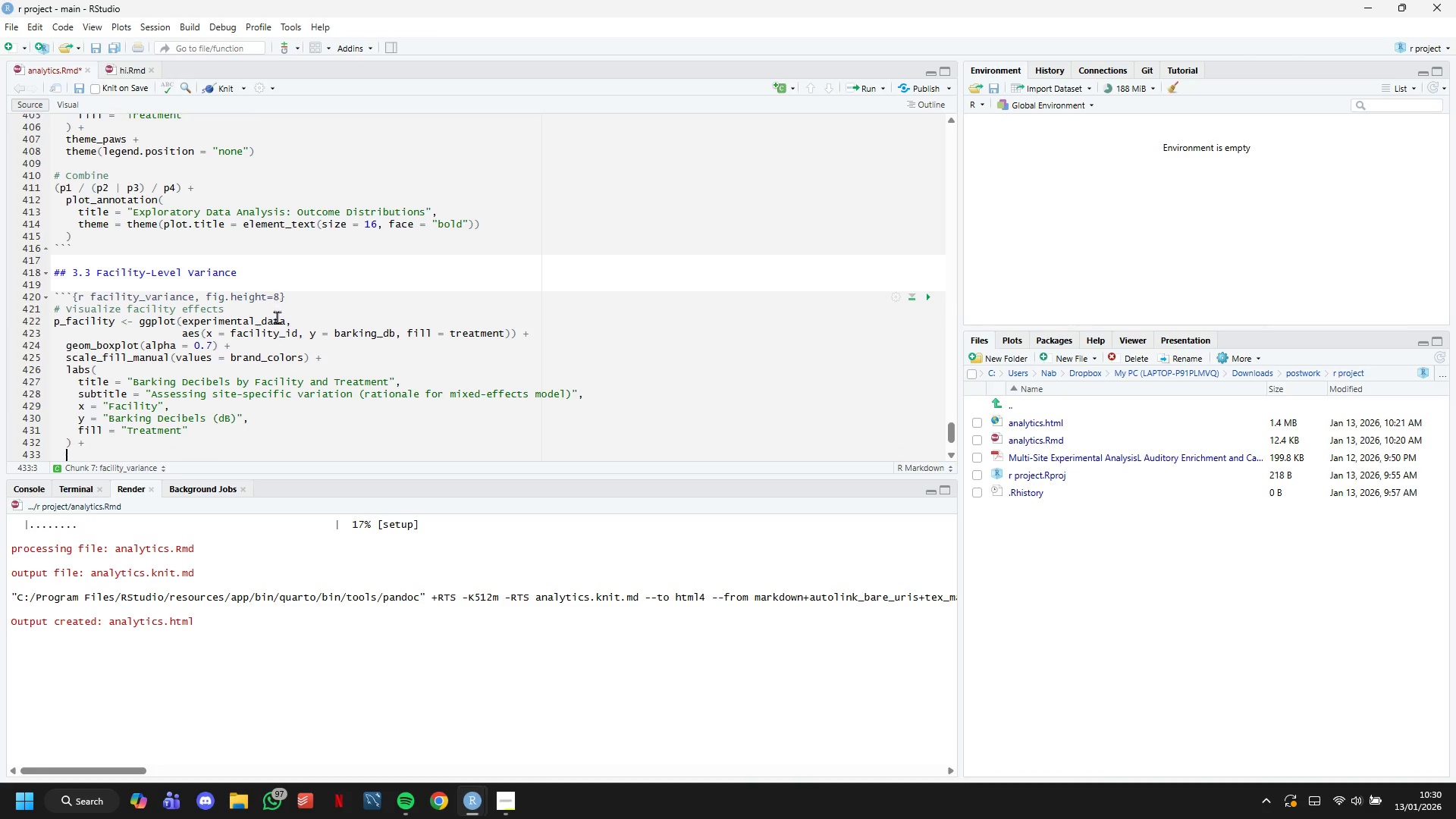 
key(Enter)
 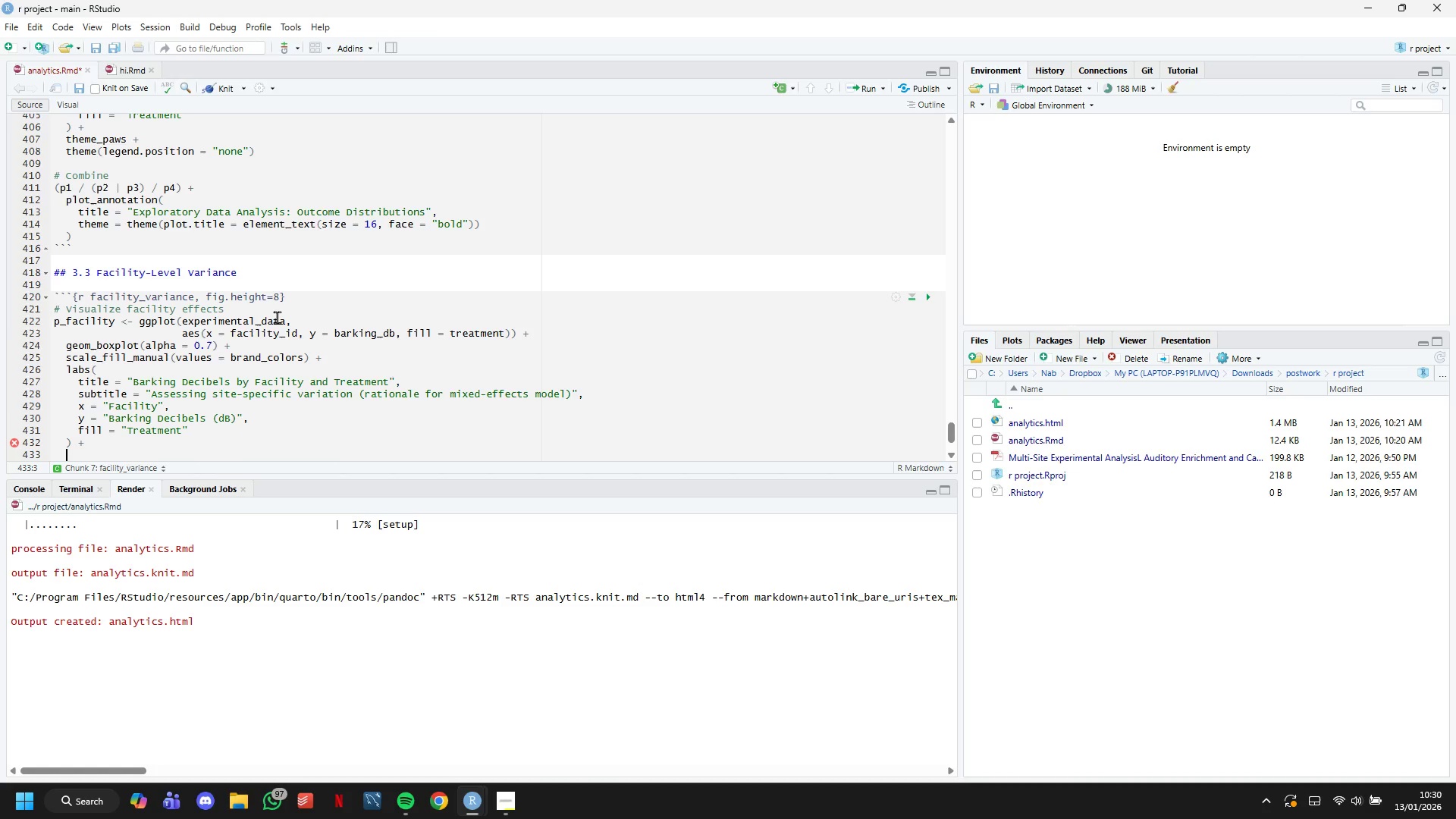 
wait(6.91)
 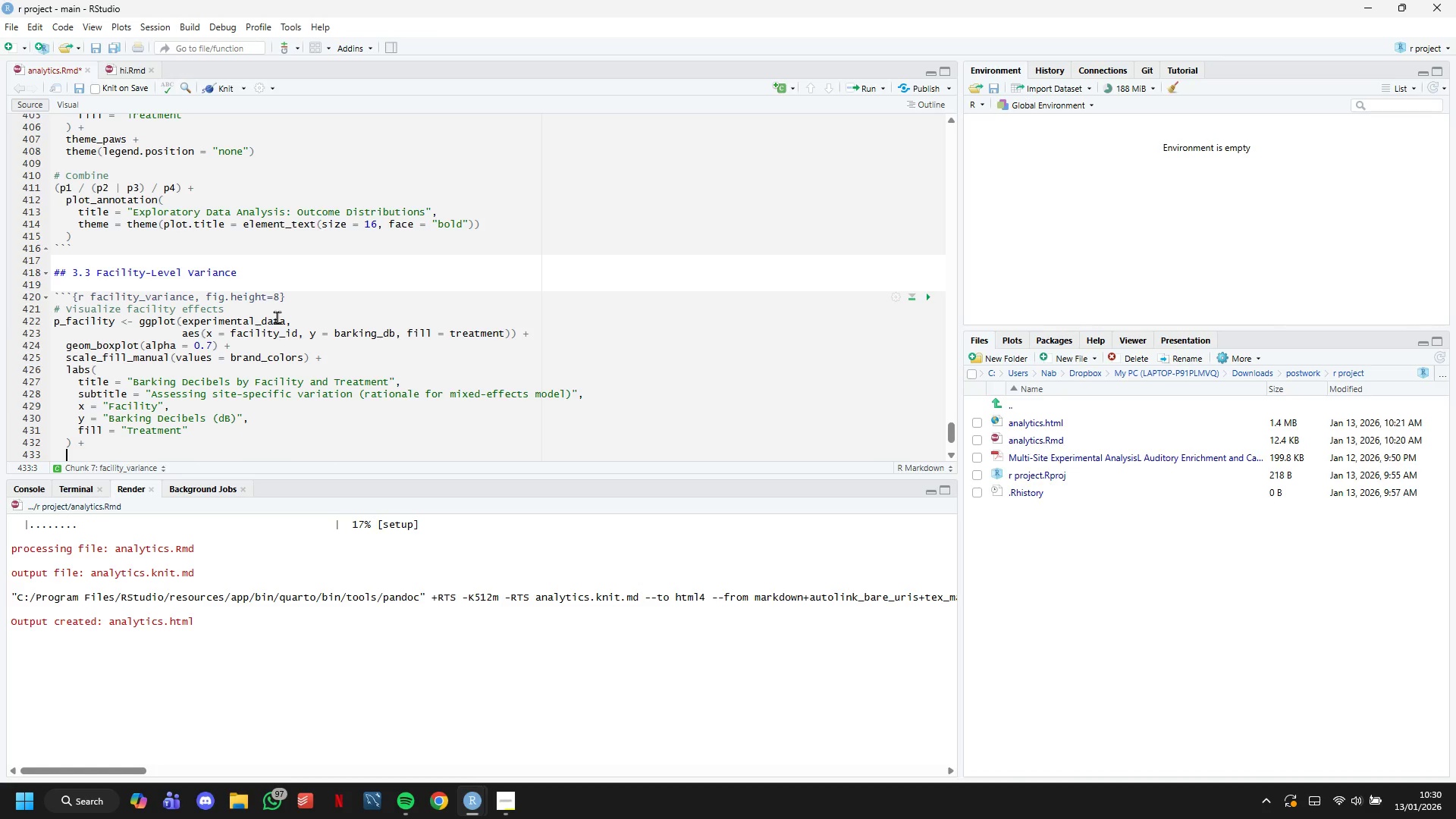 
type(theme_p)
 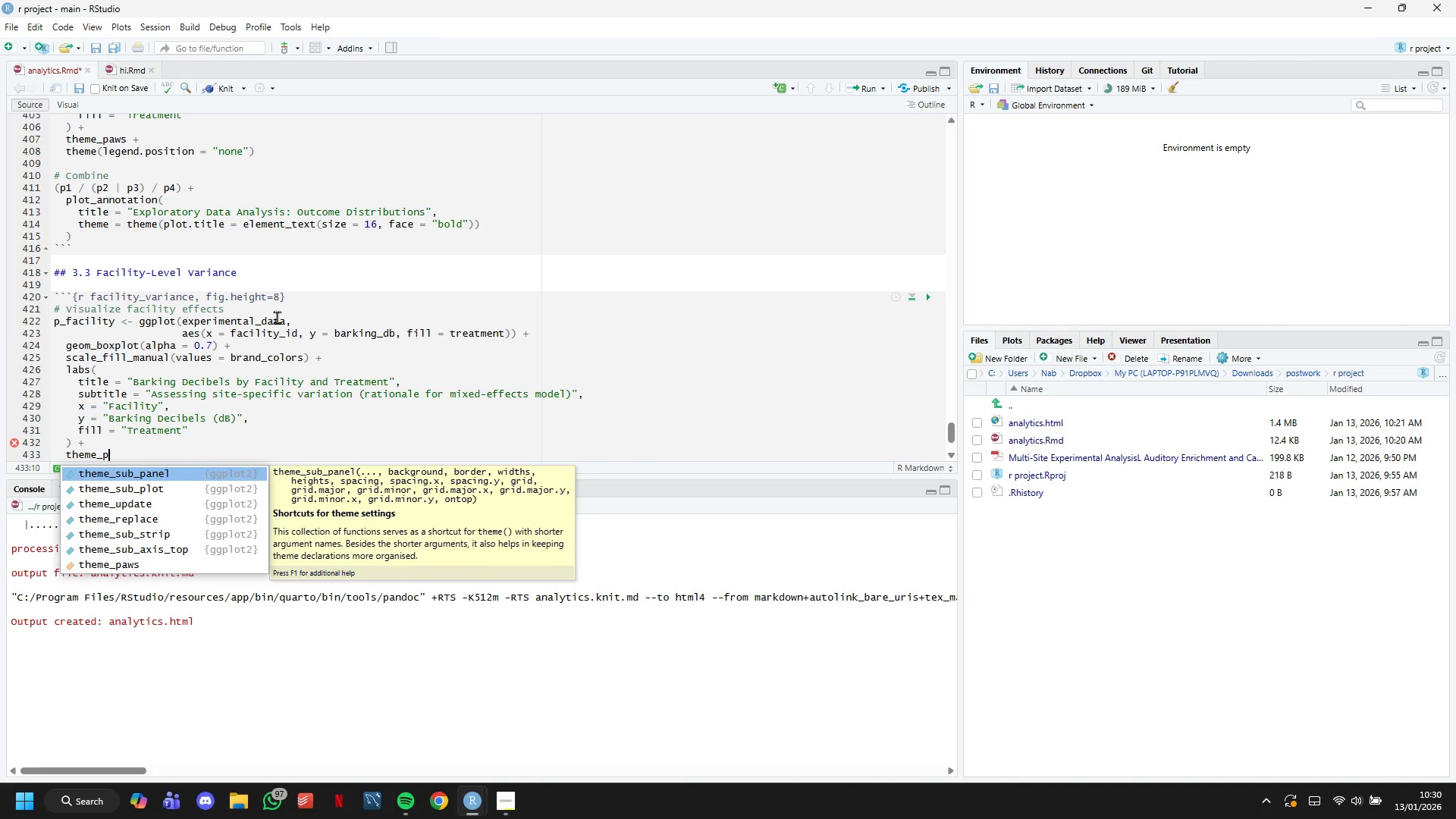 
key(ArrowDown)
 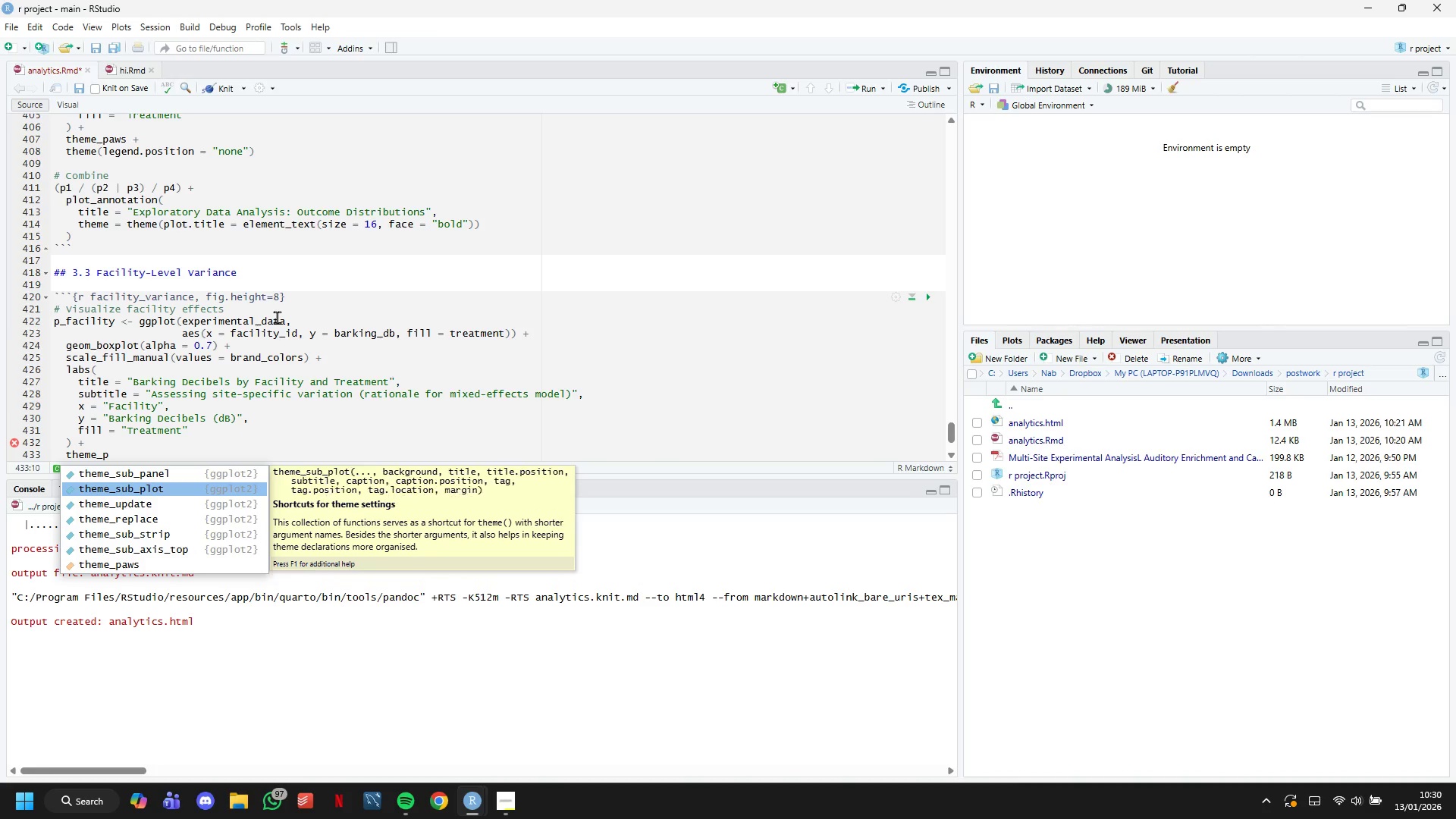 
key(ArrowDown)
 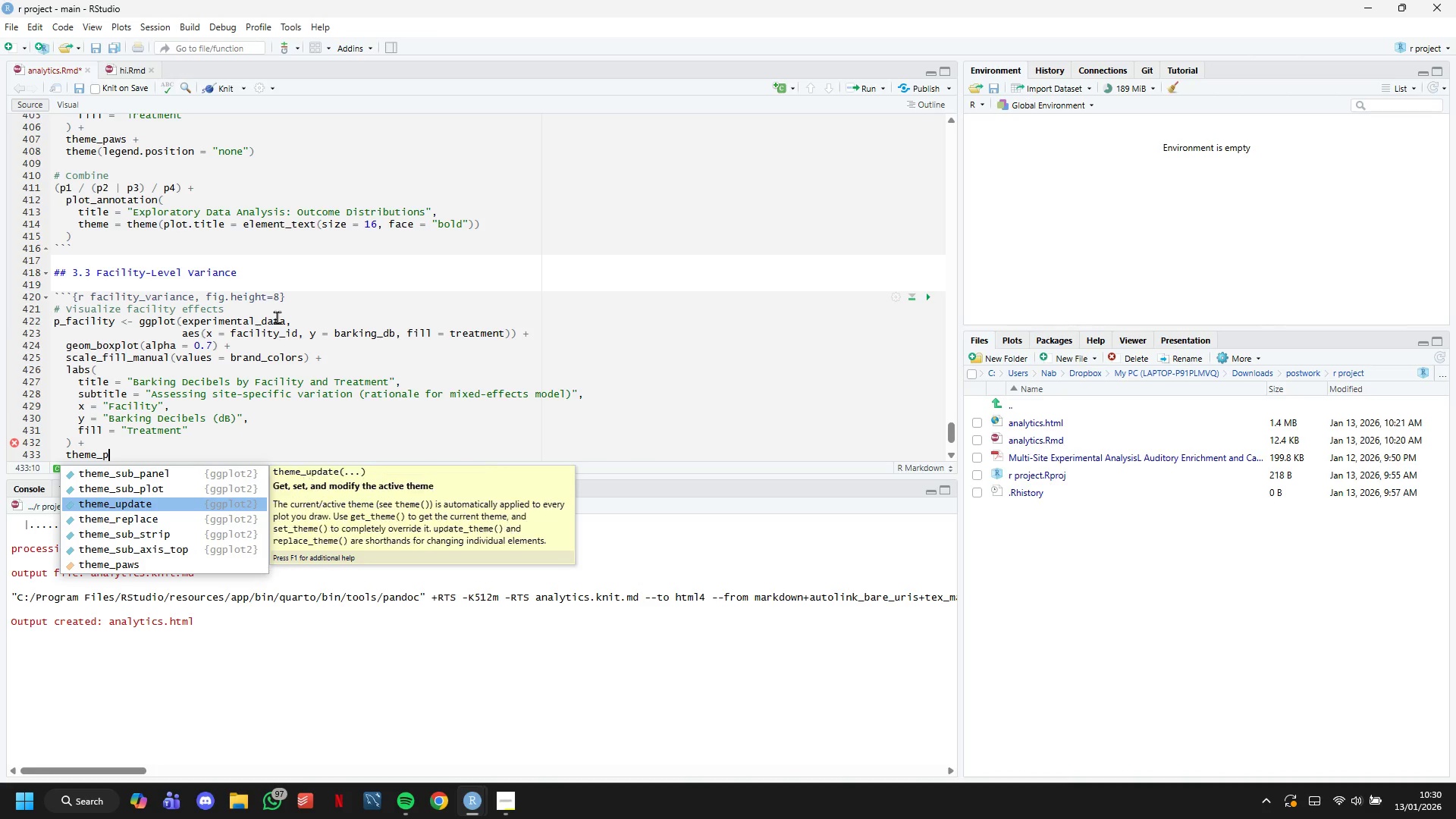 
key(ArrowDown)
 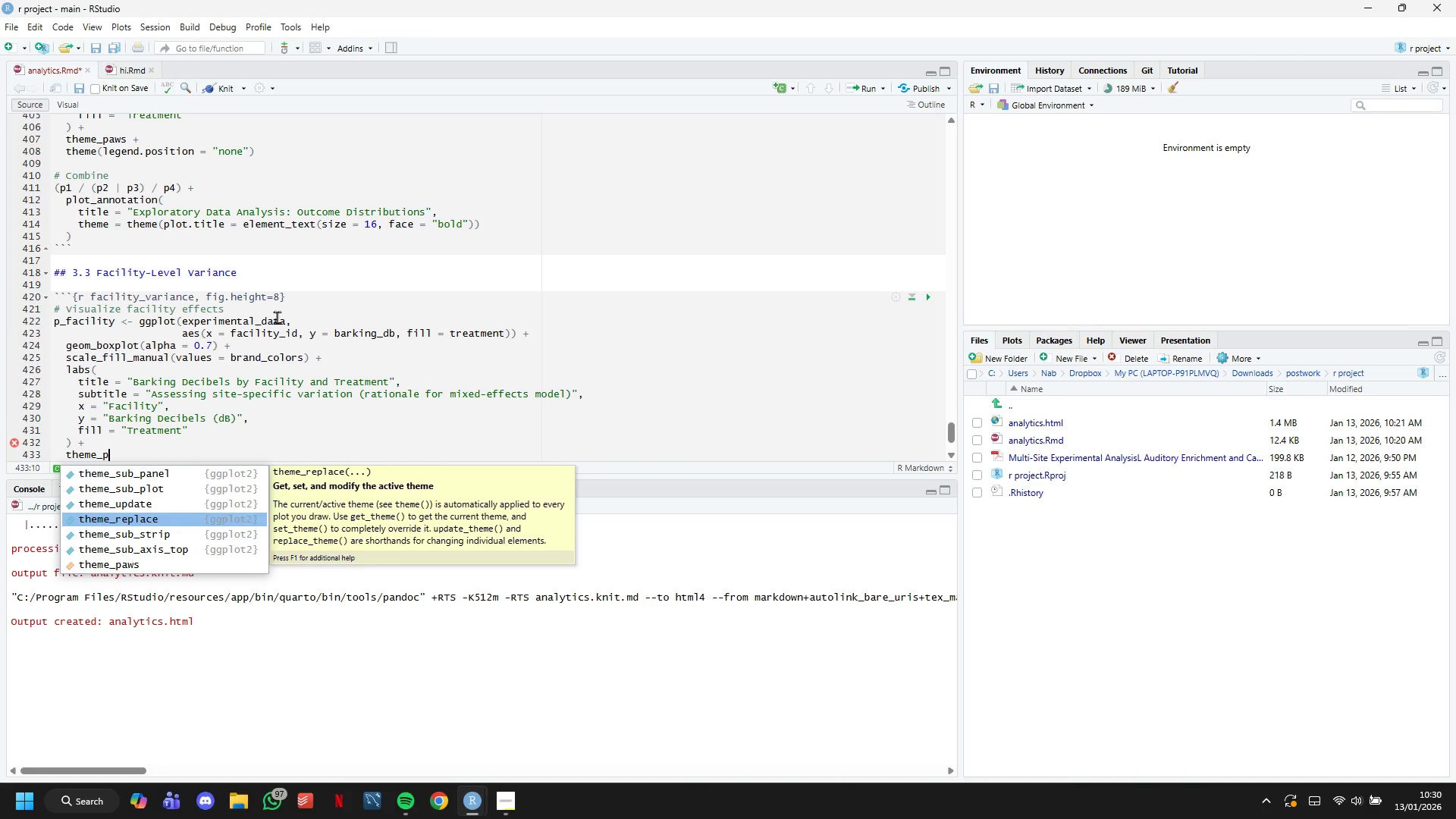 
key(ArrowDown)
 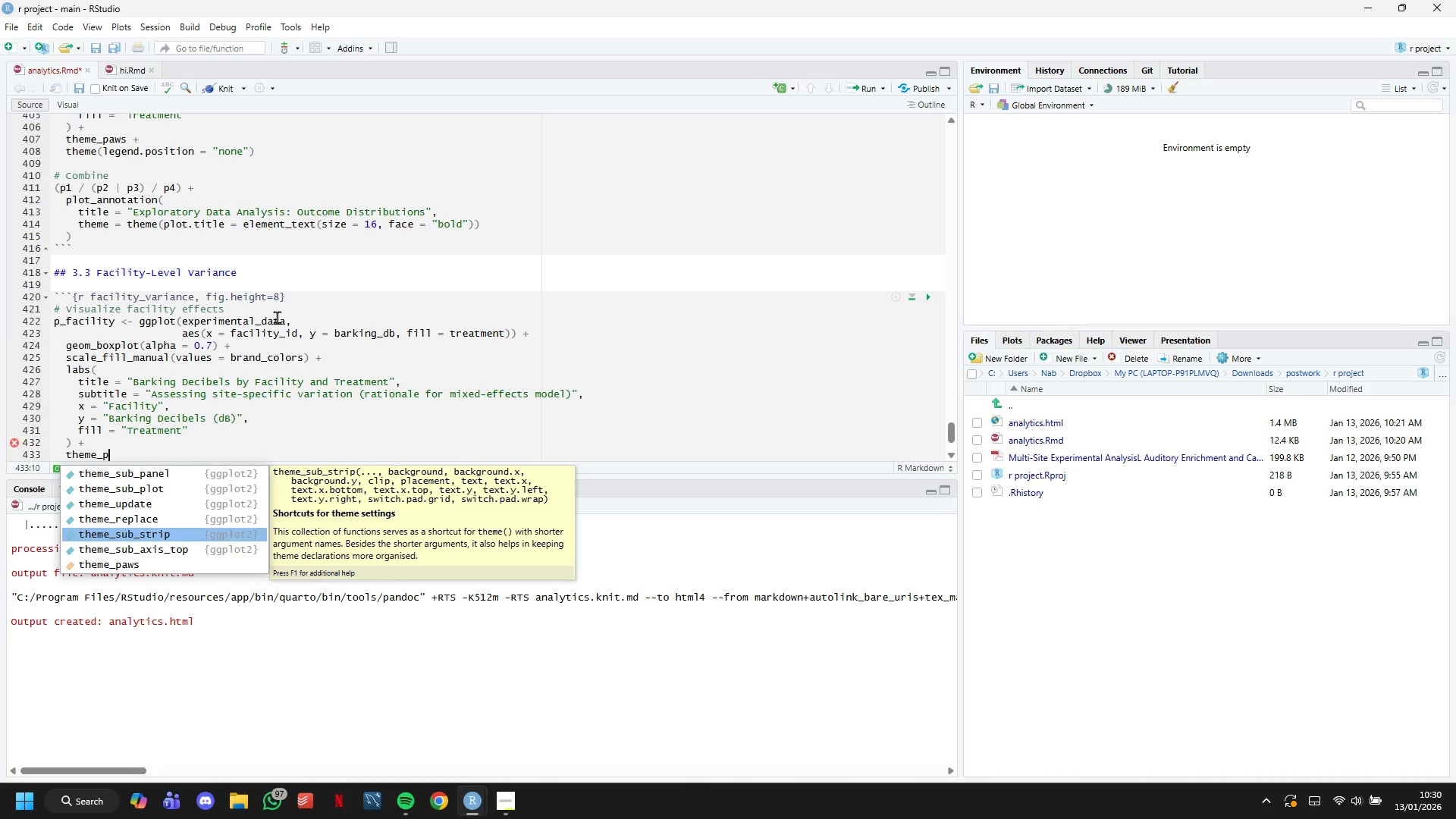 
key(ArrowDown)
 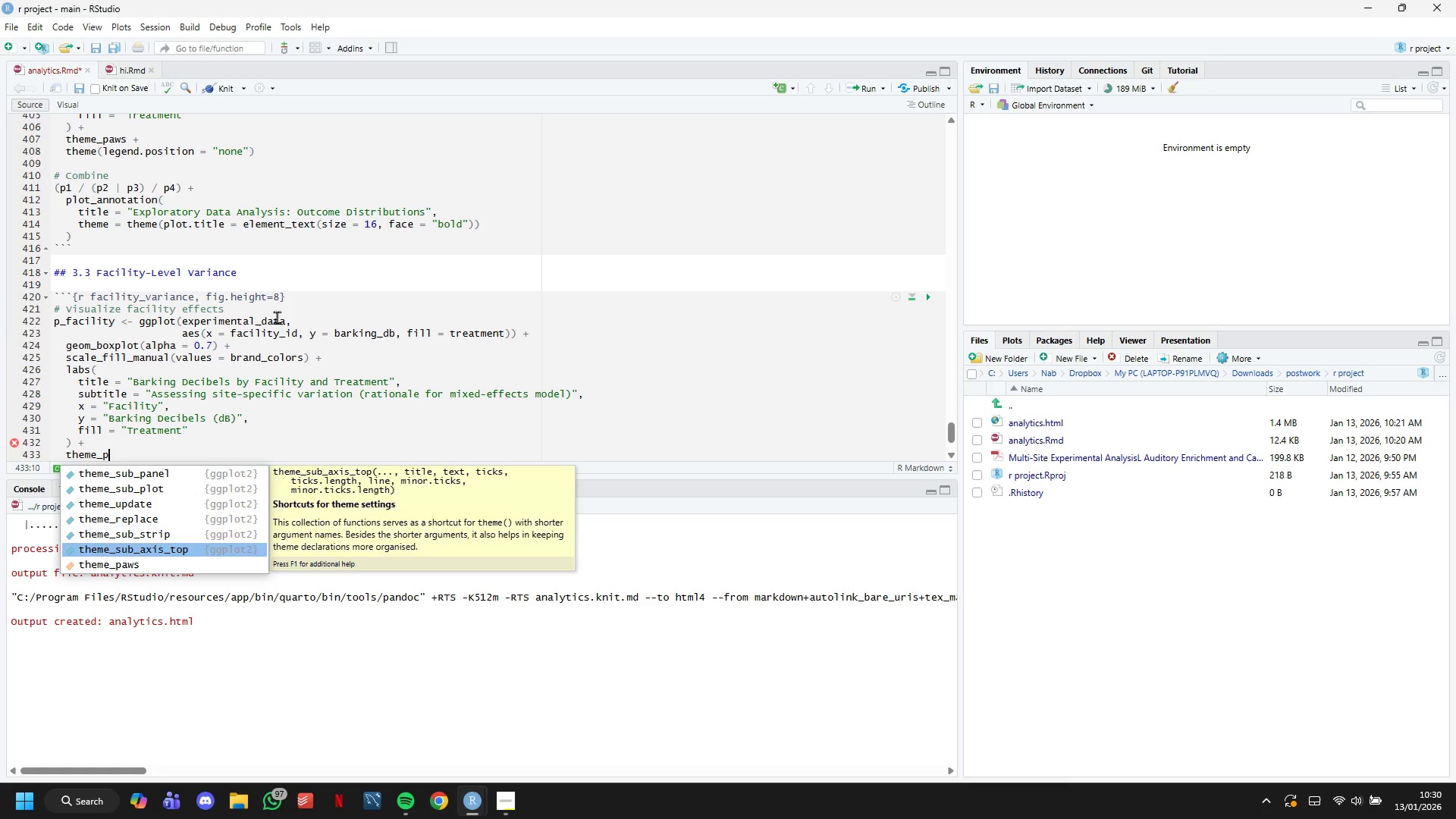 
key(ArrowDown)
 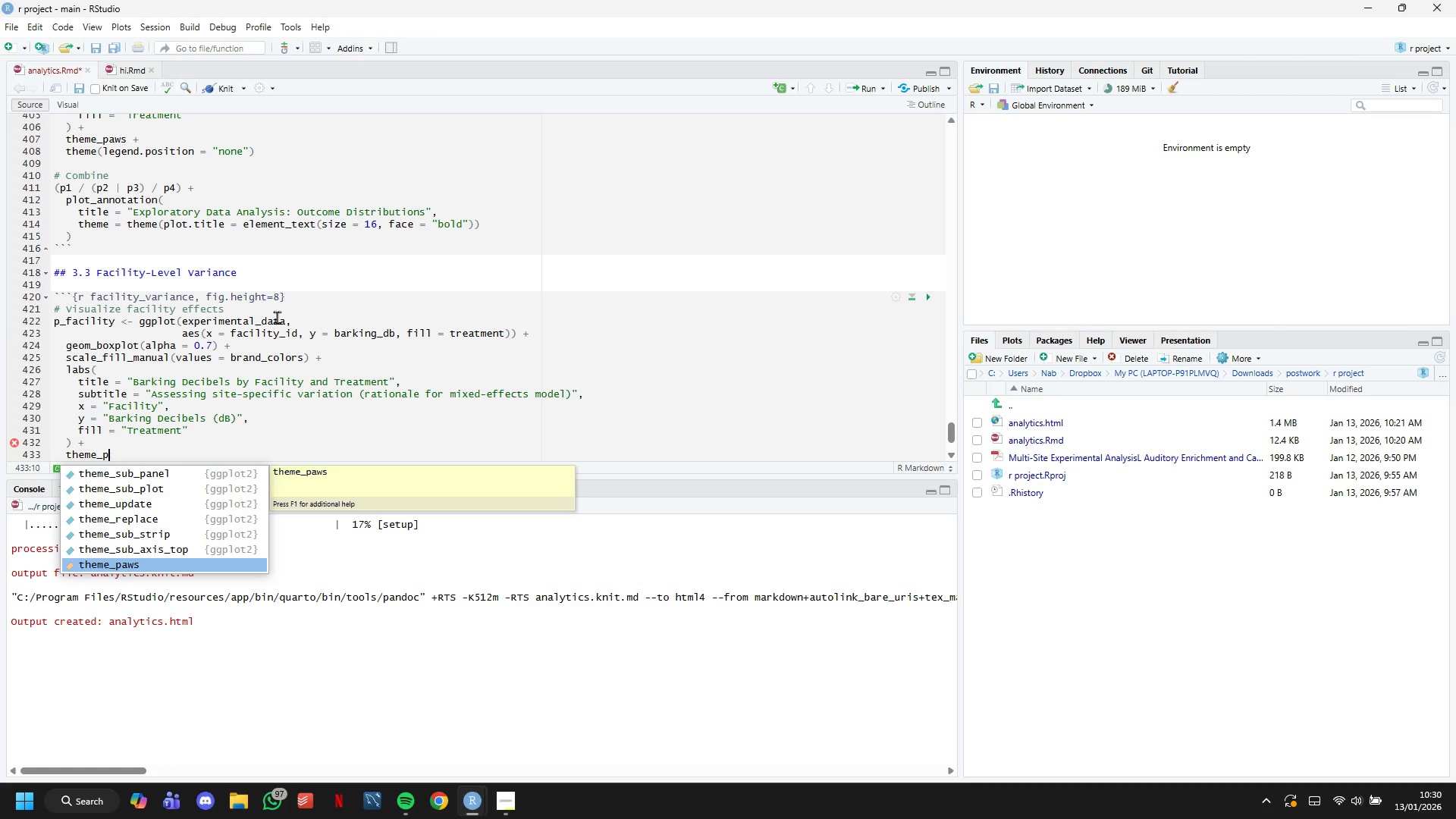 
key(Enter)
 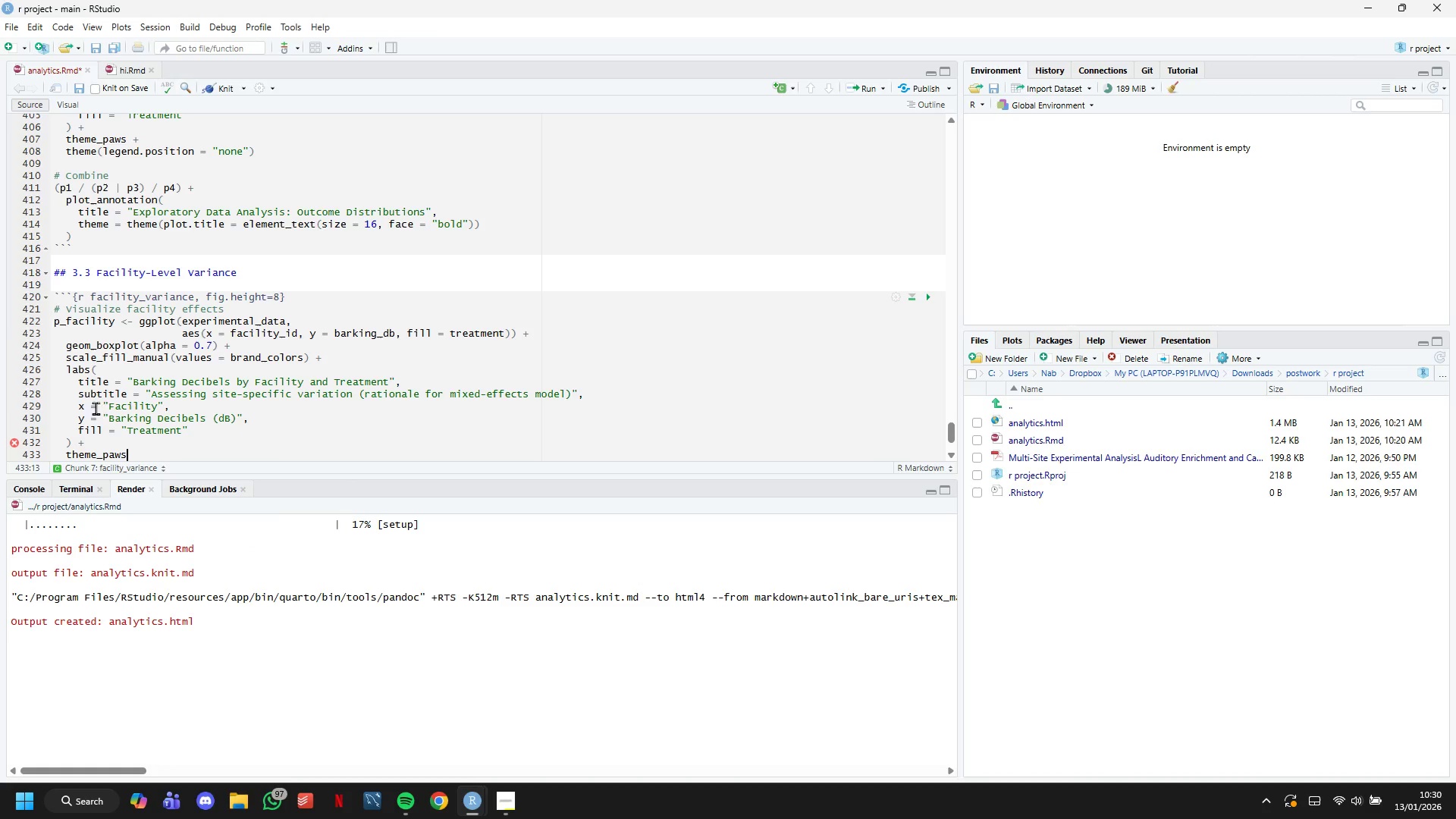 
scroll: coordinate [115, 362], scroll_direction: down, amount: 5.0
 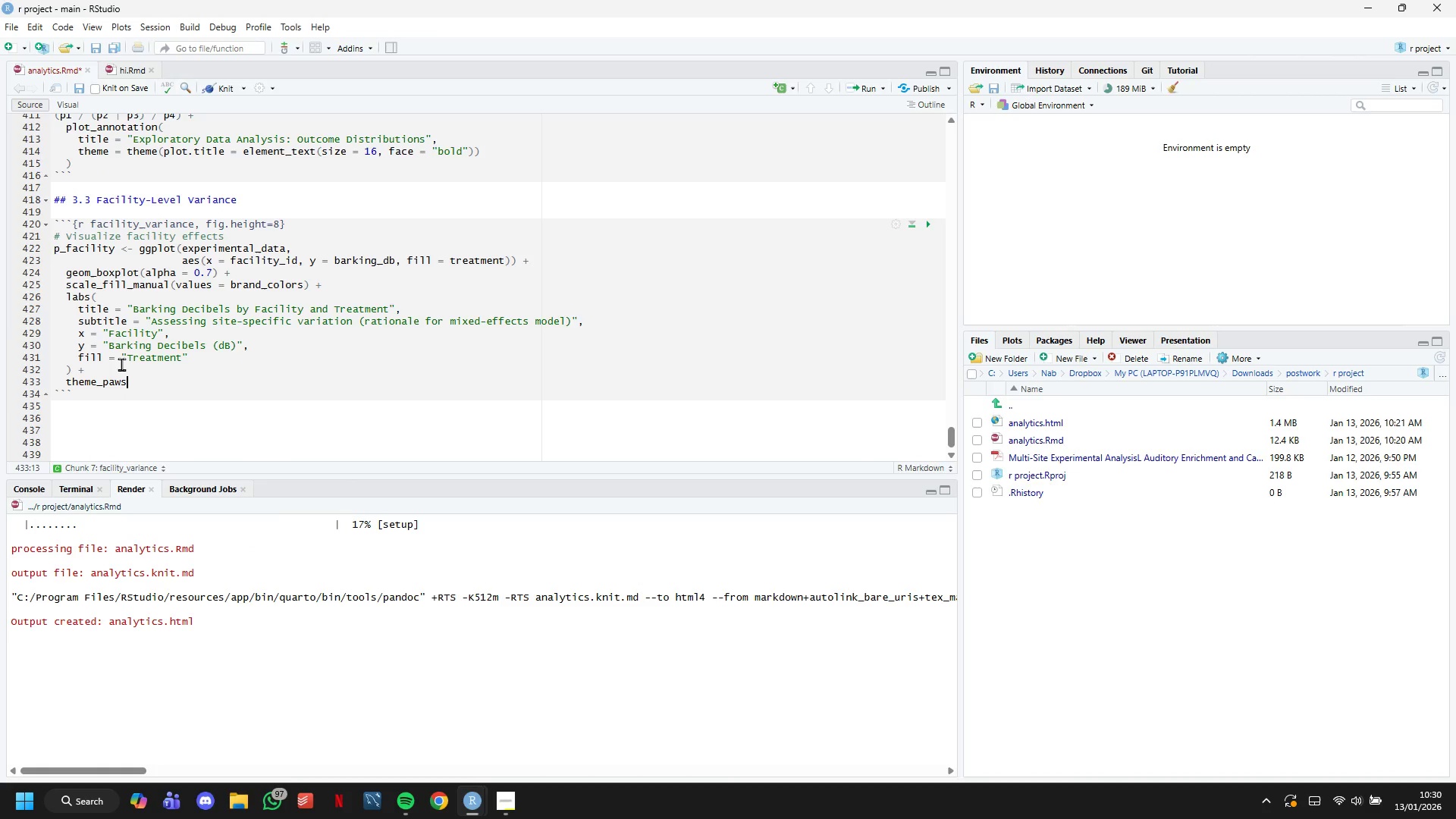 
key(Space)
 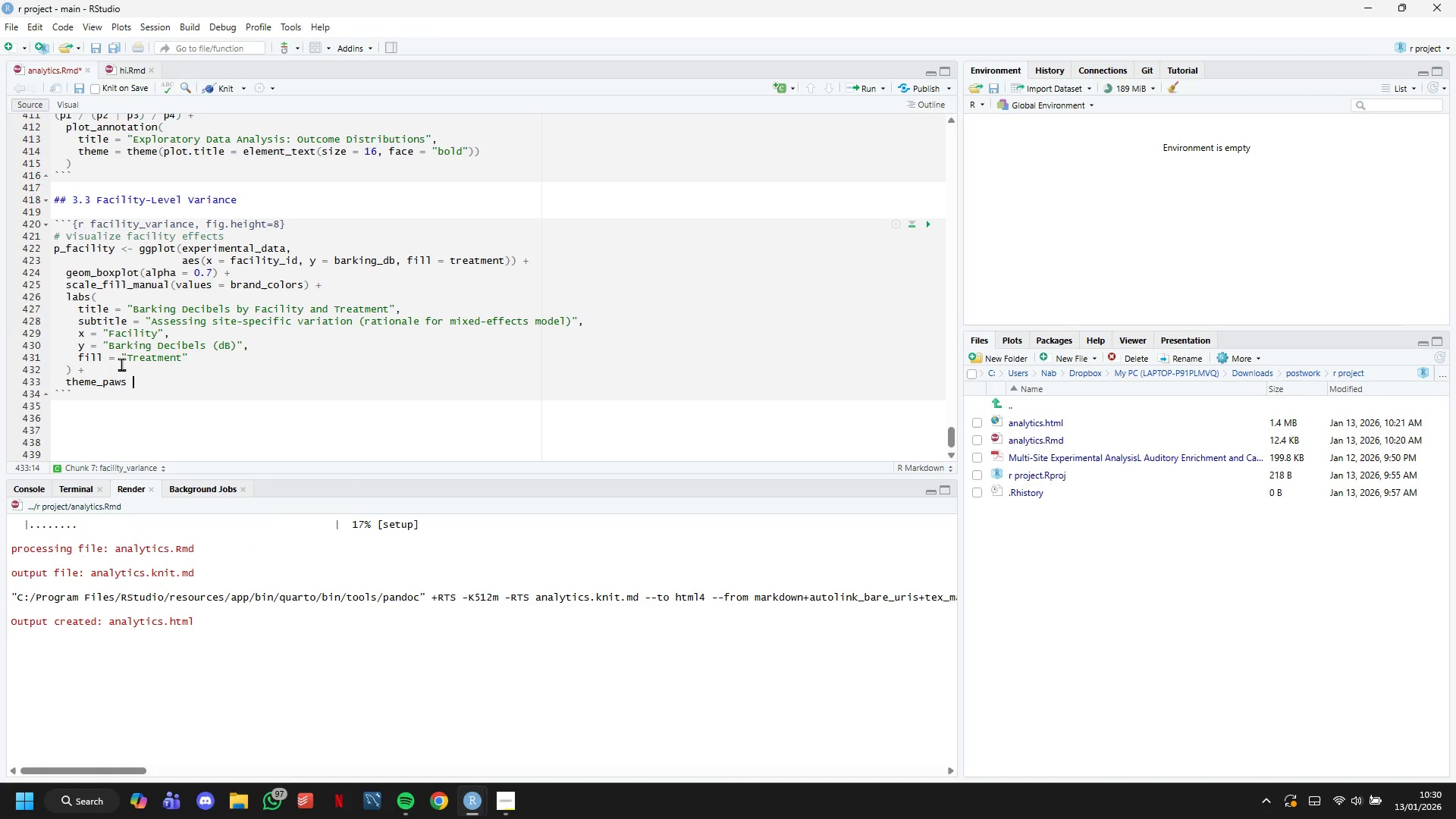 
key(Shift+Equal)
 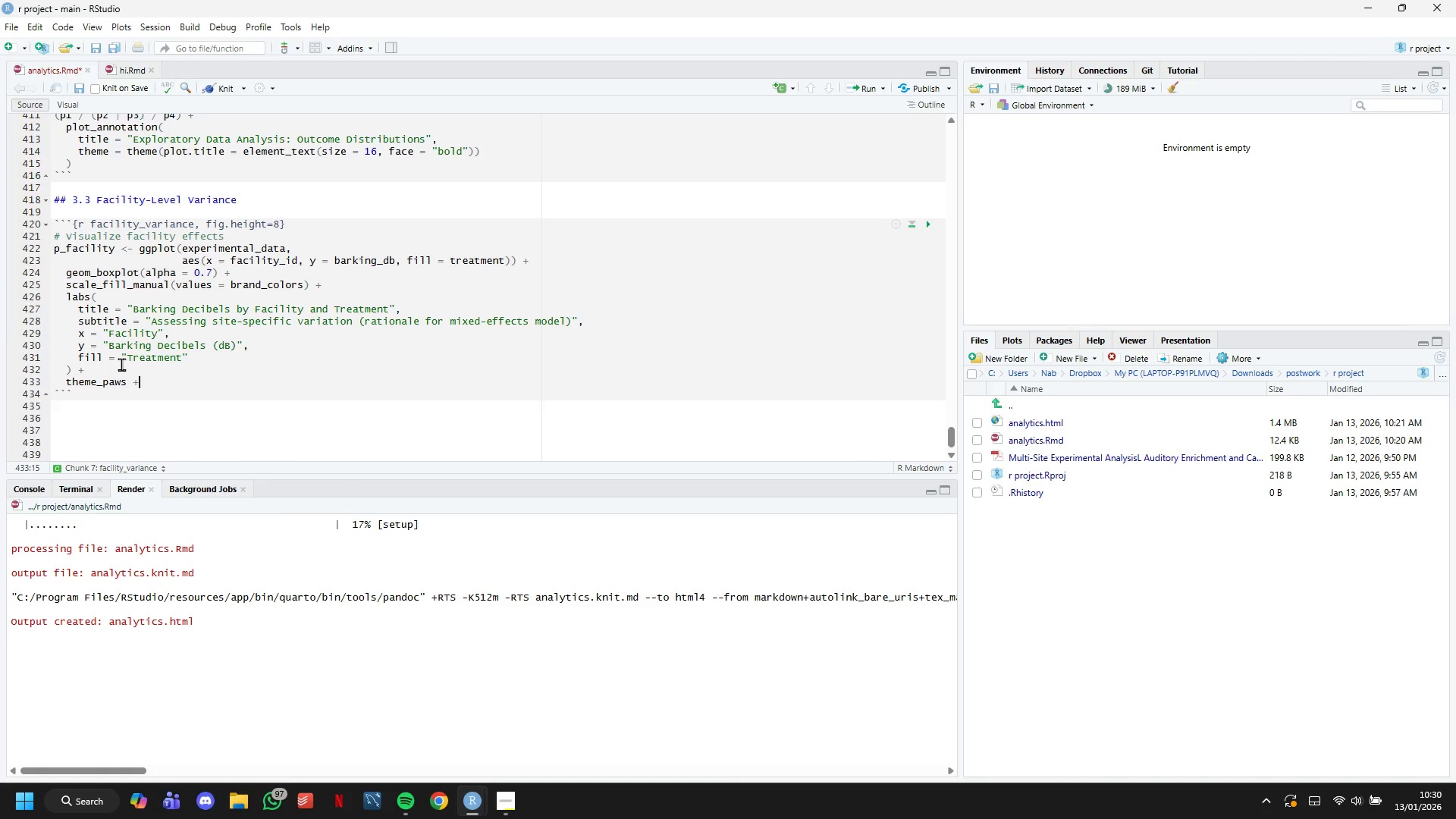 
key(Enter)
 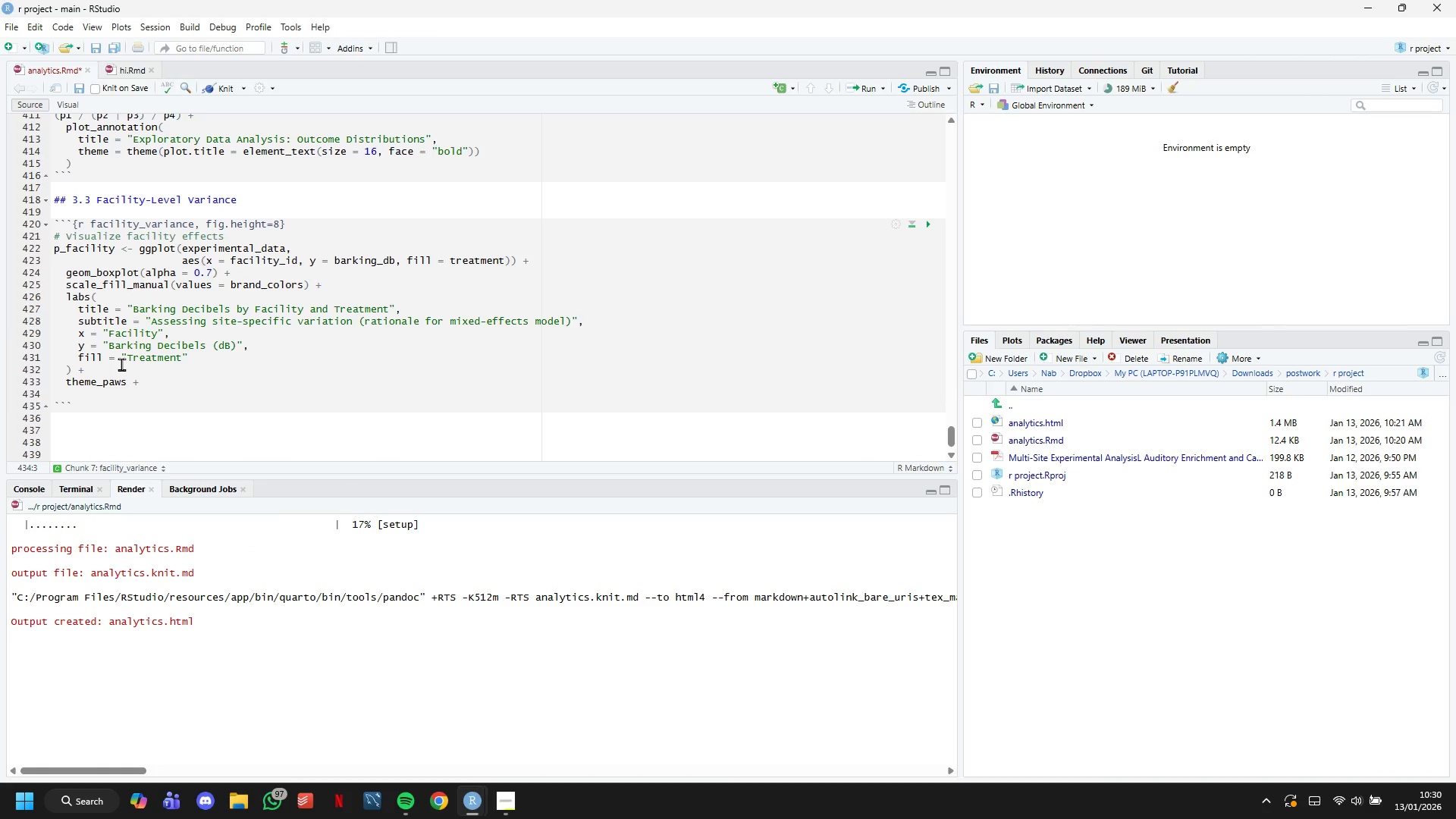 
type(theme))
key(Backspace)
type((axis.)
 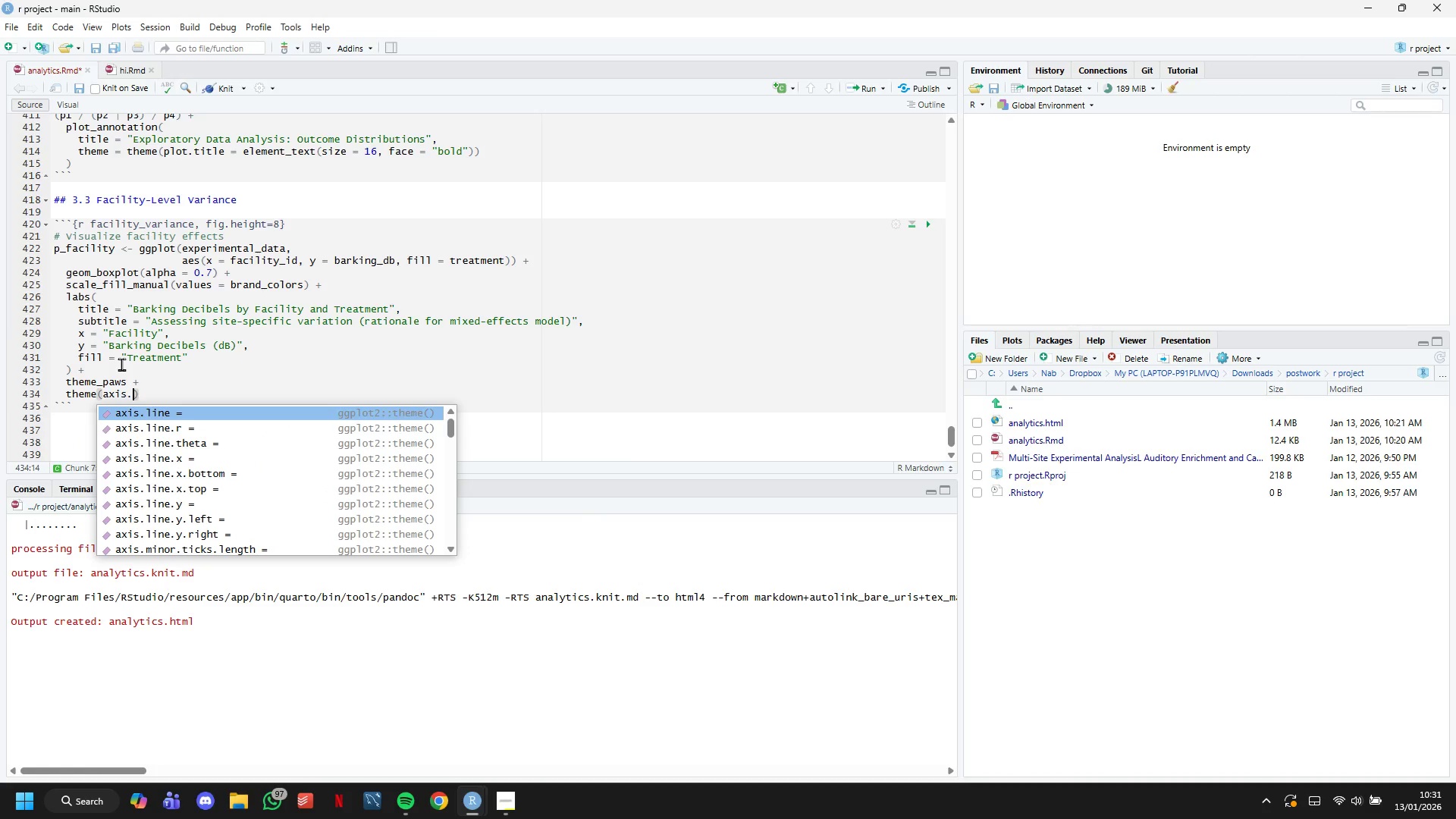 
type(text.x = element_text)
 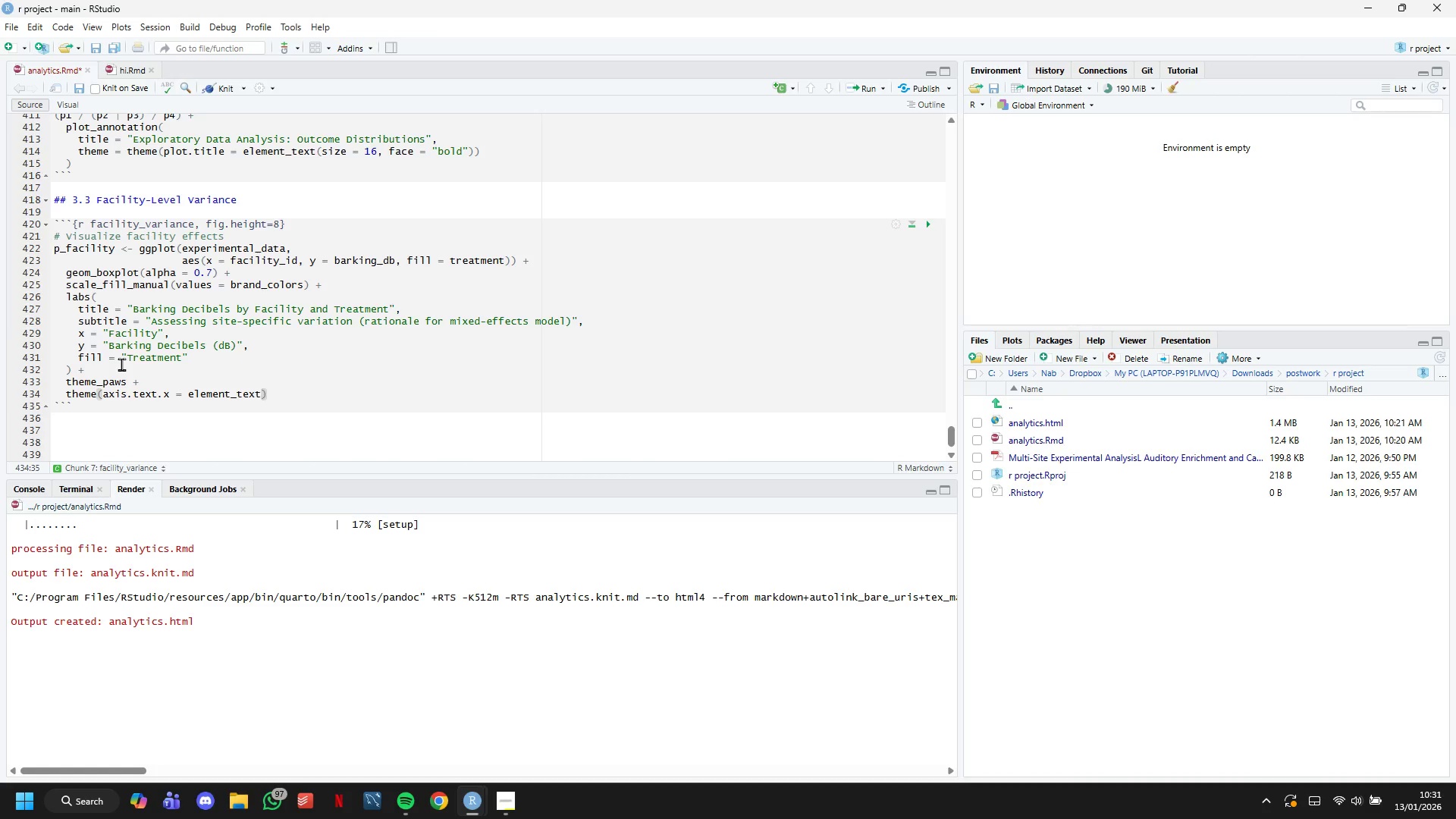 
type((angle = 45, hjust = 1)
 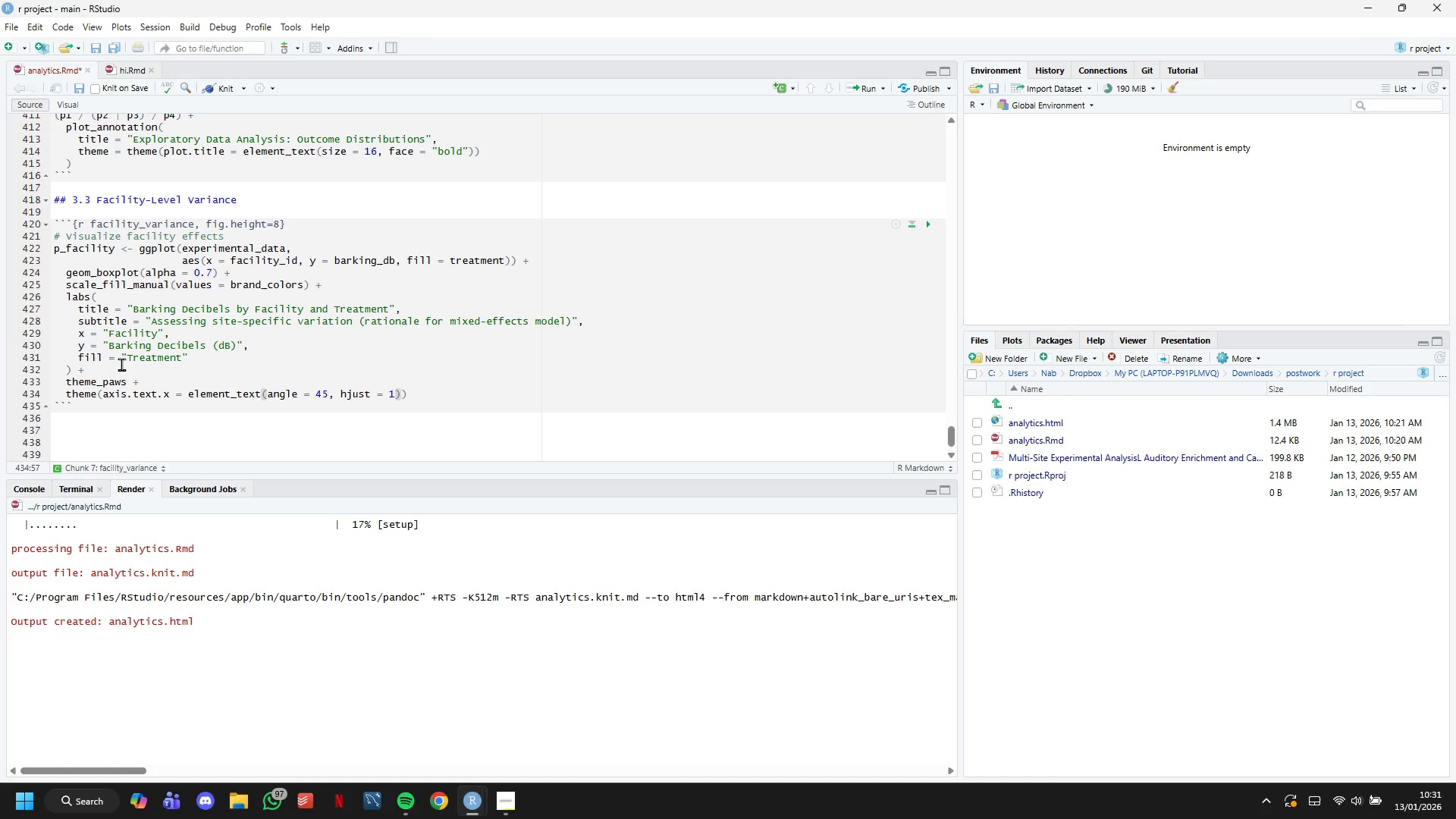 
wait(13.64)
 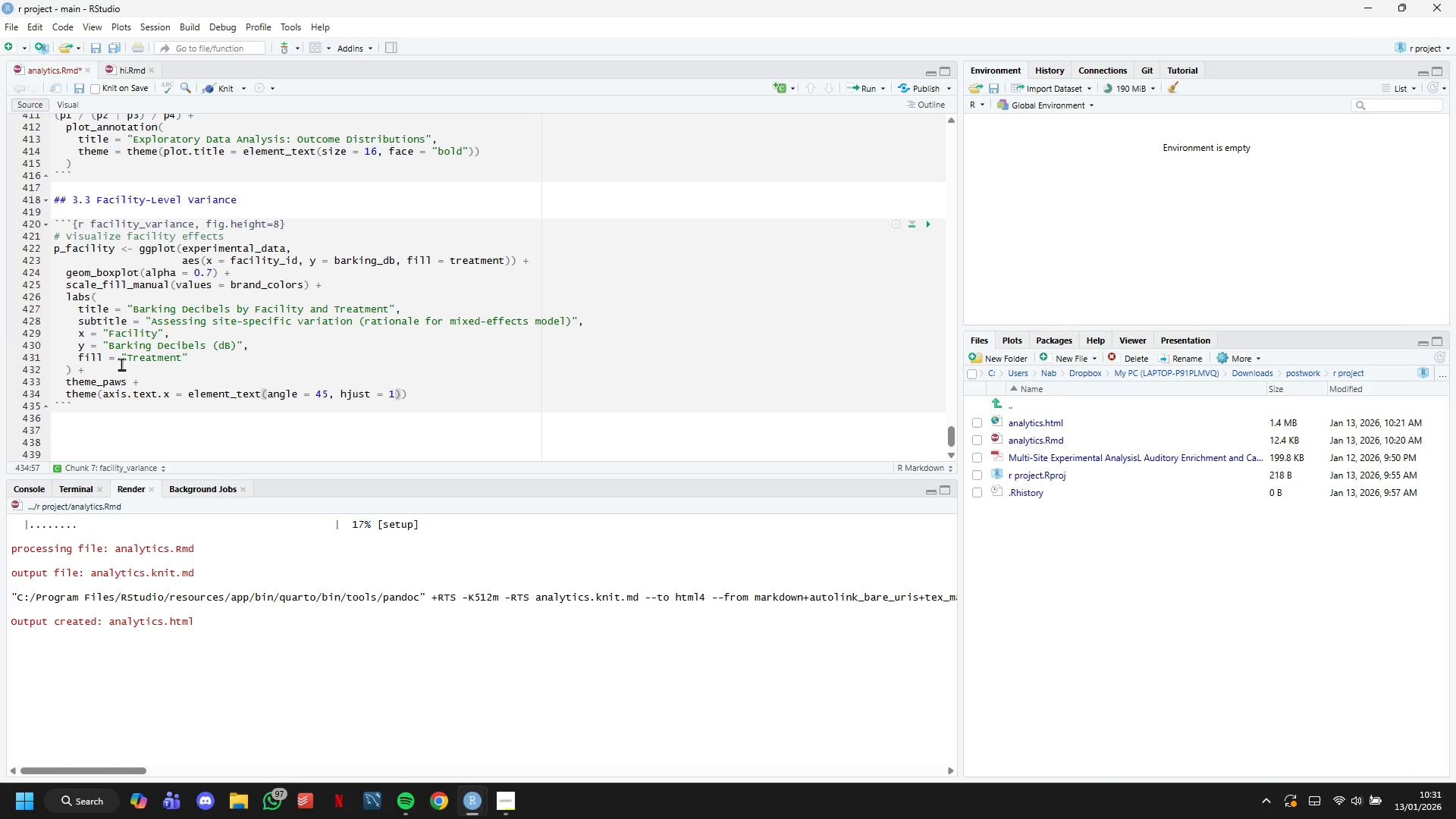 
key(ArrowRight)
 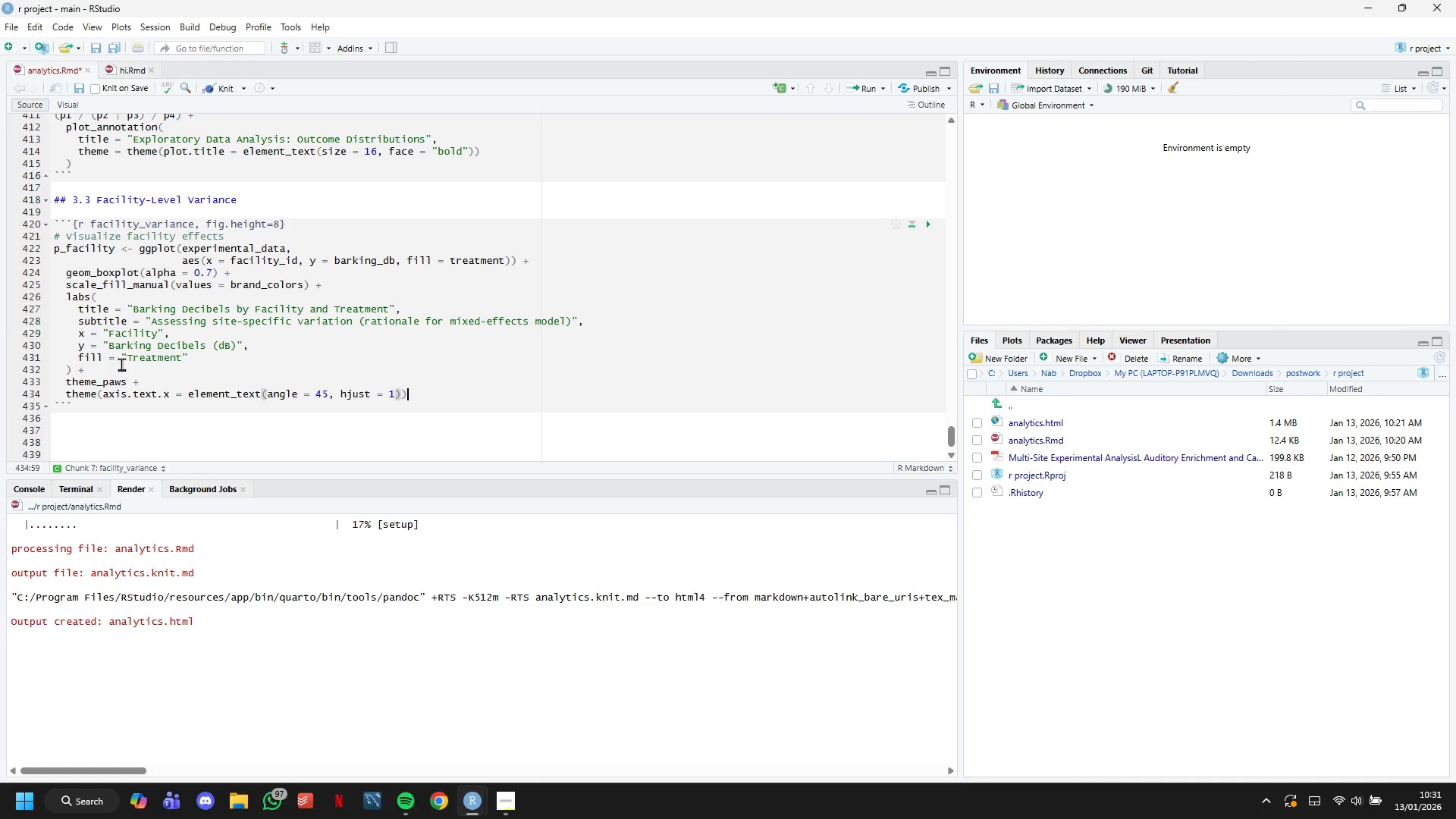 
key(ArrowRight)
 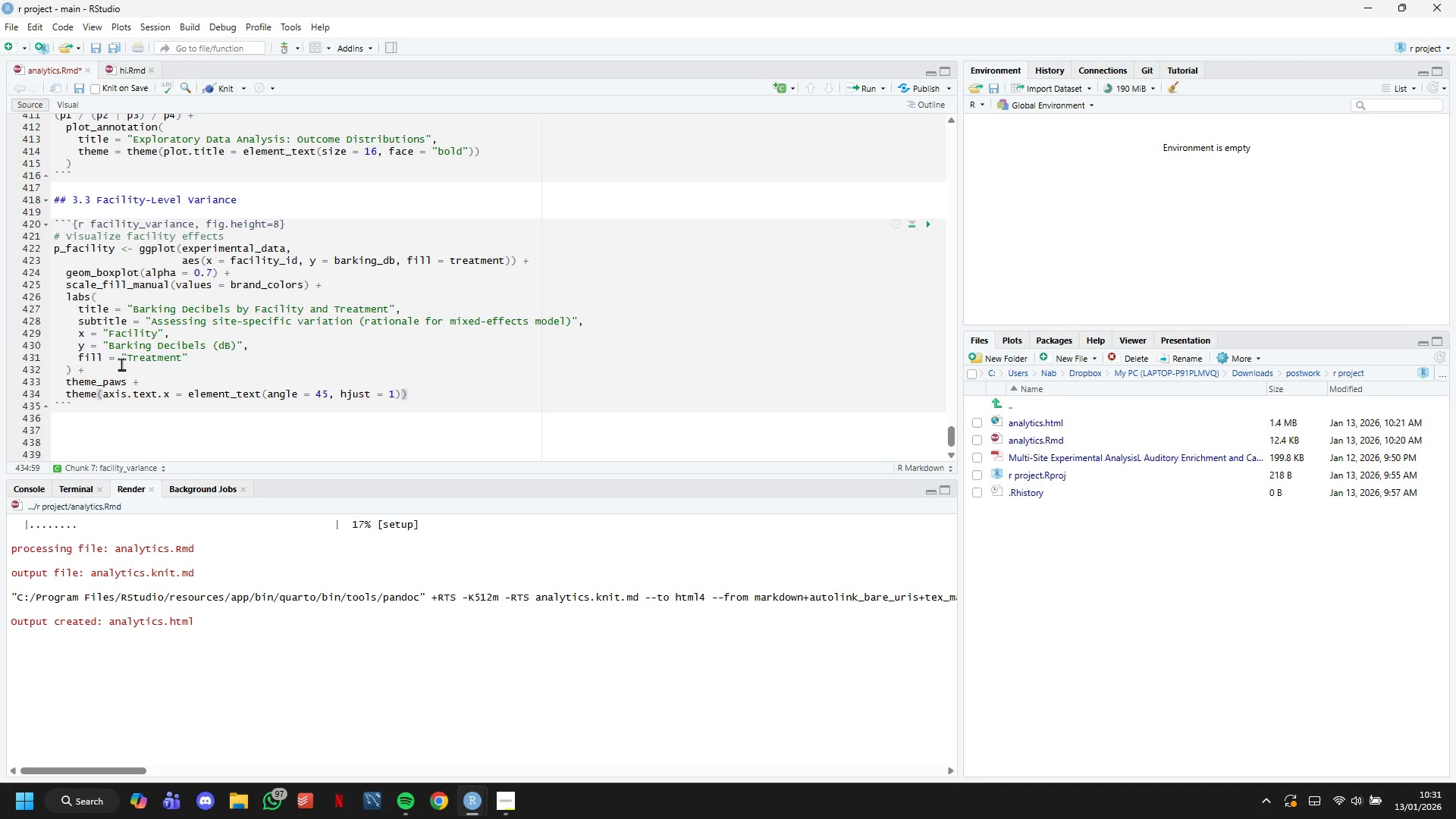 
key(Enter)
 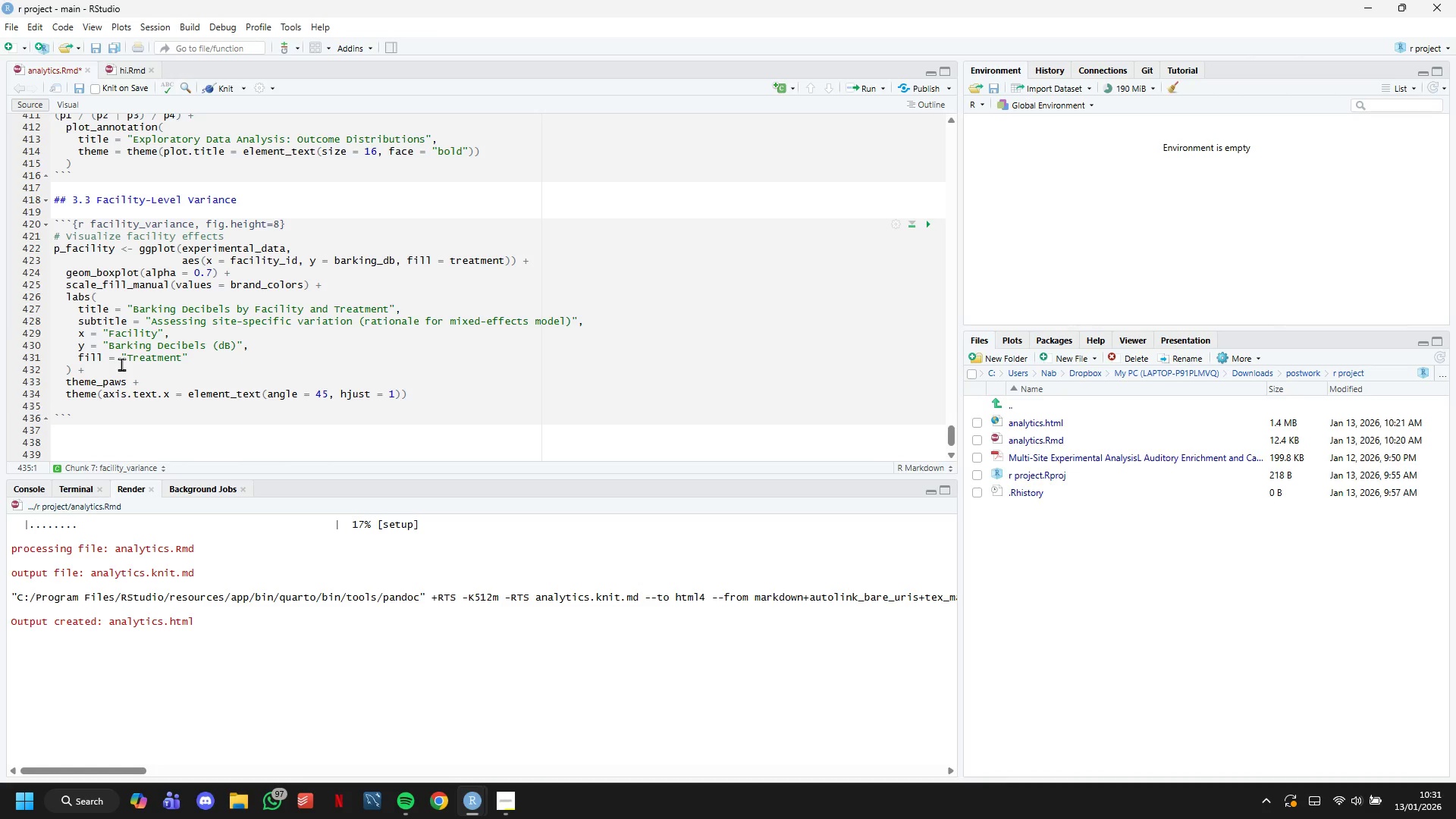 
key(Enter)
 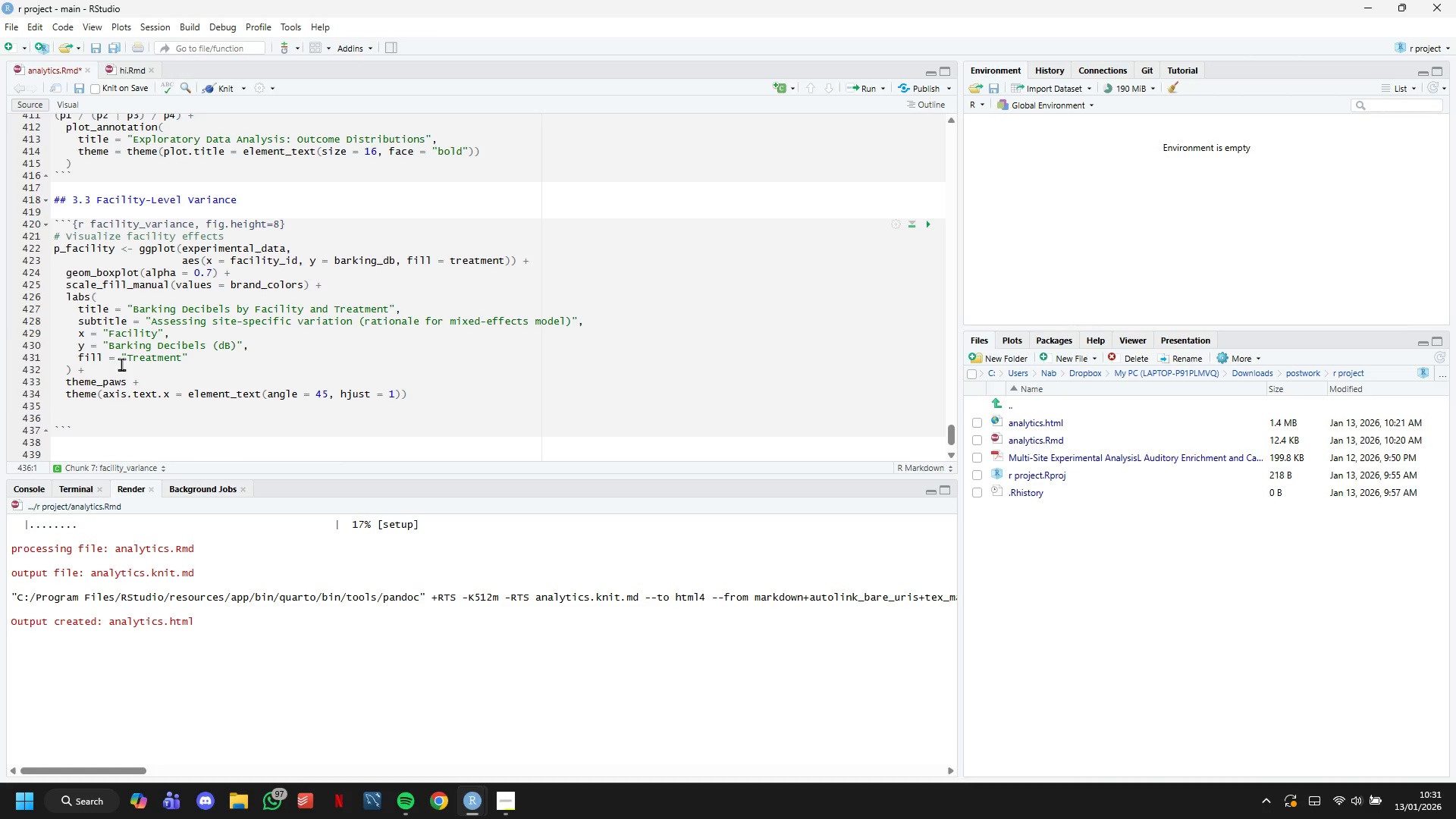 
type(# Interaction plot: Bt)
key(Backspace)
type(reed size c)
key(Backspace)
type(x Treatment)
 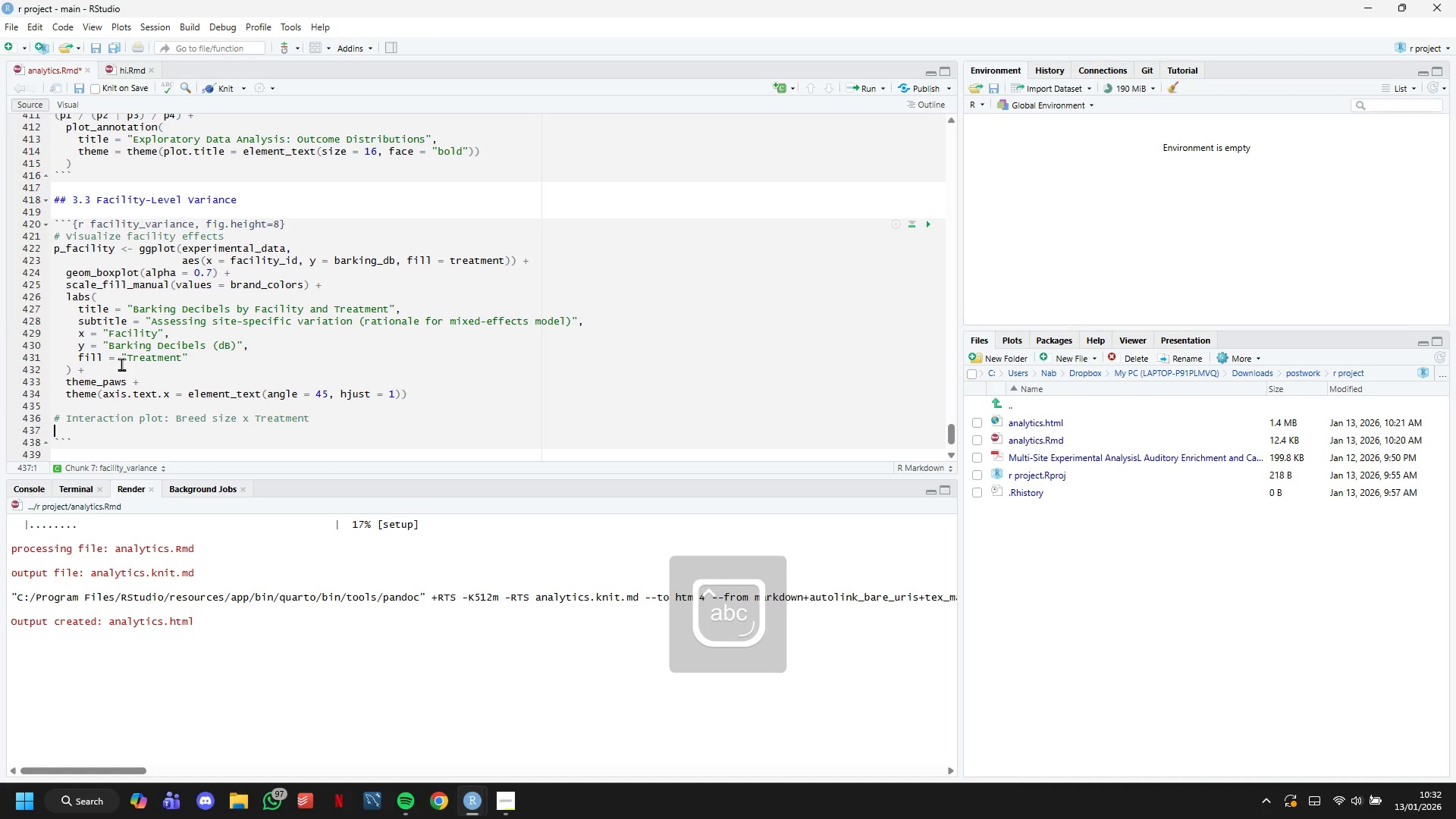 
 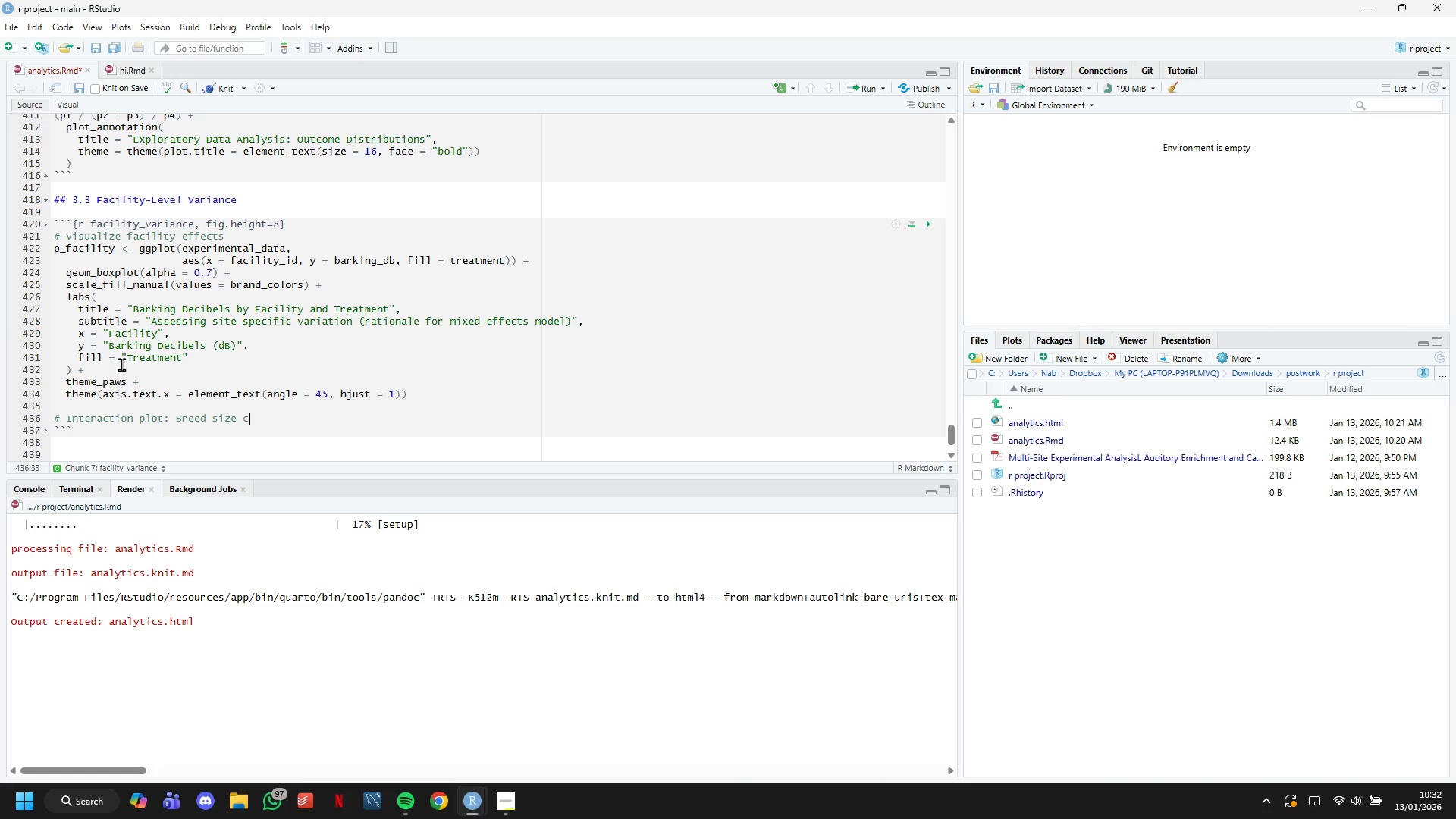 
key(Enter)
 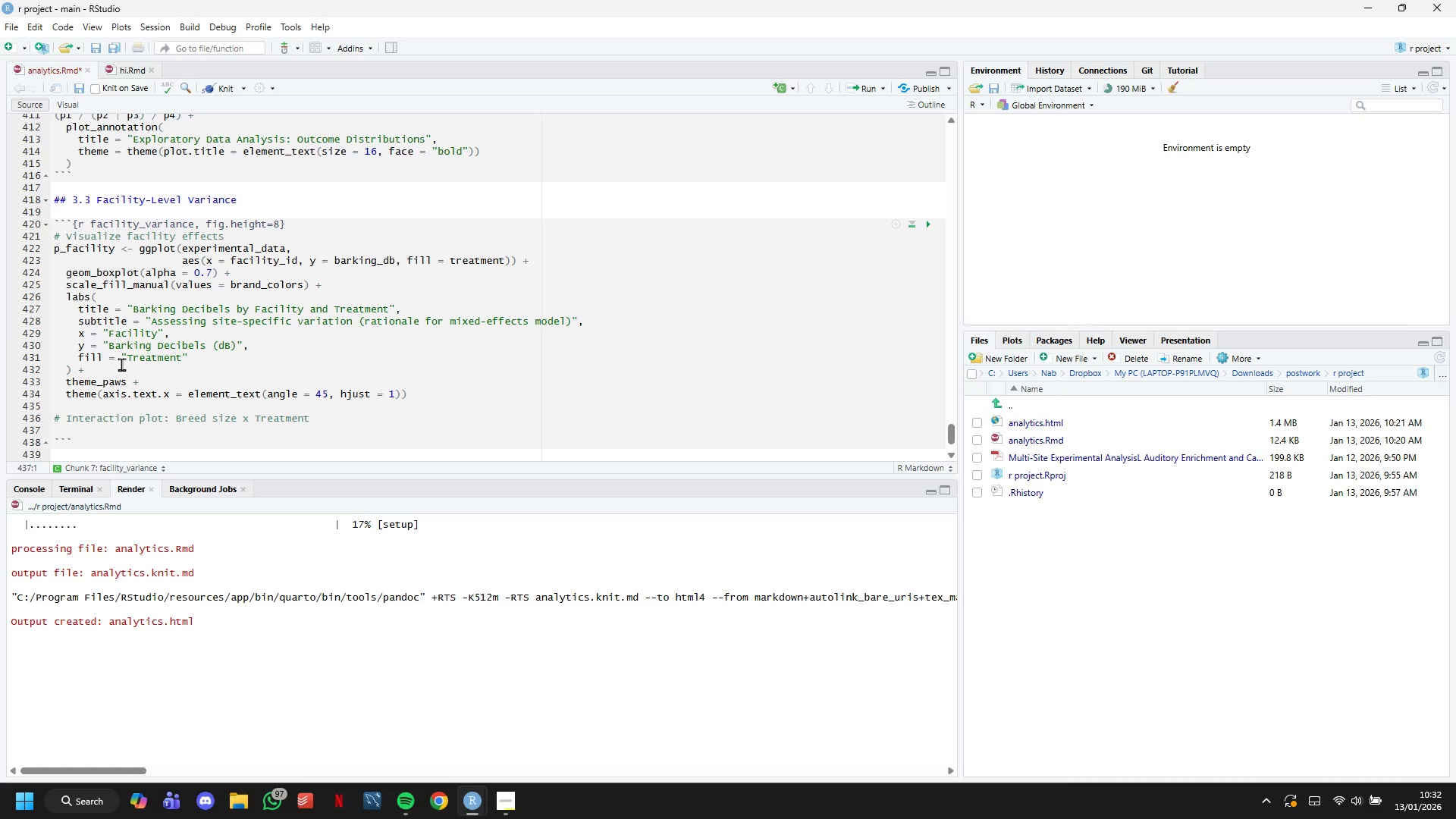 
wait(14.69)
 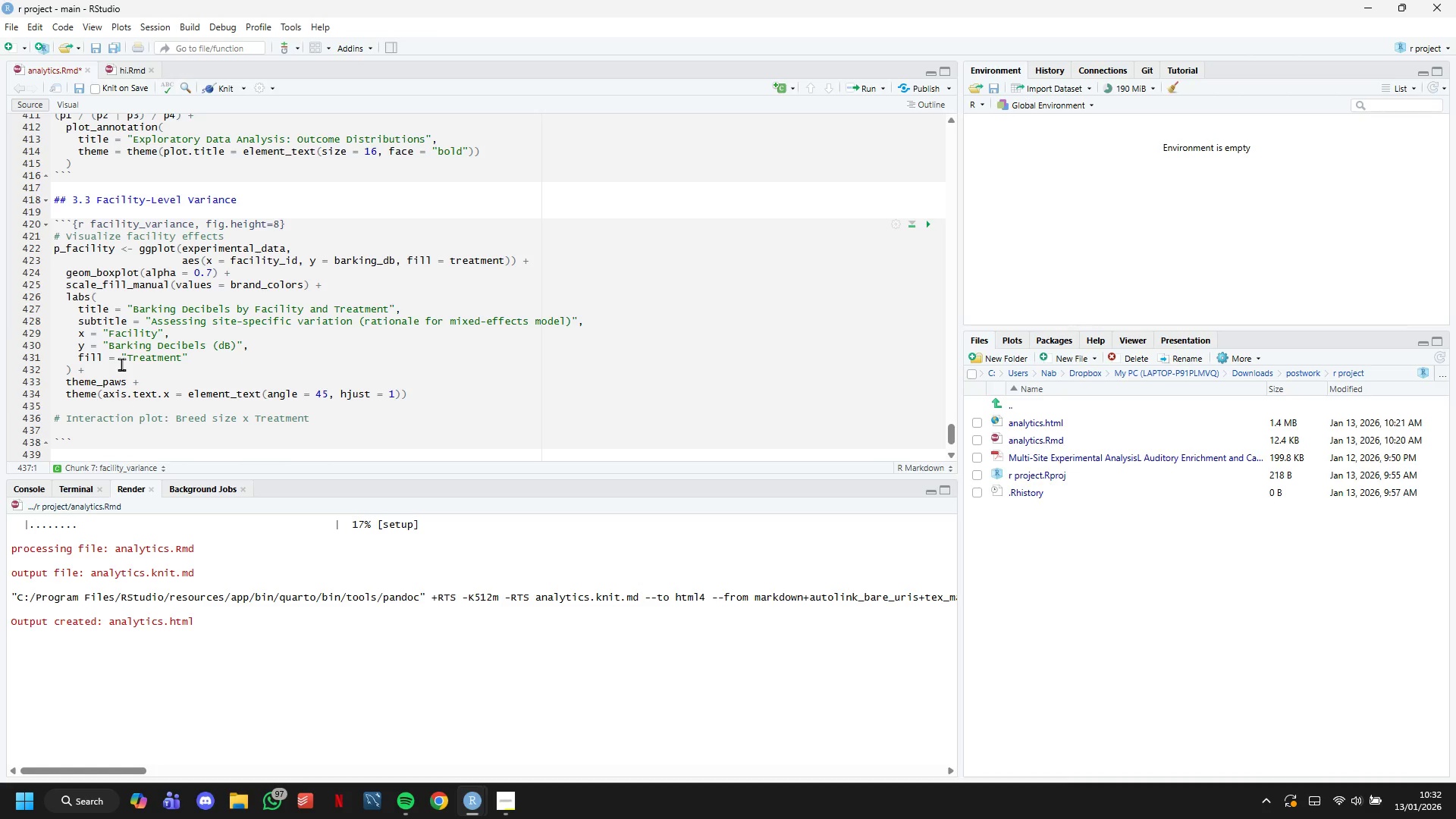 
type(in)
 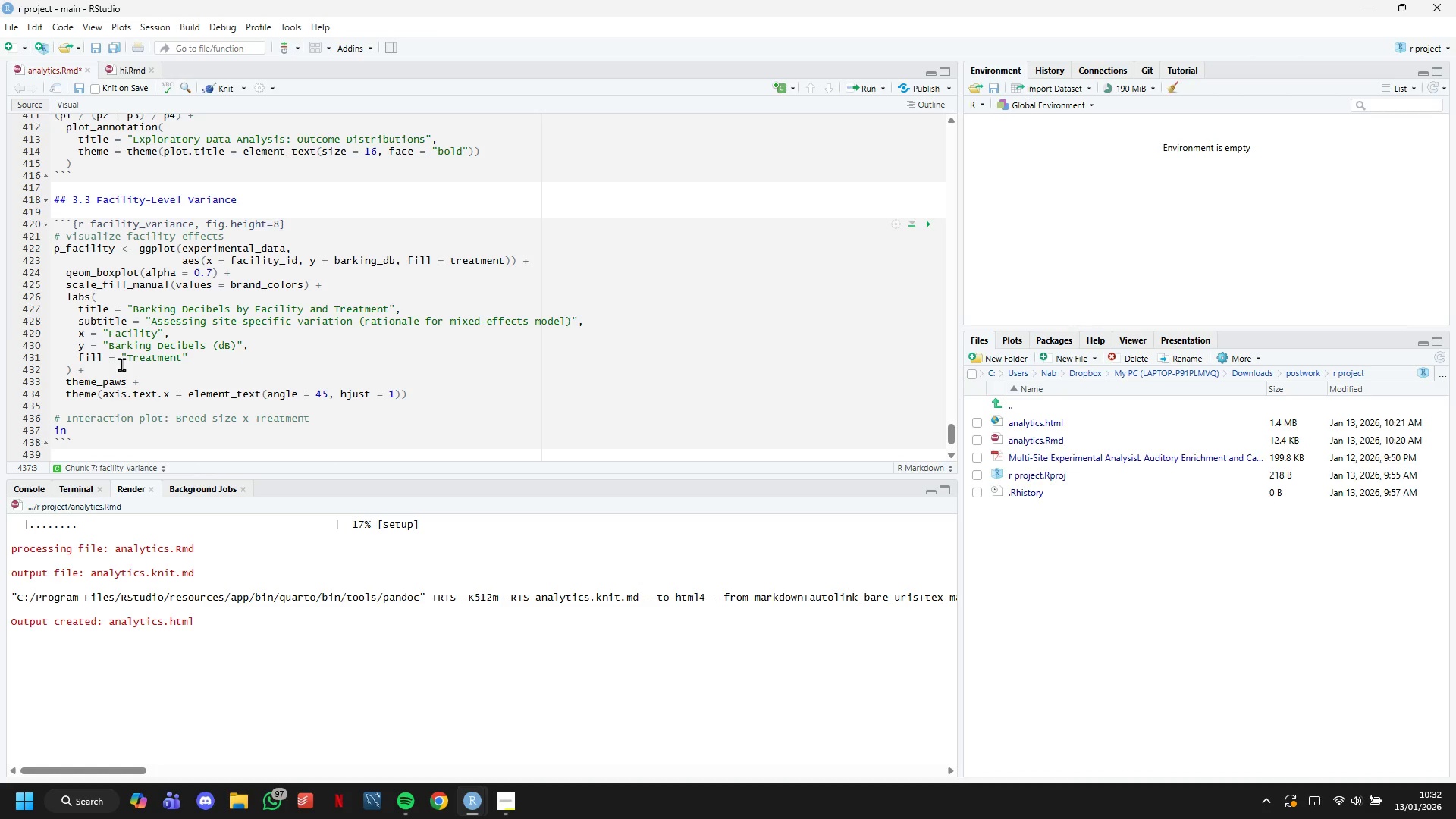 
wait(18.72)
 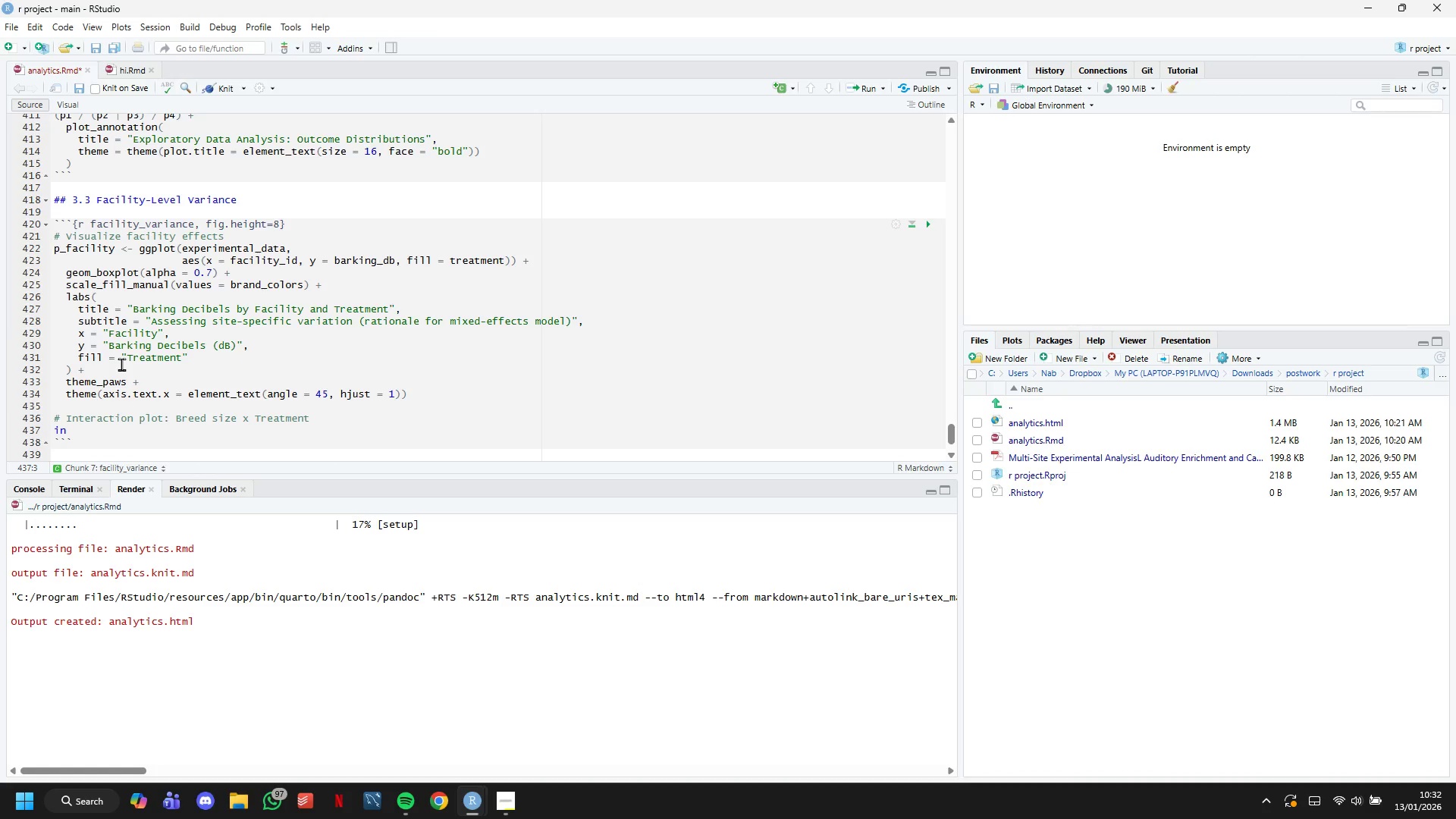 
type(teraction_data )
 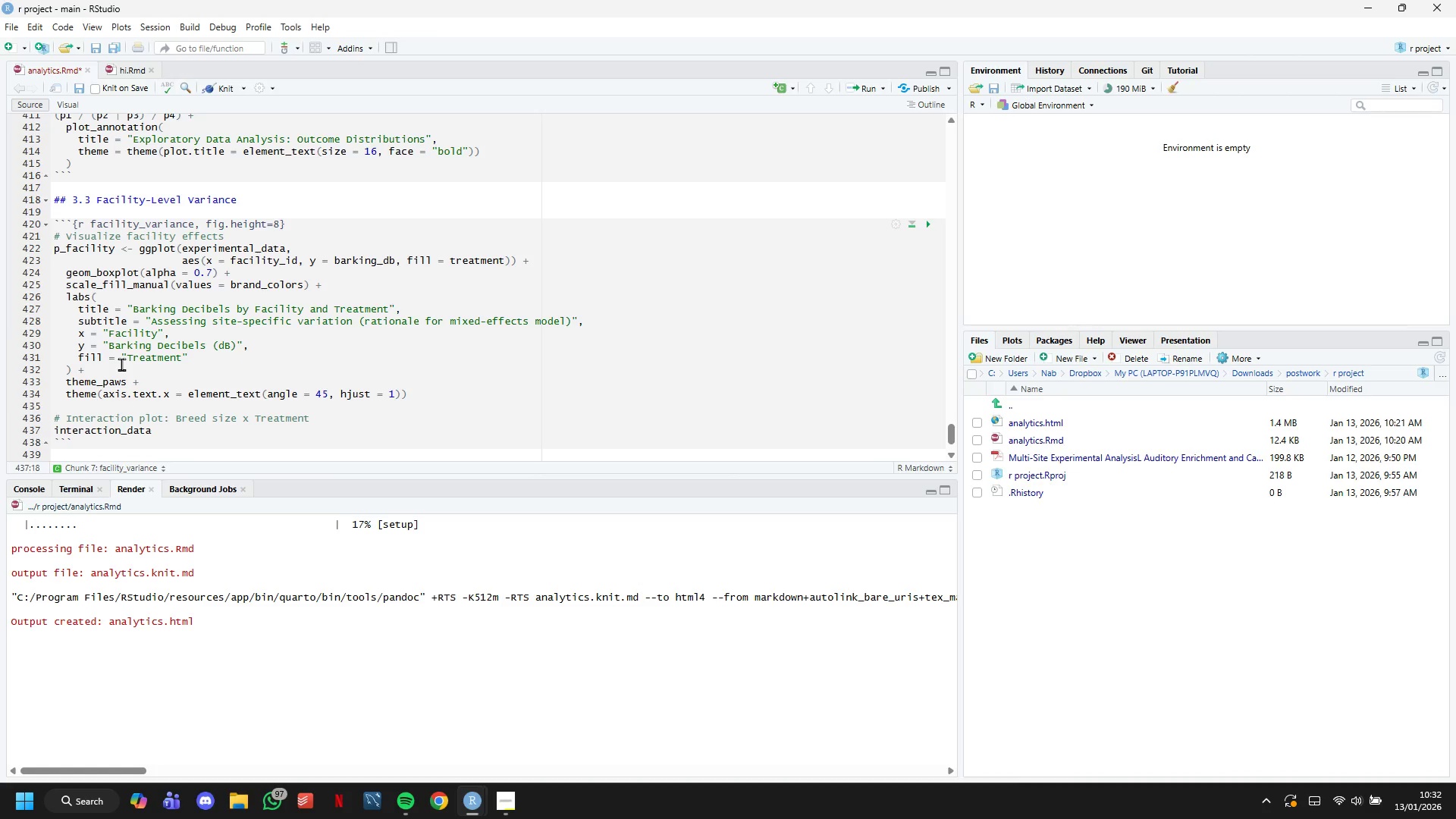 
type(<- ex)
 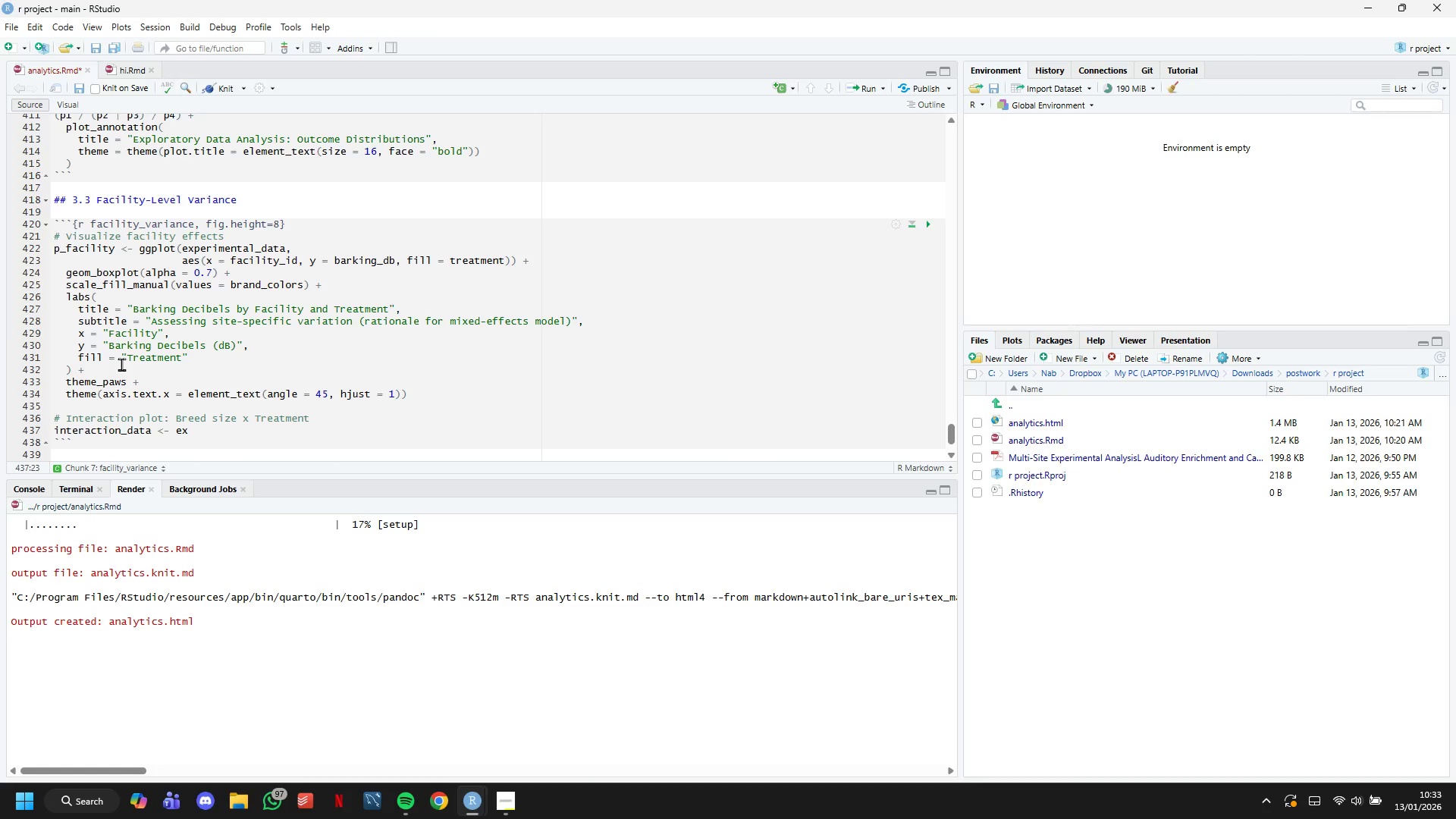 
type(perin)
 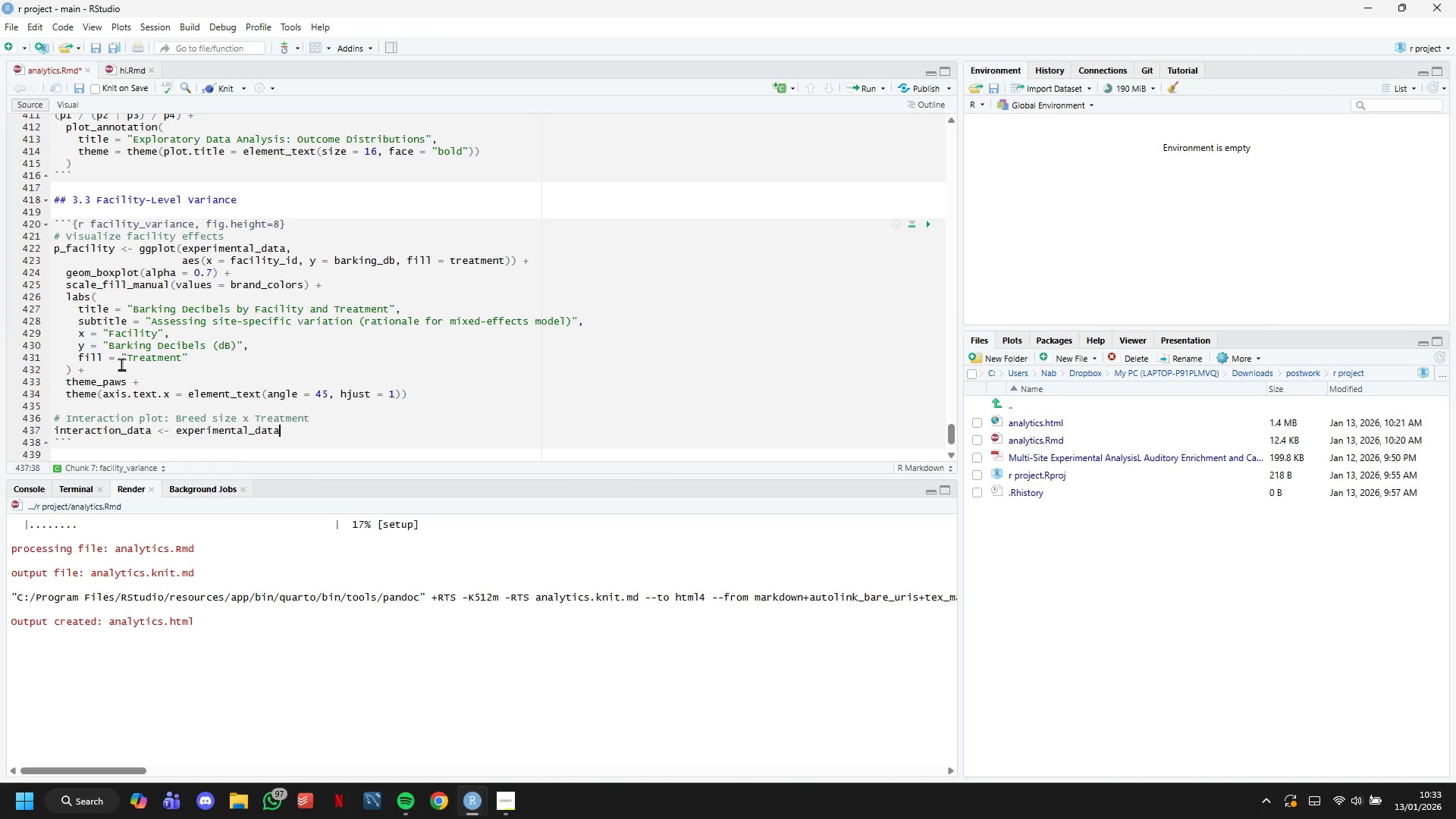 
key(Enter)
 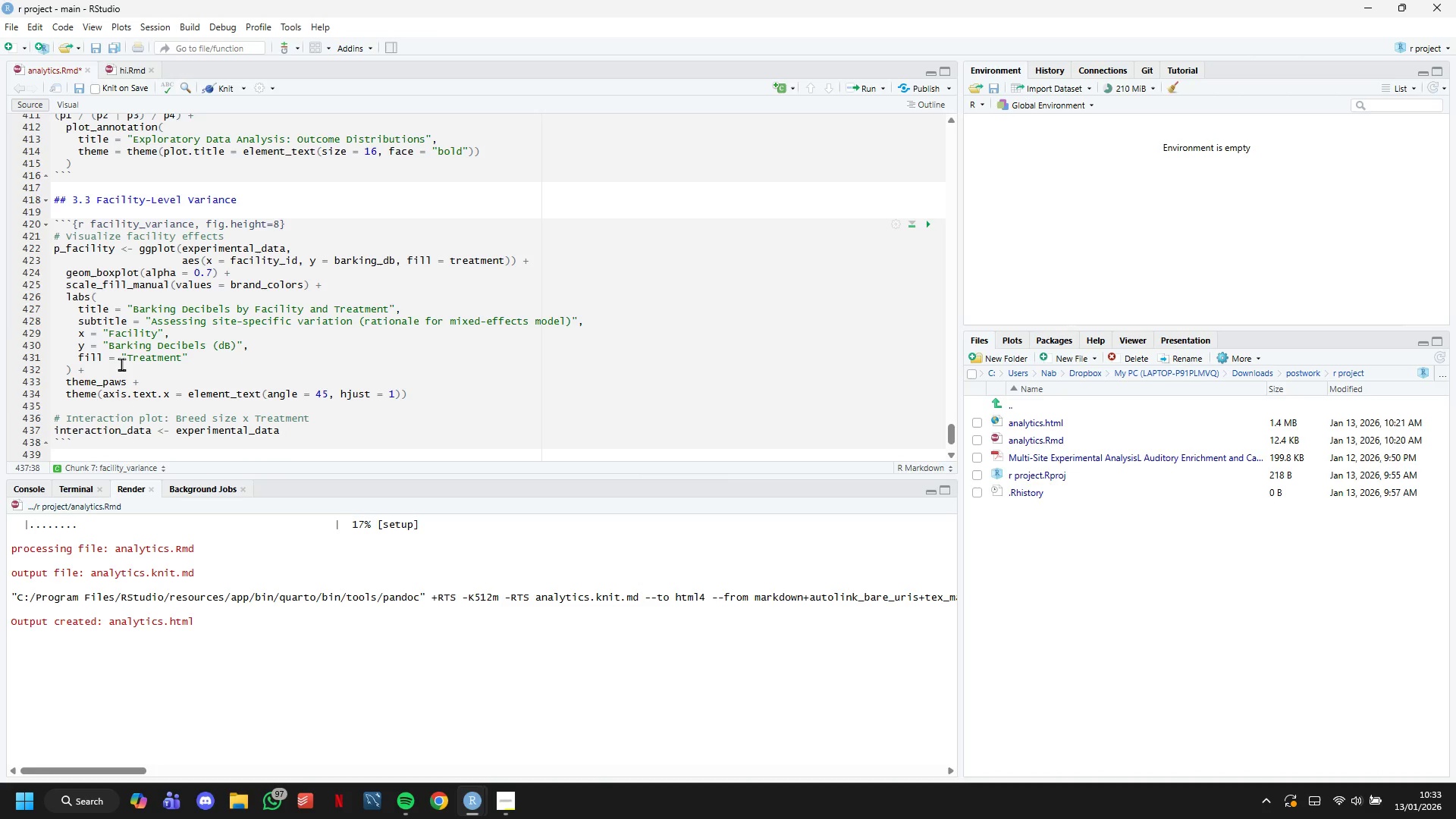 
key(Space)
 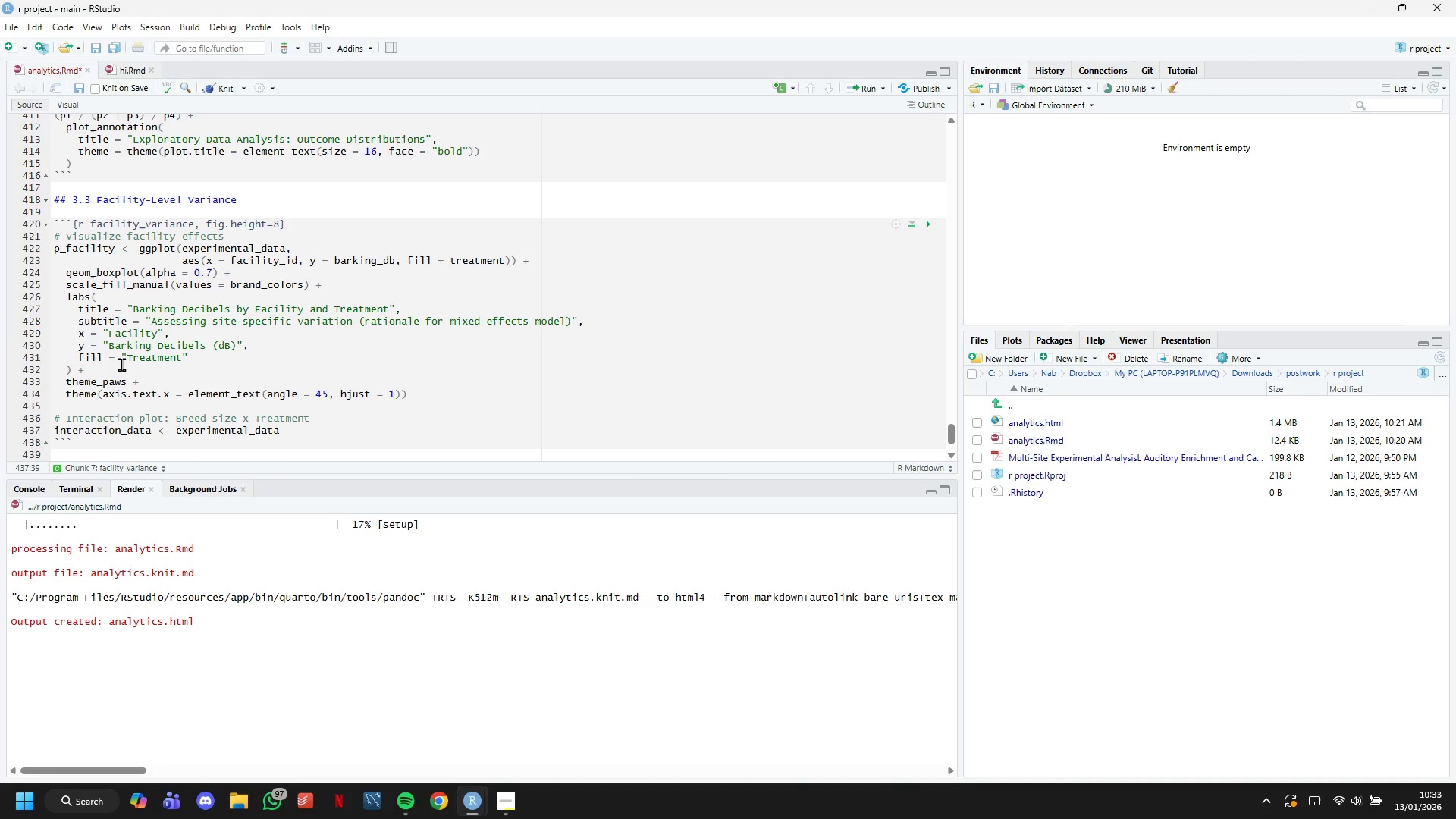 
key(Shift+5)
 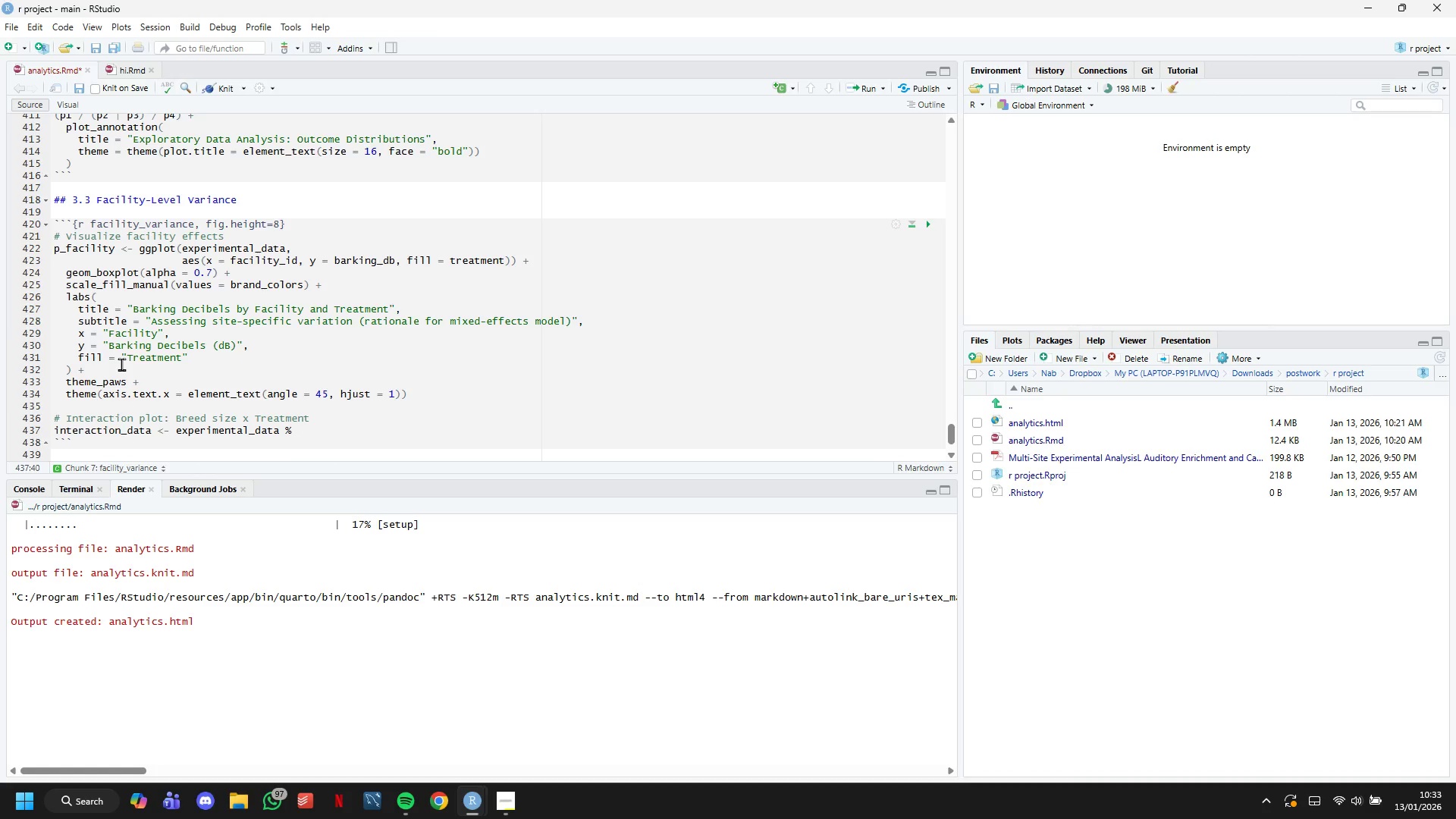 
key(Shift+Period)
 